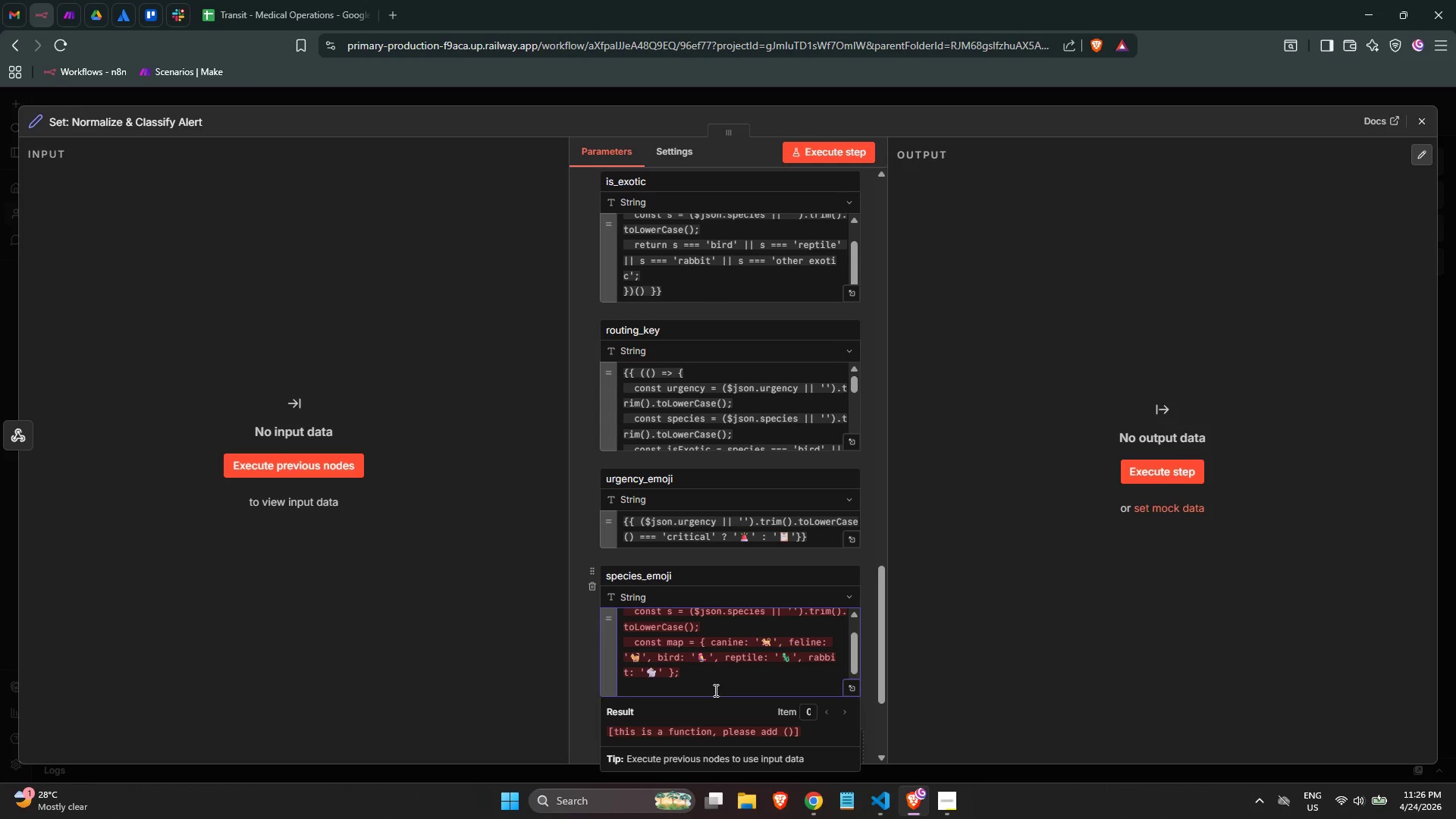 
type( )
key(Backspace)
key(Tab)
type(return map[s)
 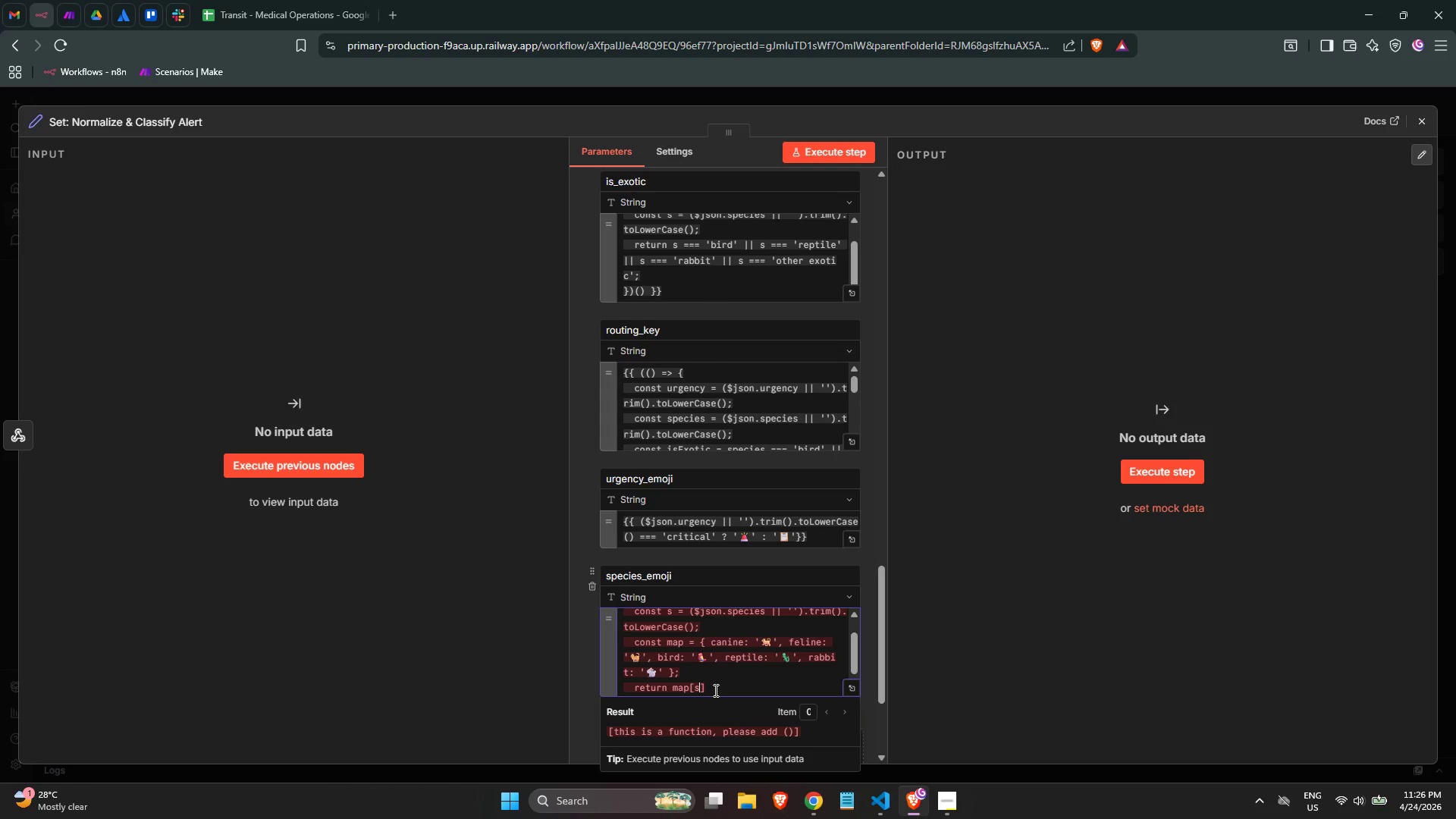 
key(ArrowRight)
 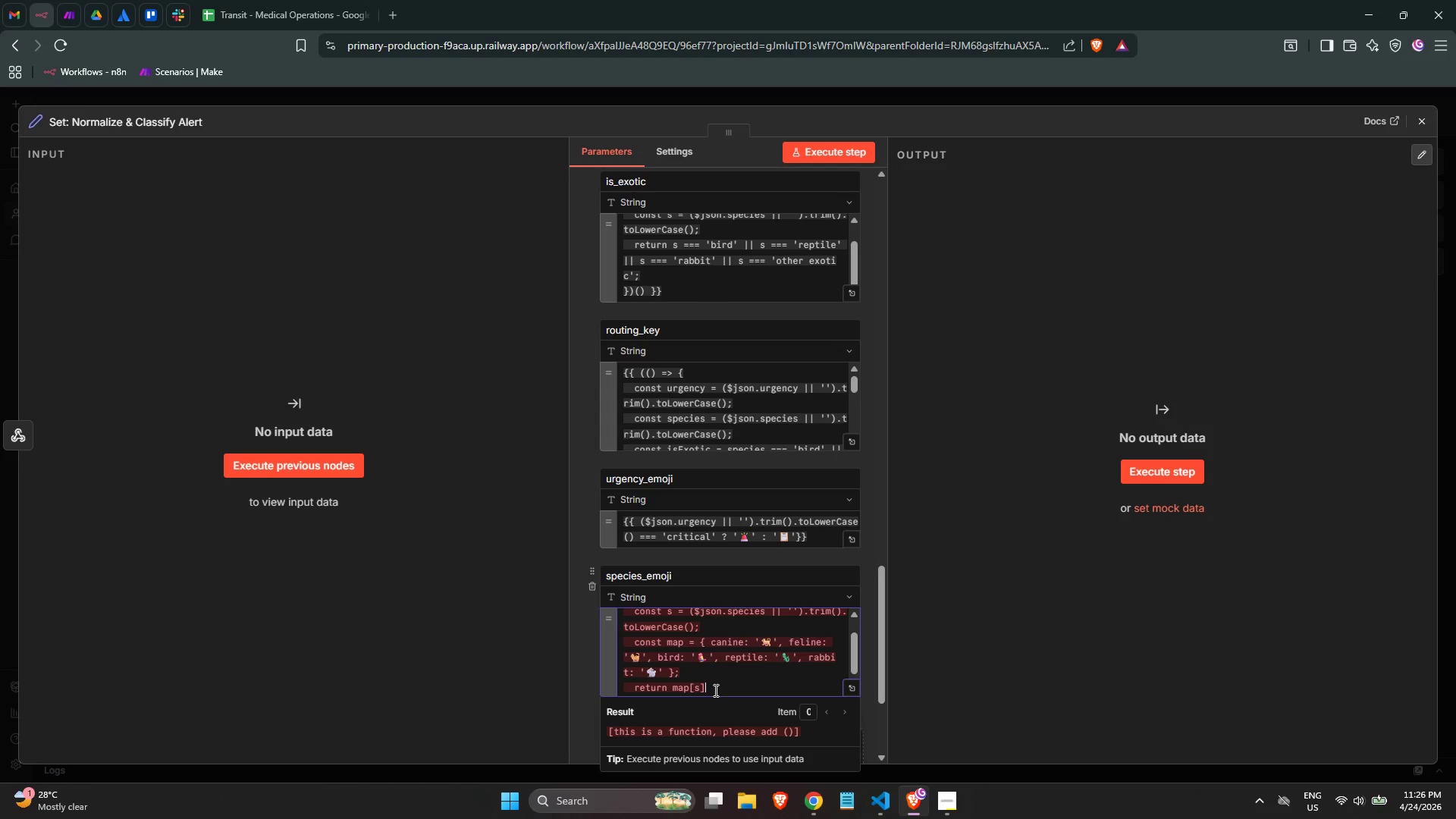 
key(Space)
 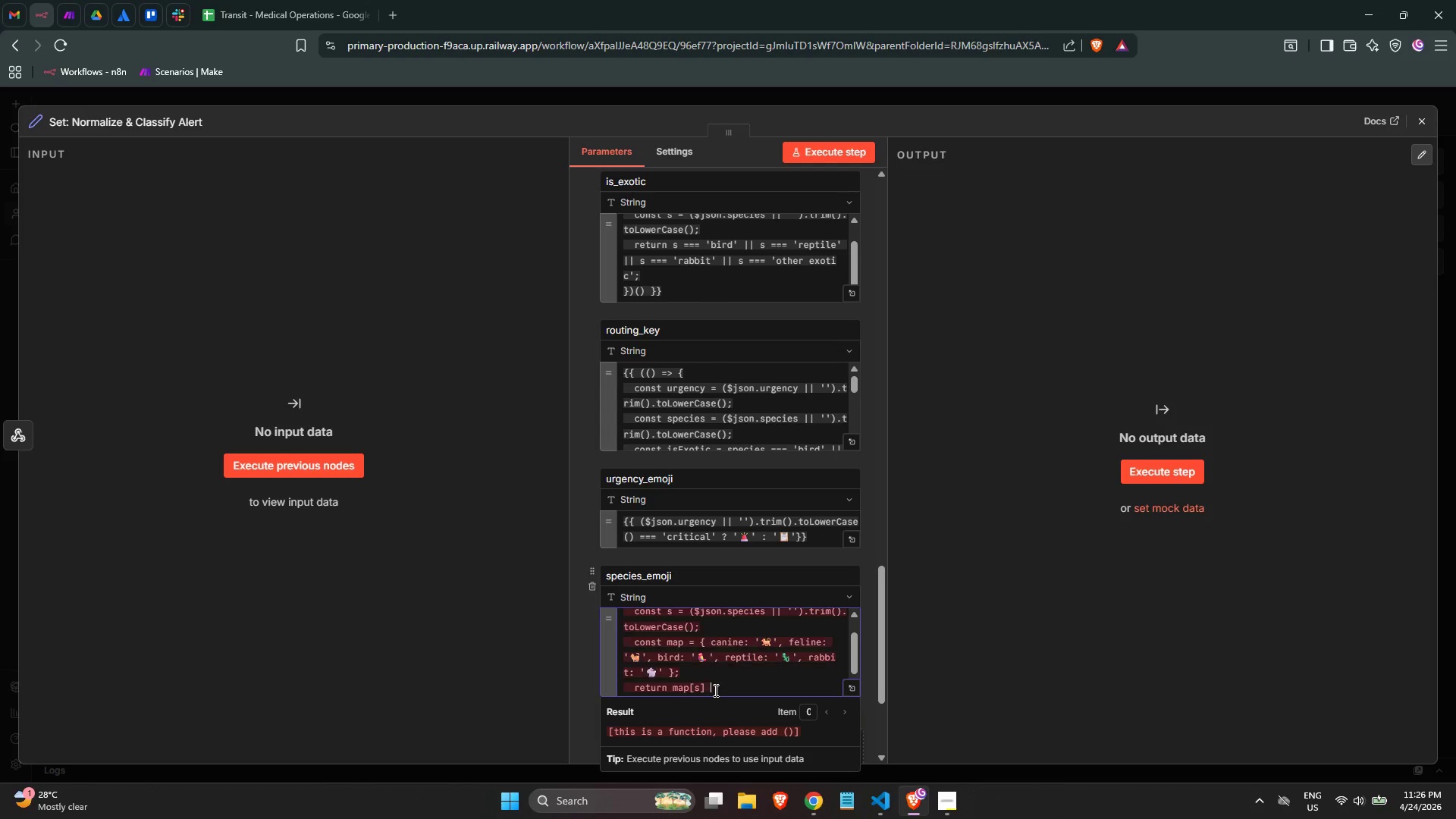 
key(Shift+Backslash)
 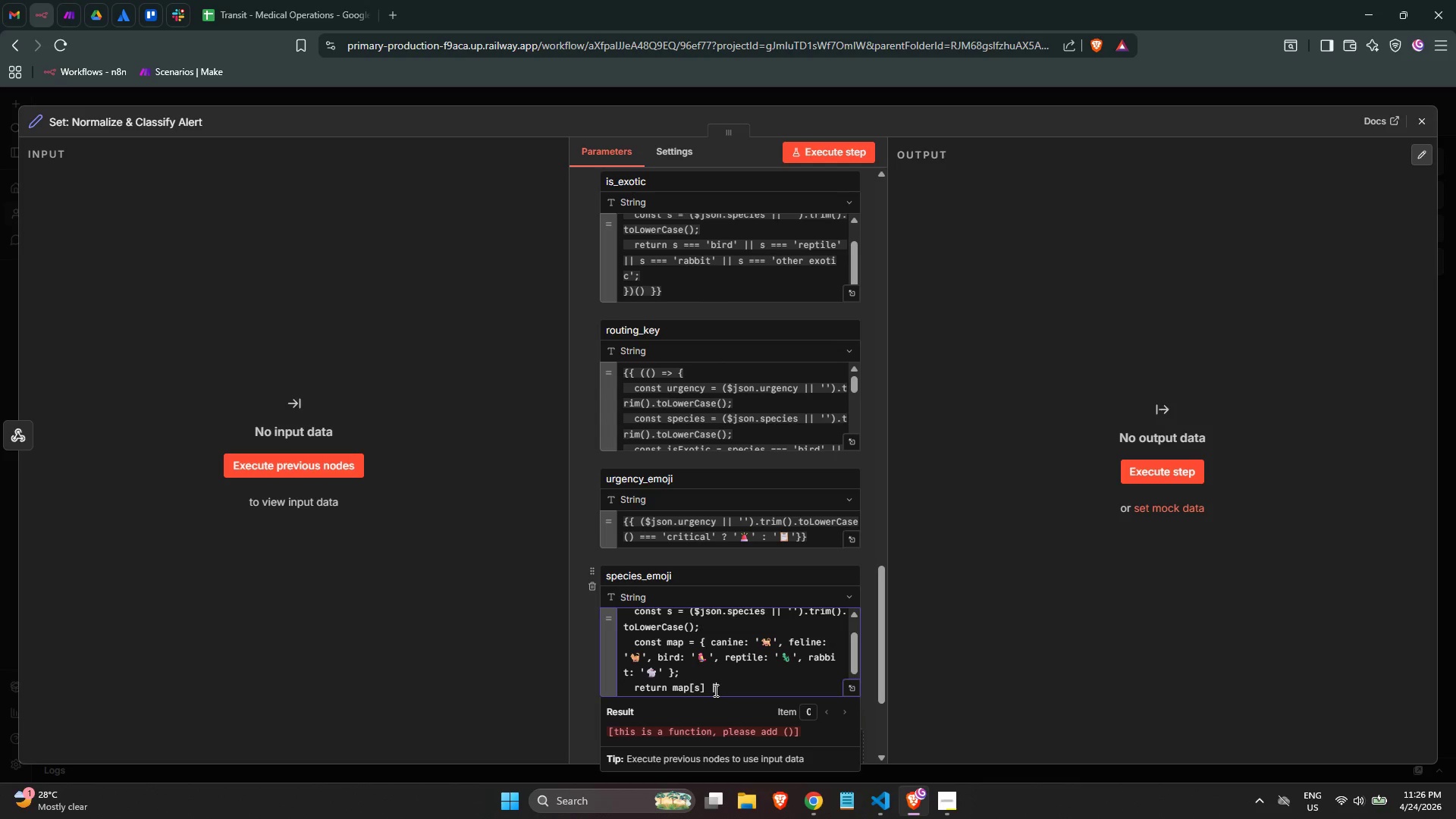 
key(Shift+Backslash)
 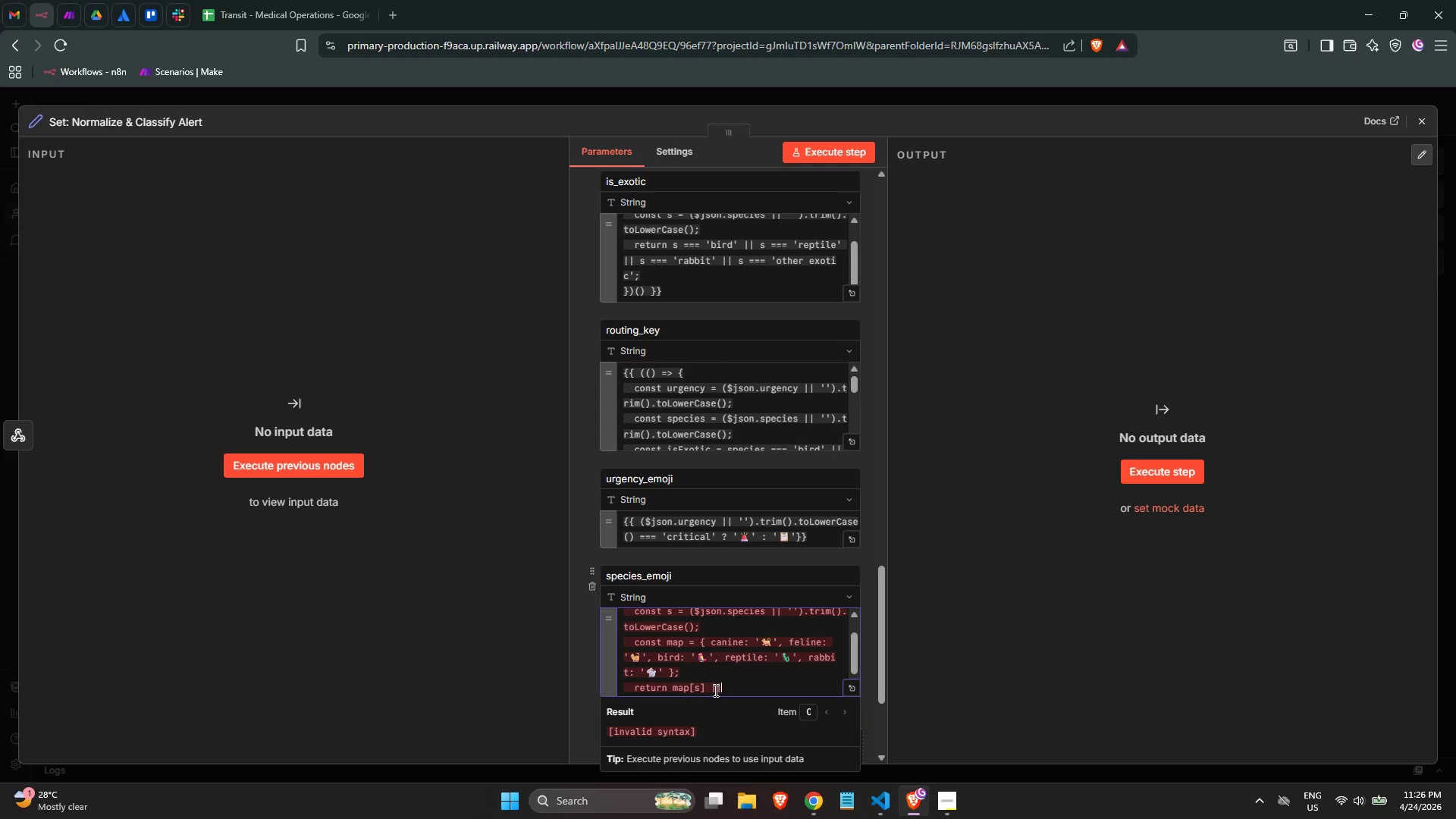 
key(Space)
 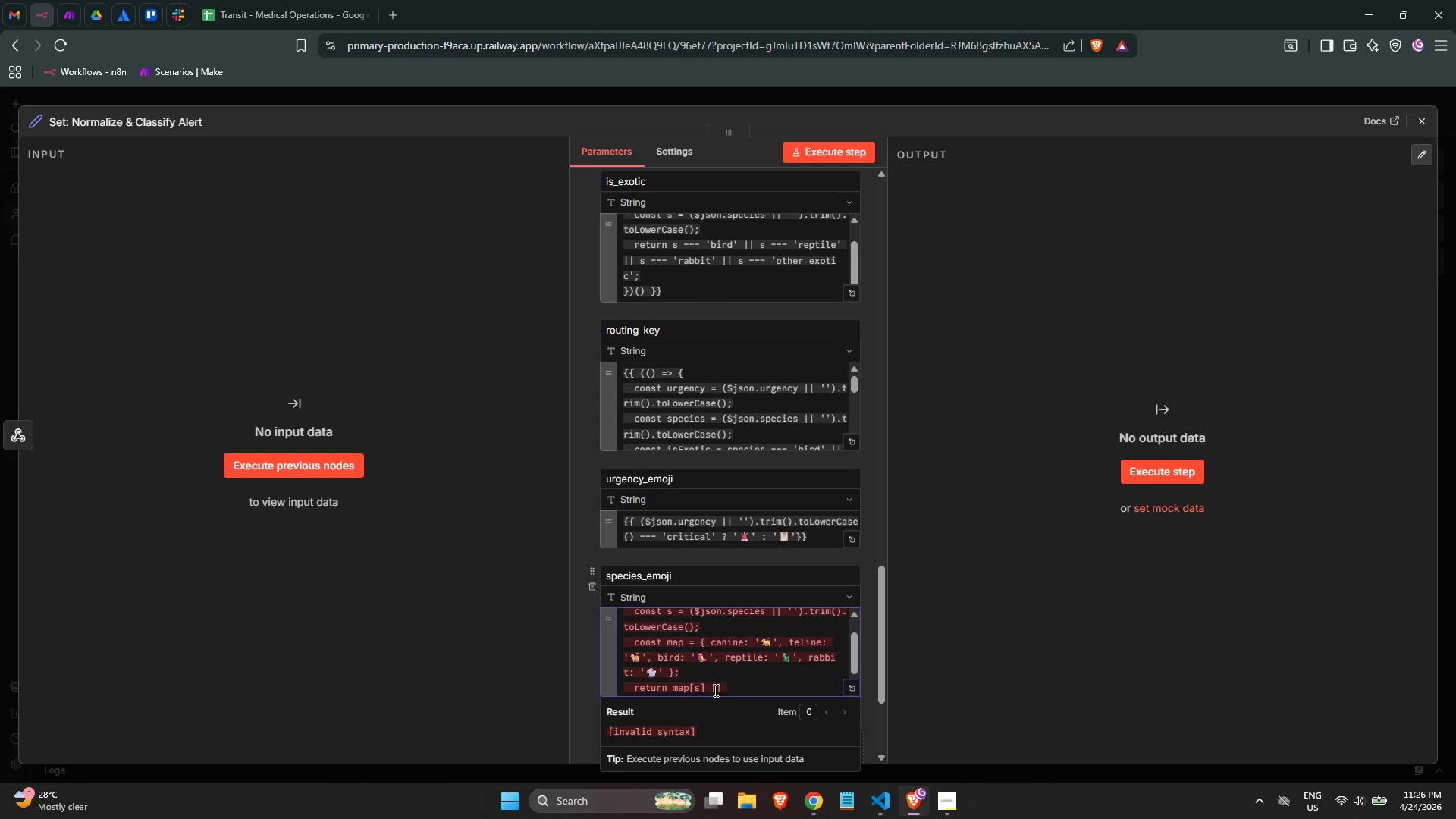 
key(Quote)
 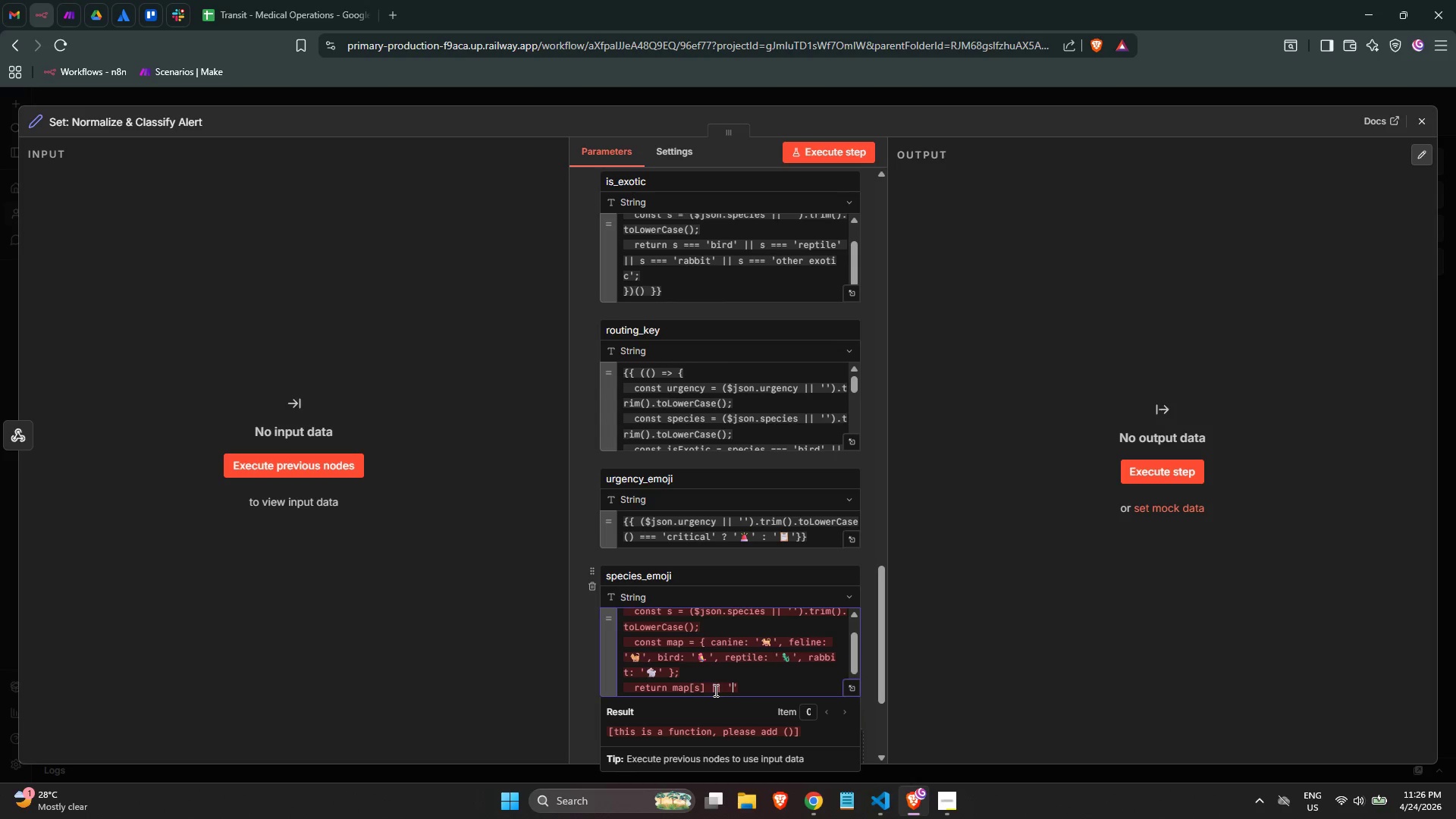 
scroll: coordinate [758, 658], scroll_direction: down, amount: 1.0
 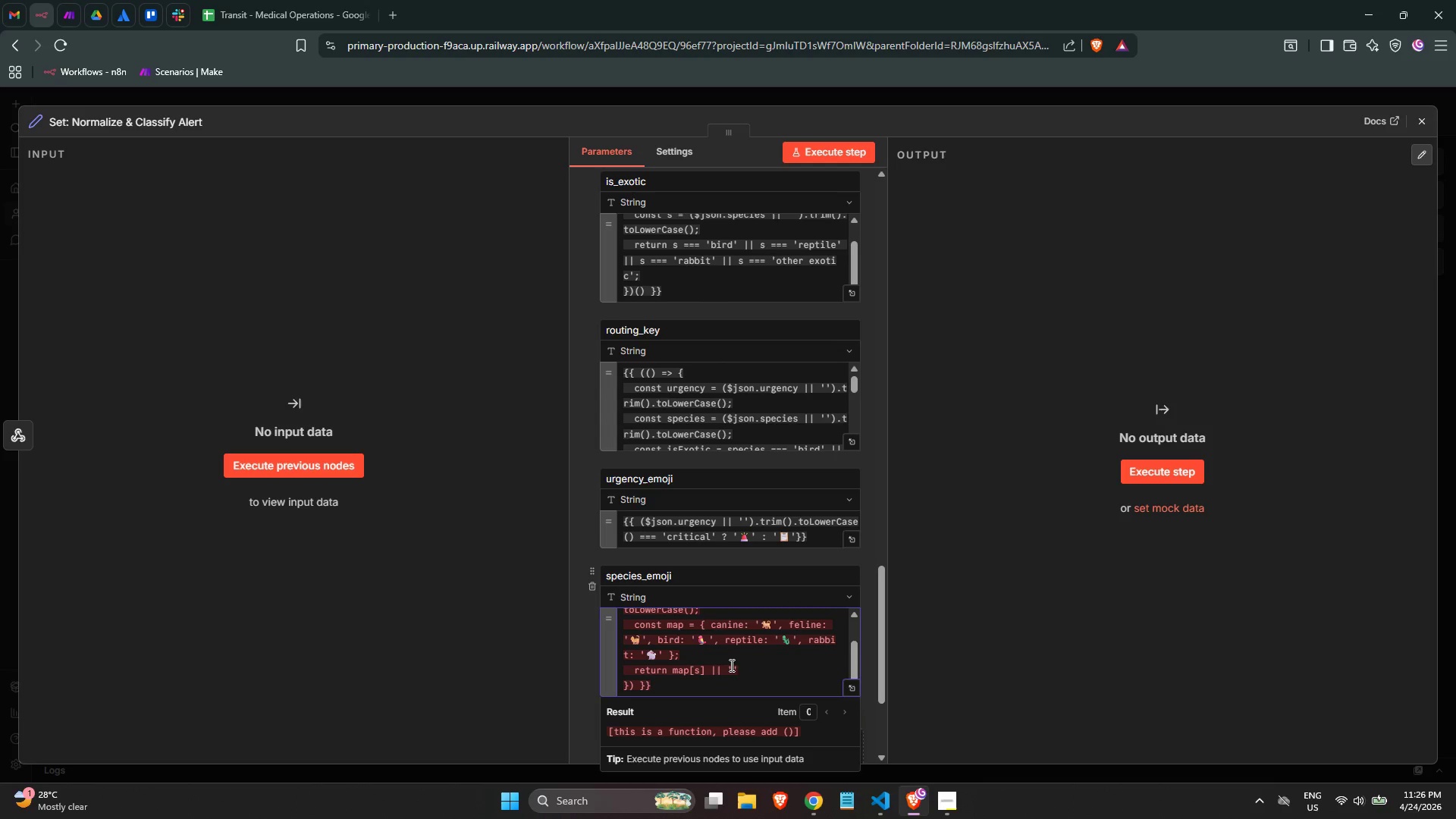 
key(Meta+Period)
 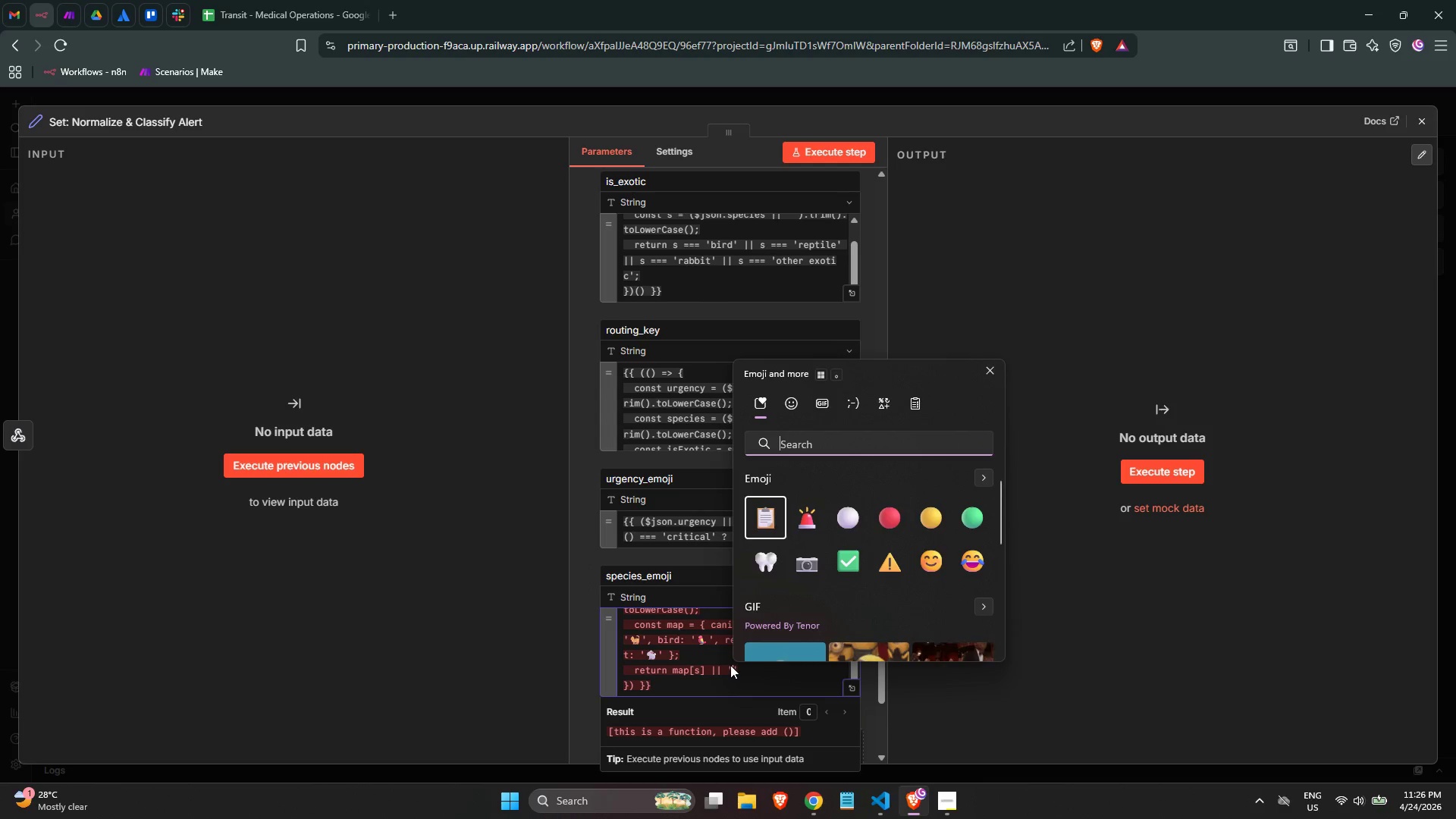 
key(Meta+MetaLeft)
 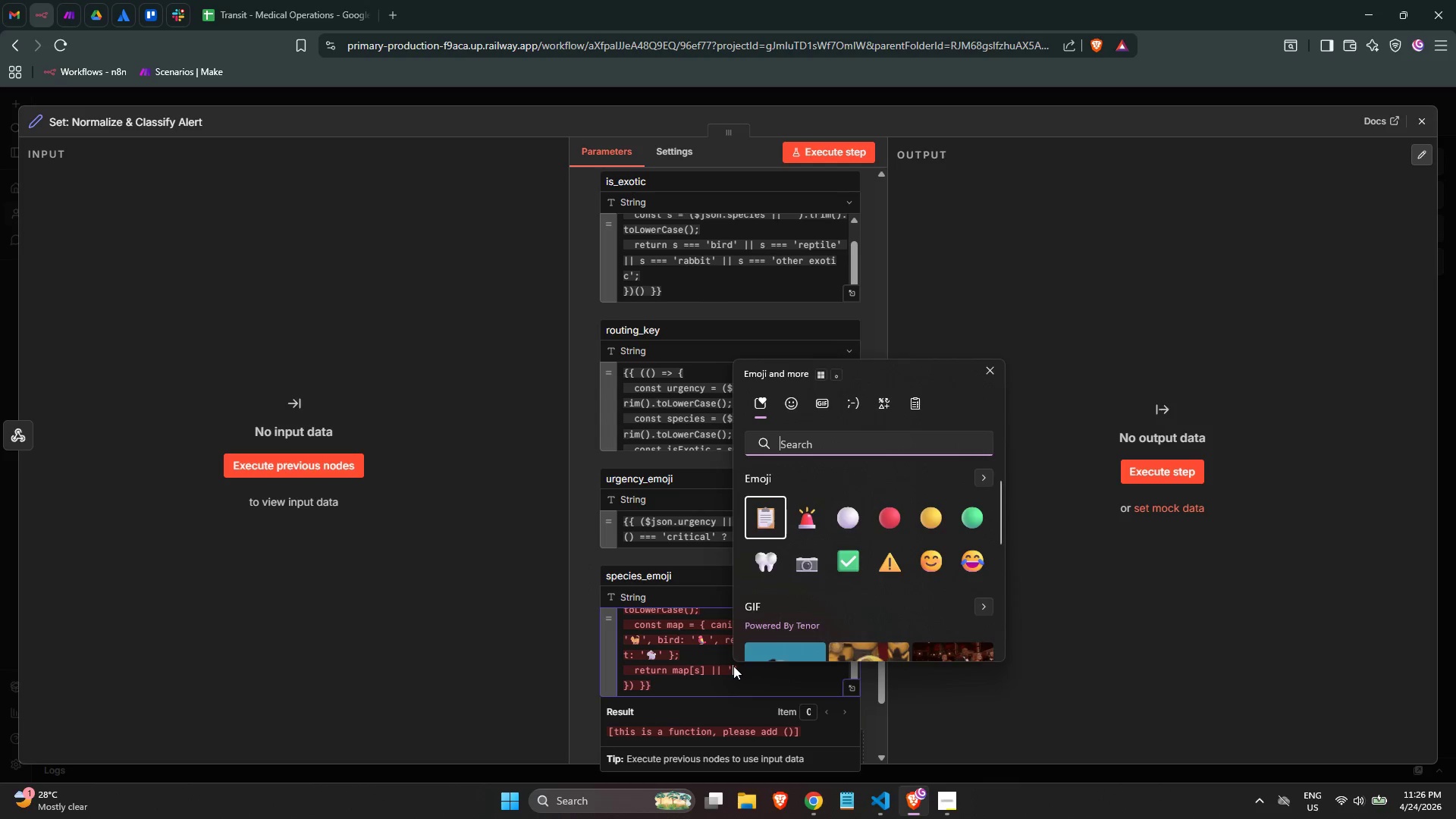 
type(fo)
key(Backspace)
key(Backspace)
type(foot)
 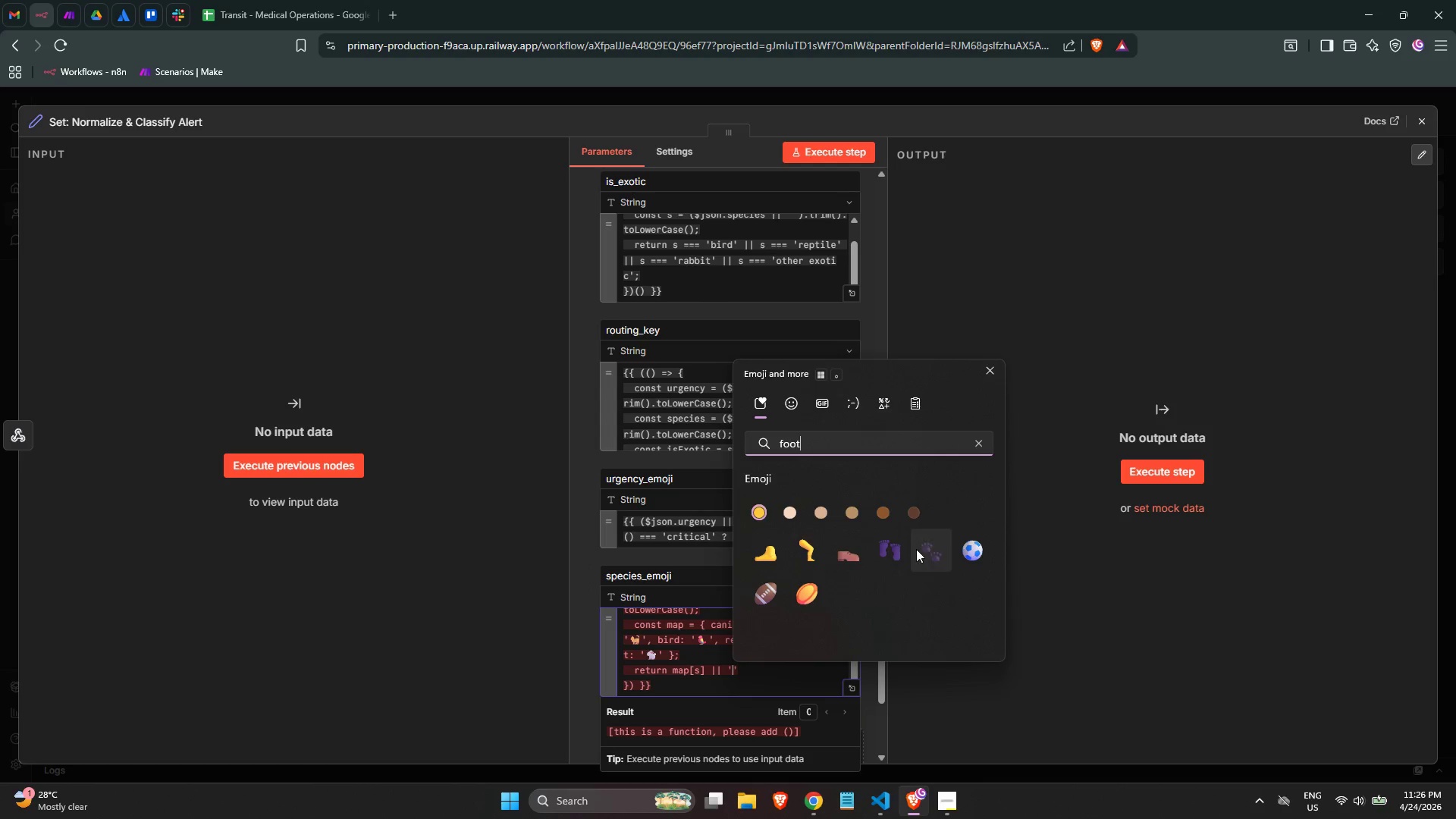 
left_click([924, 551])
 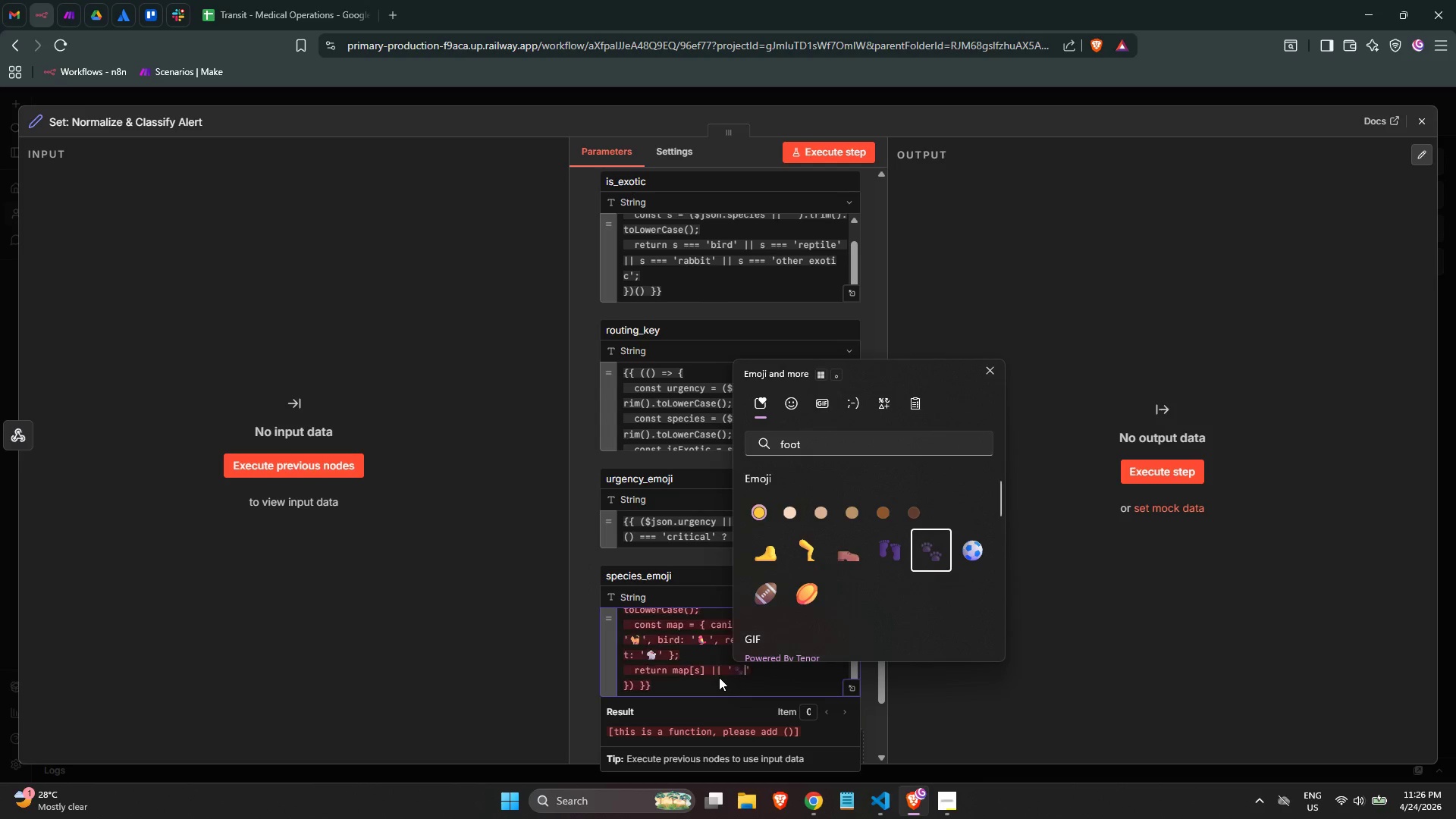 
scroll: coordinate [703, 676], scroll_direction: down, amount: 1.0
 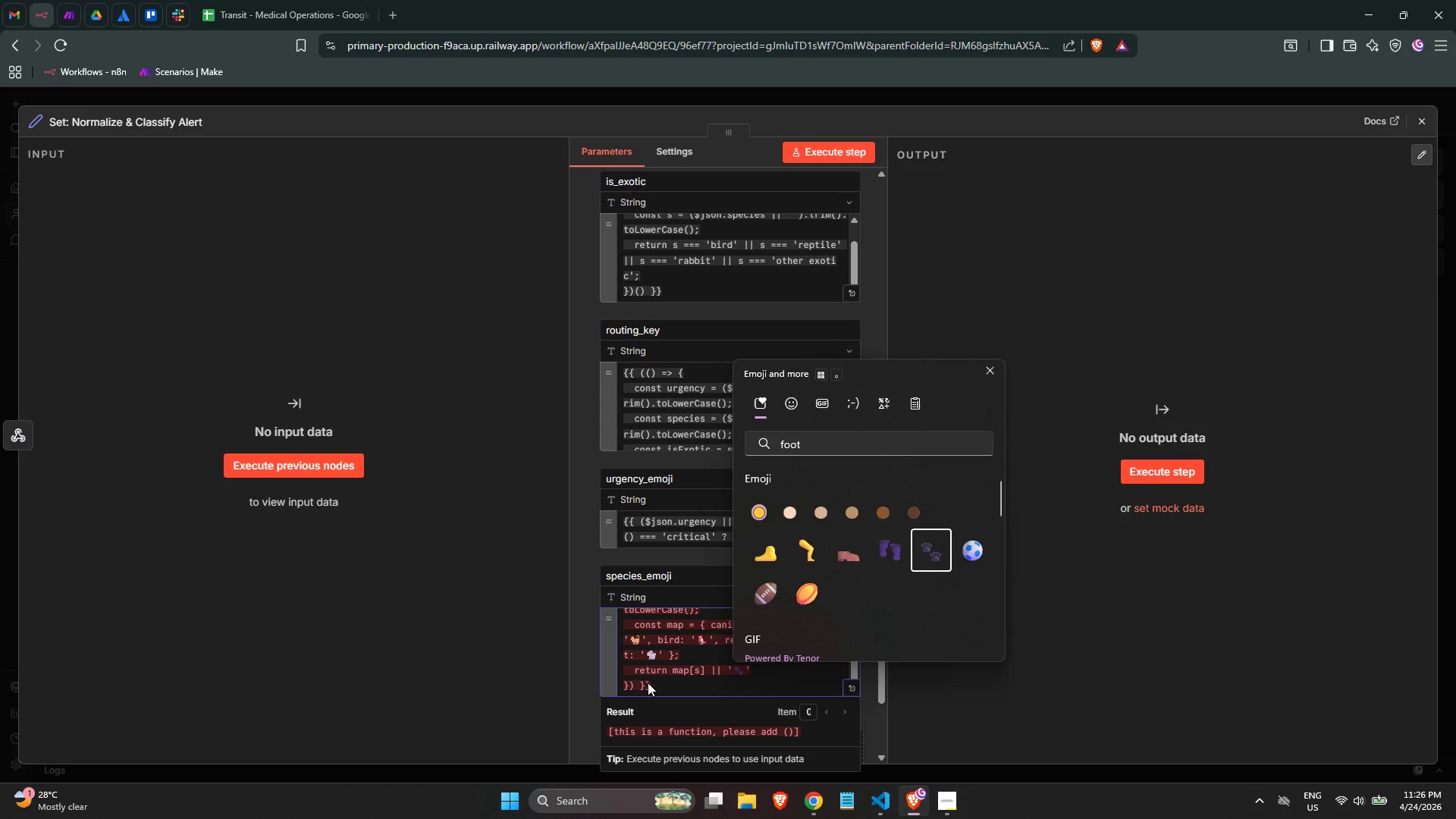 
left_click([646, 686])
 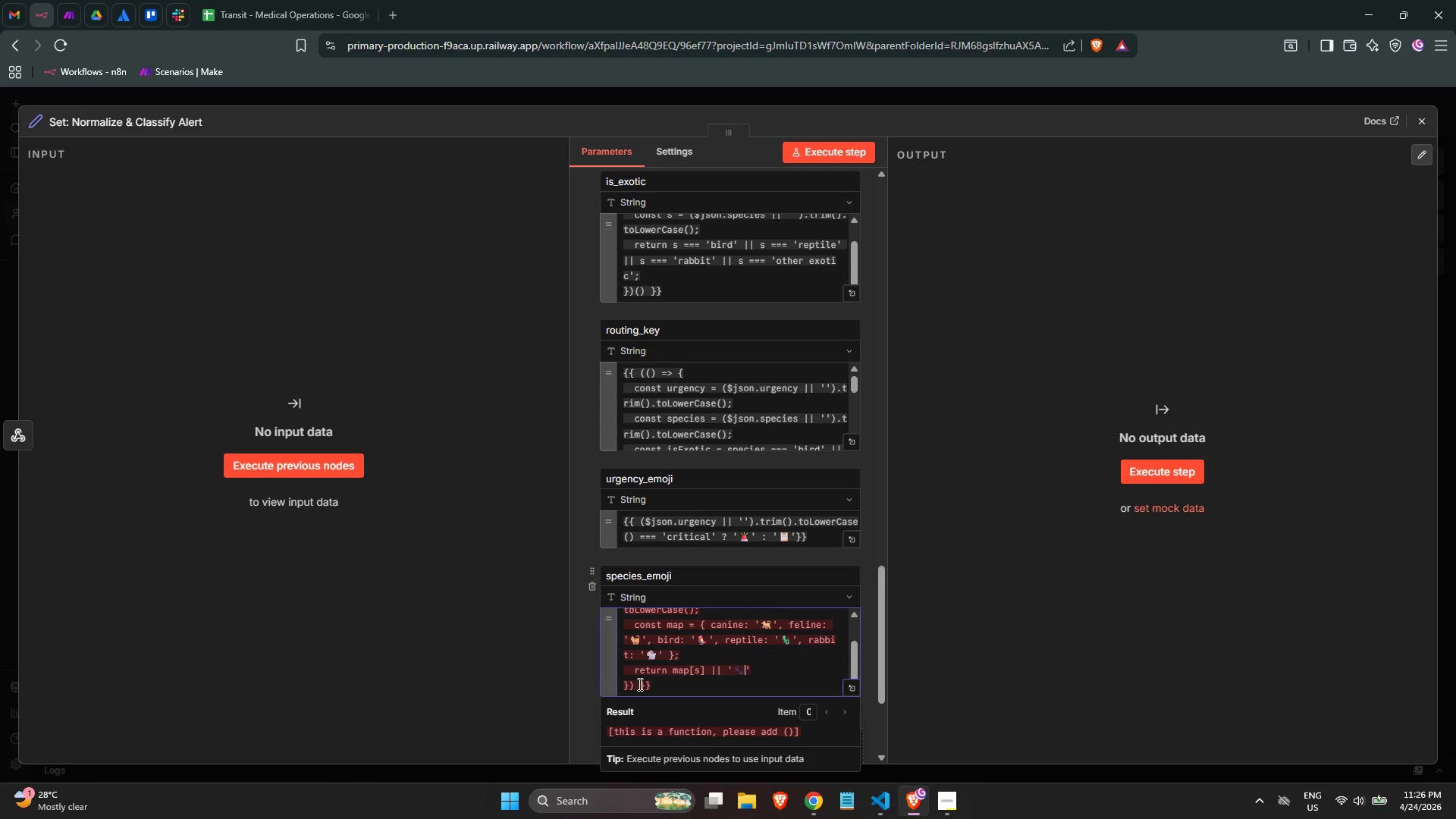 
left_click([635, 679])
 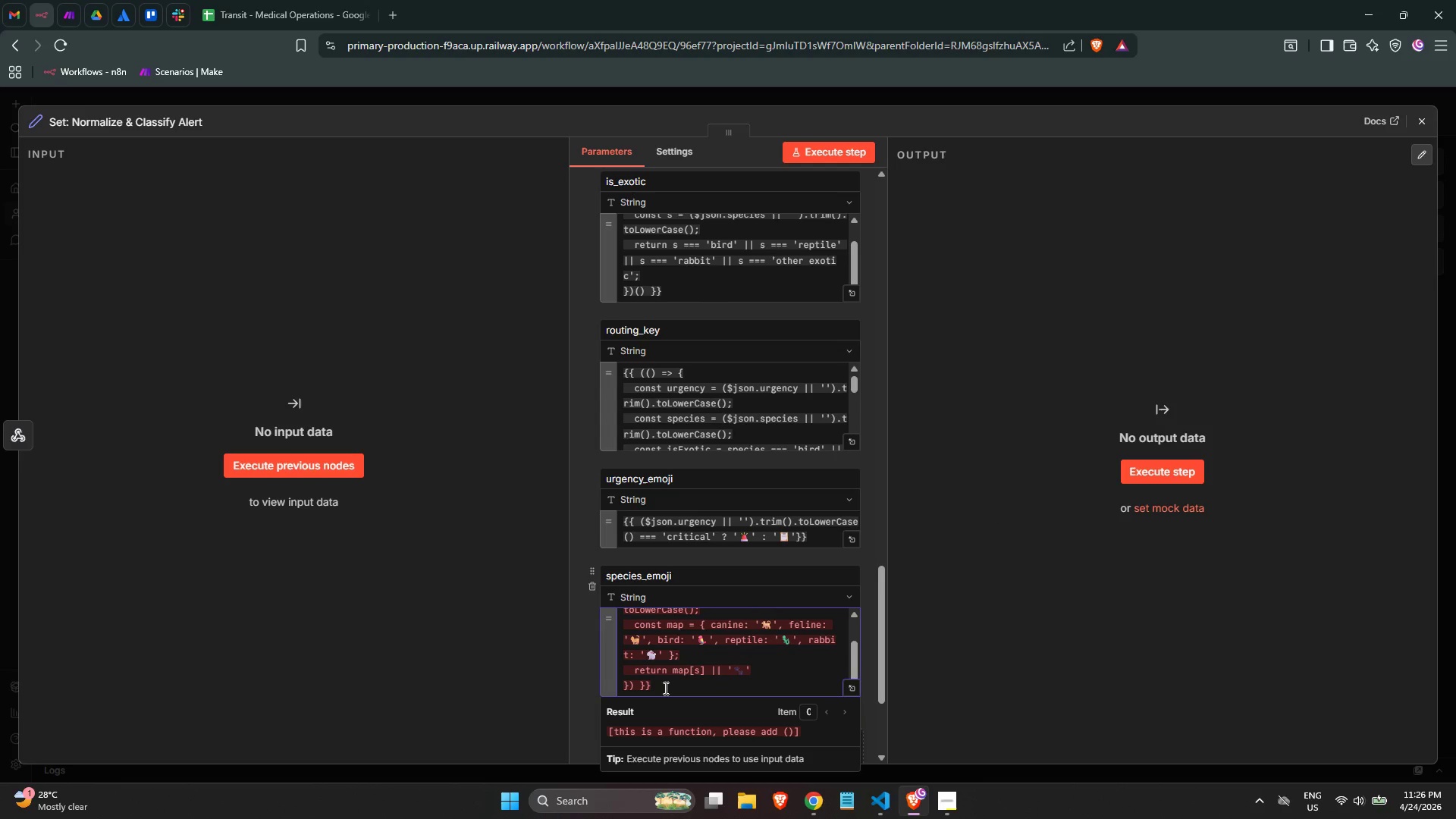 
type(())
 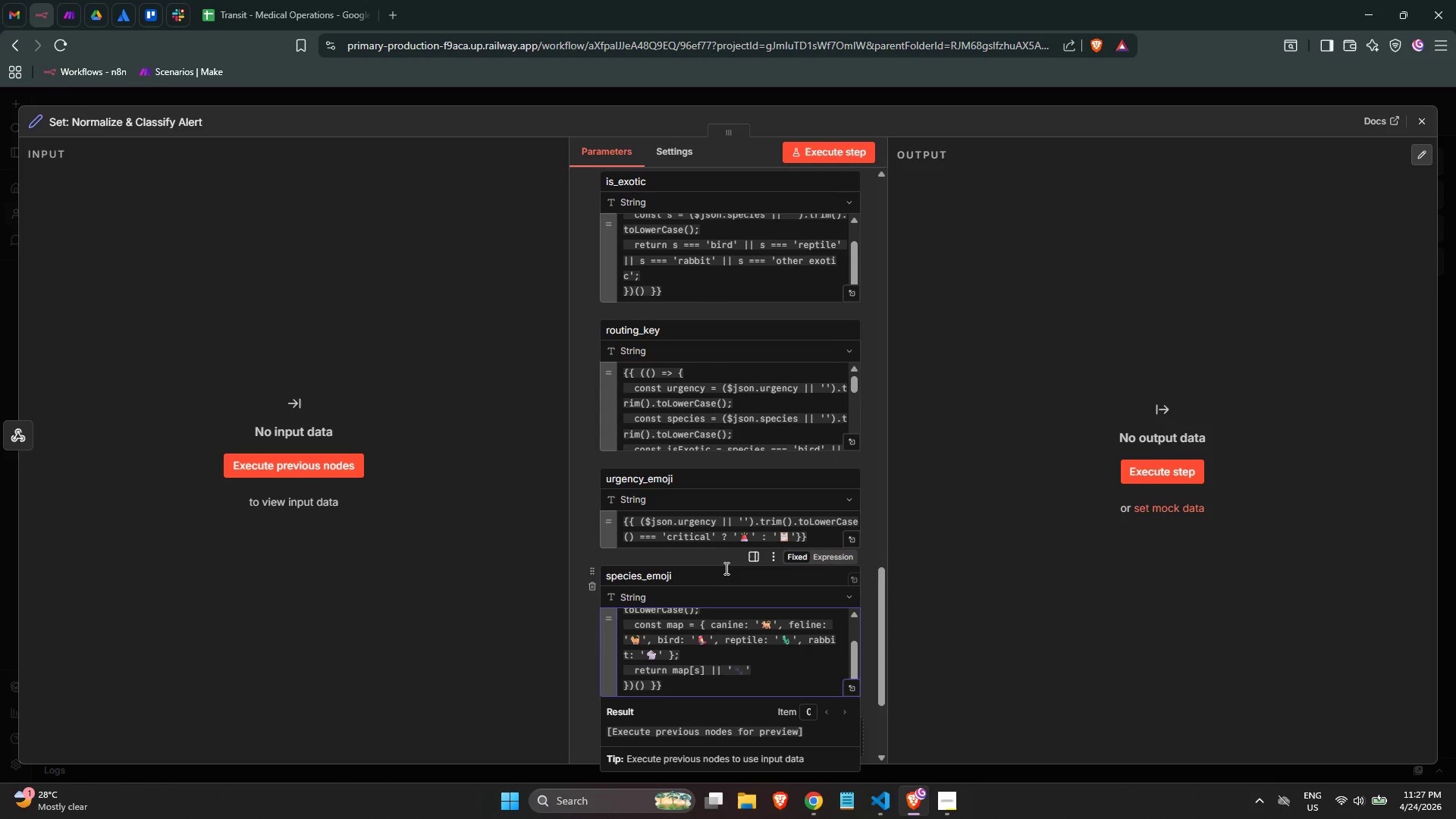 
scroll: coordinate [723, 587], scroll_direction: down, amount: 1.0
 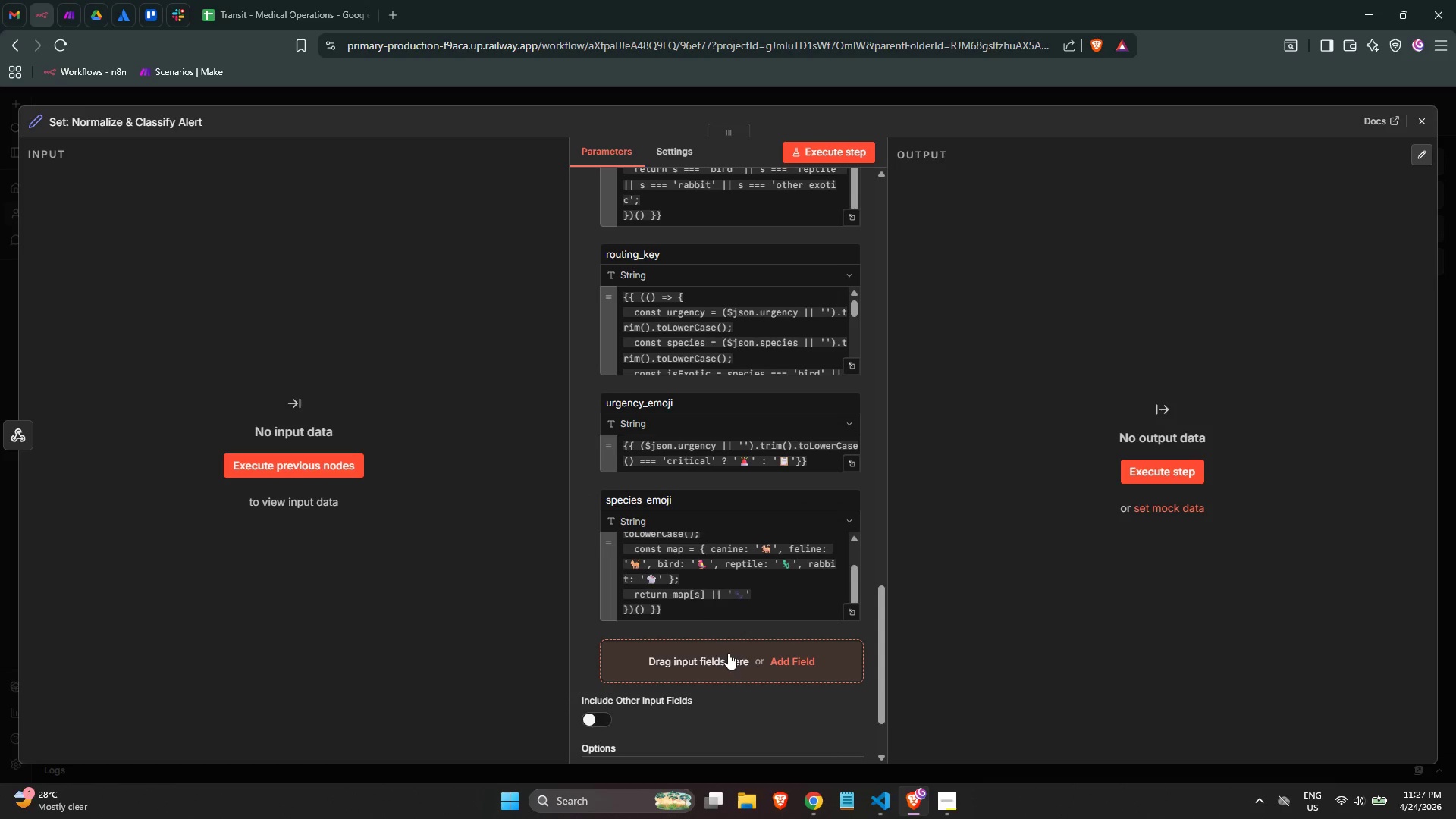 
left_click([726, 648])
 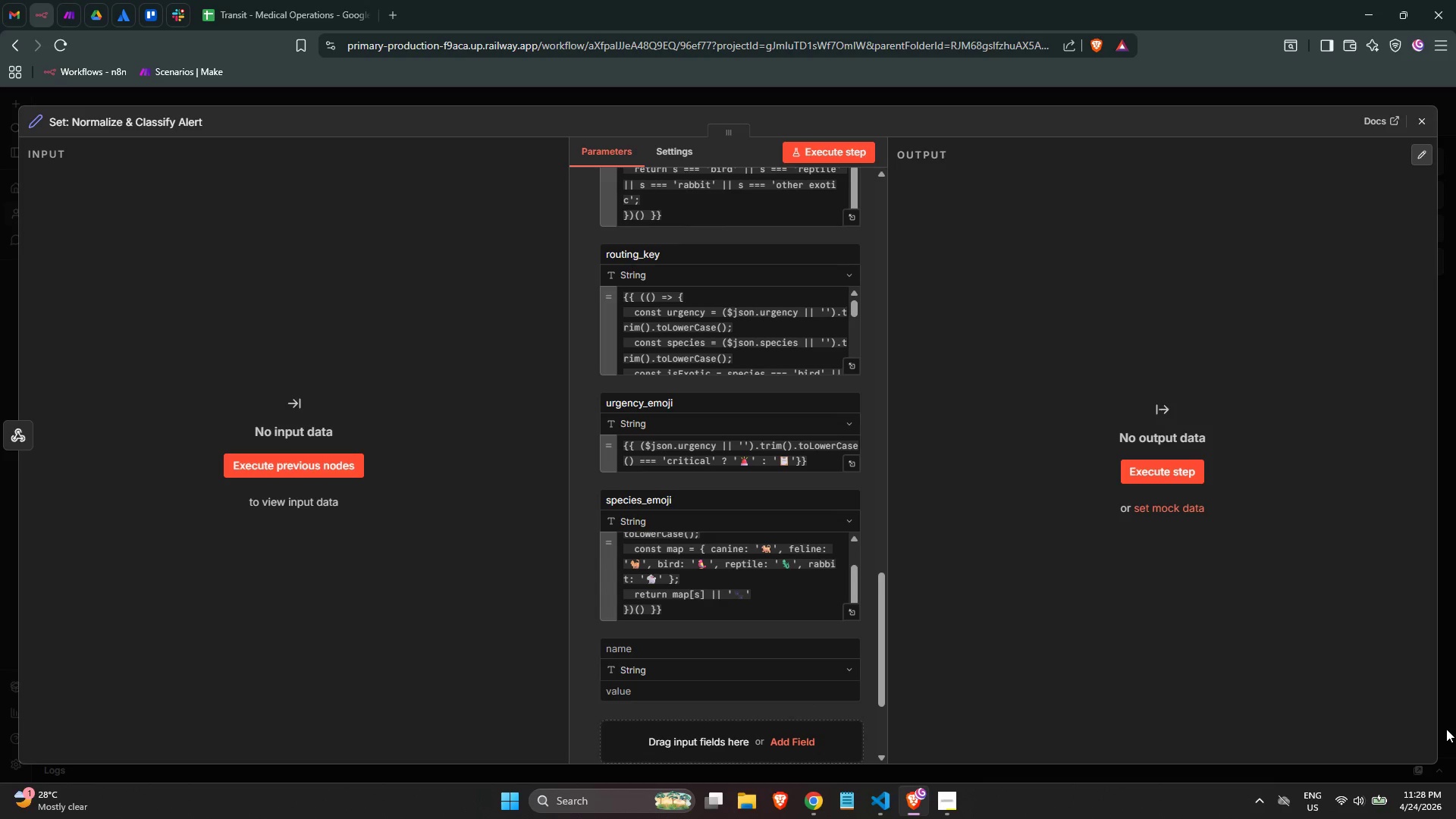 
wait(79.19)
 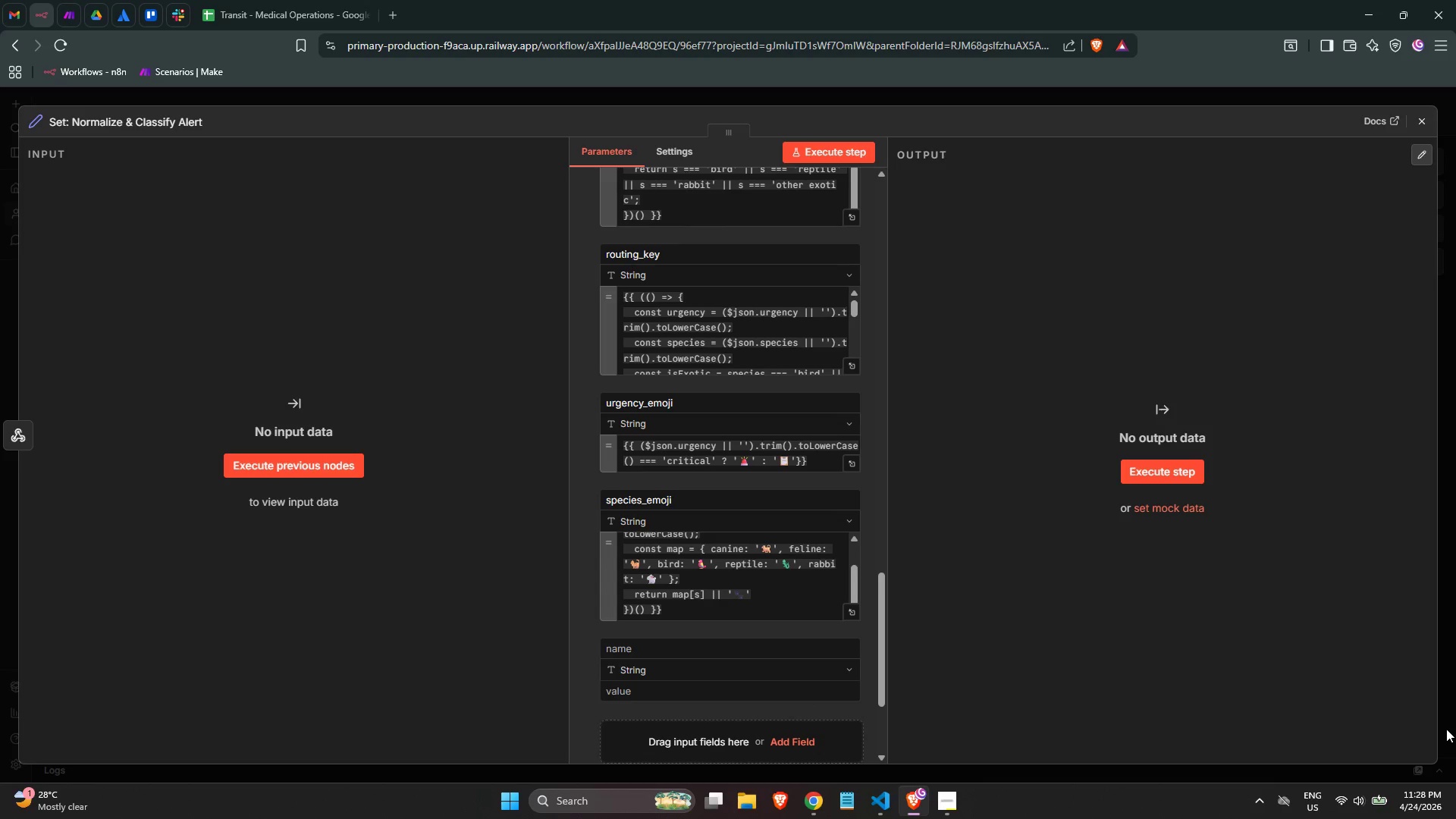 
scroll: coordinate [776, 590], scroll_direction: down, amount: 1.0
 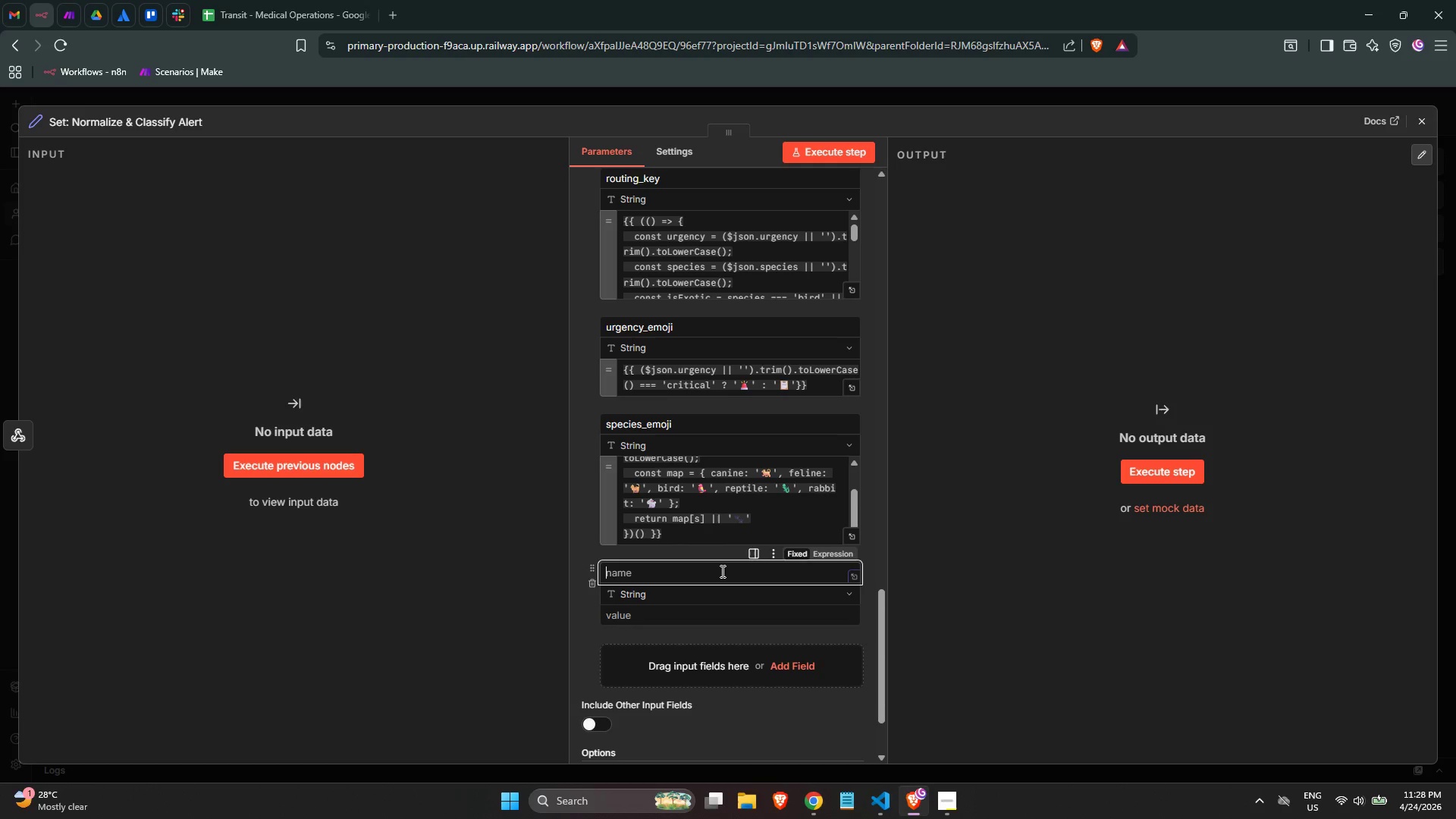 
wait(9.76)
 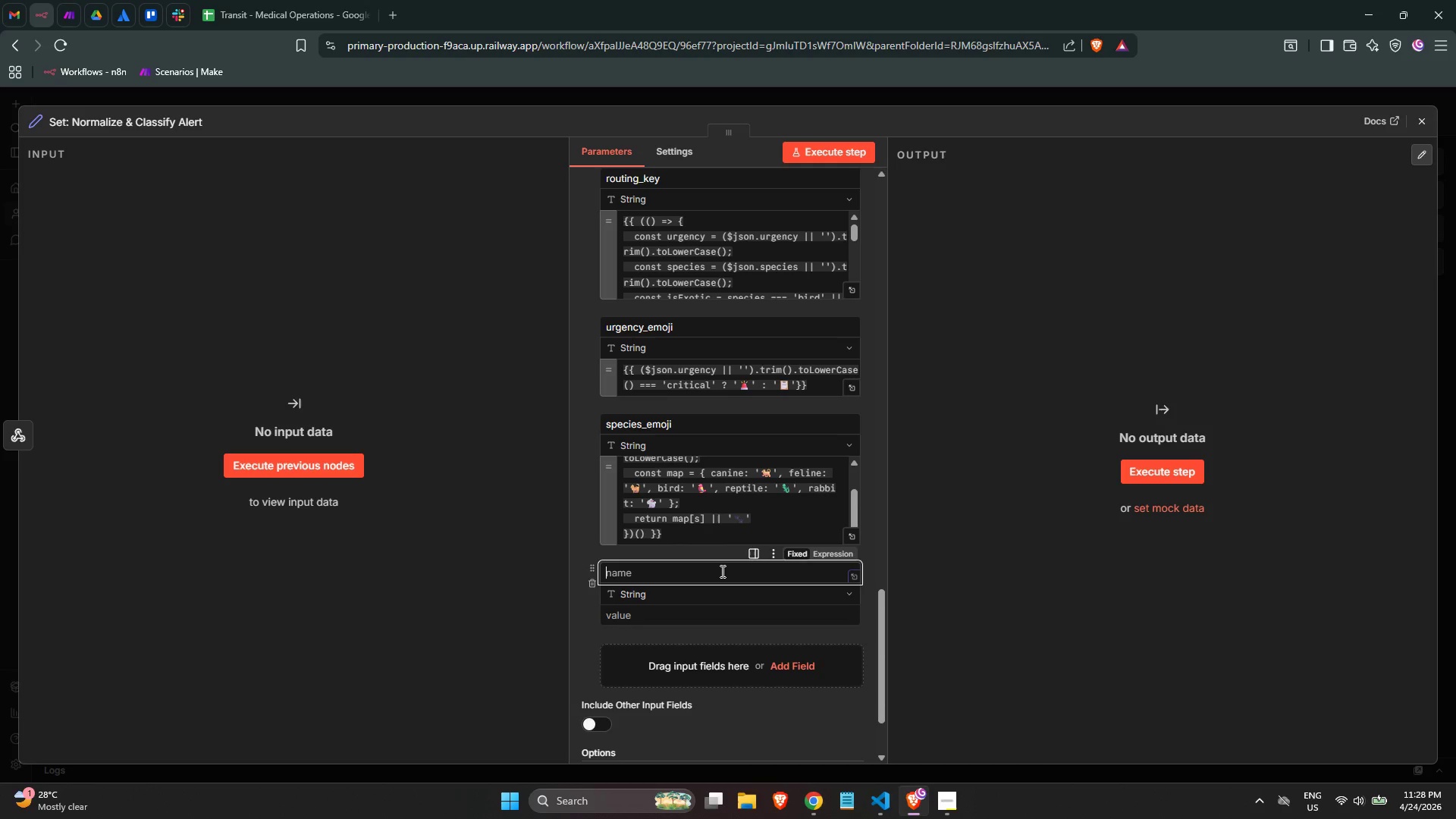 
type(has_reqrui)
key(Backspace)
key(Backspace)
key(Backspace)
type(uired_fields)
 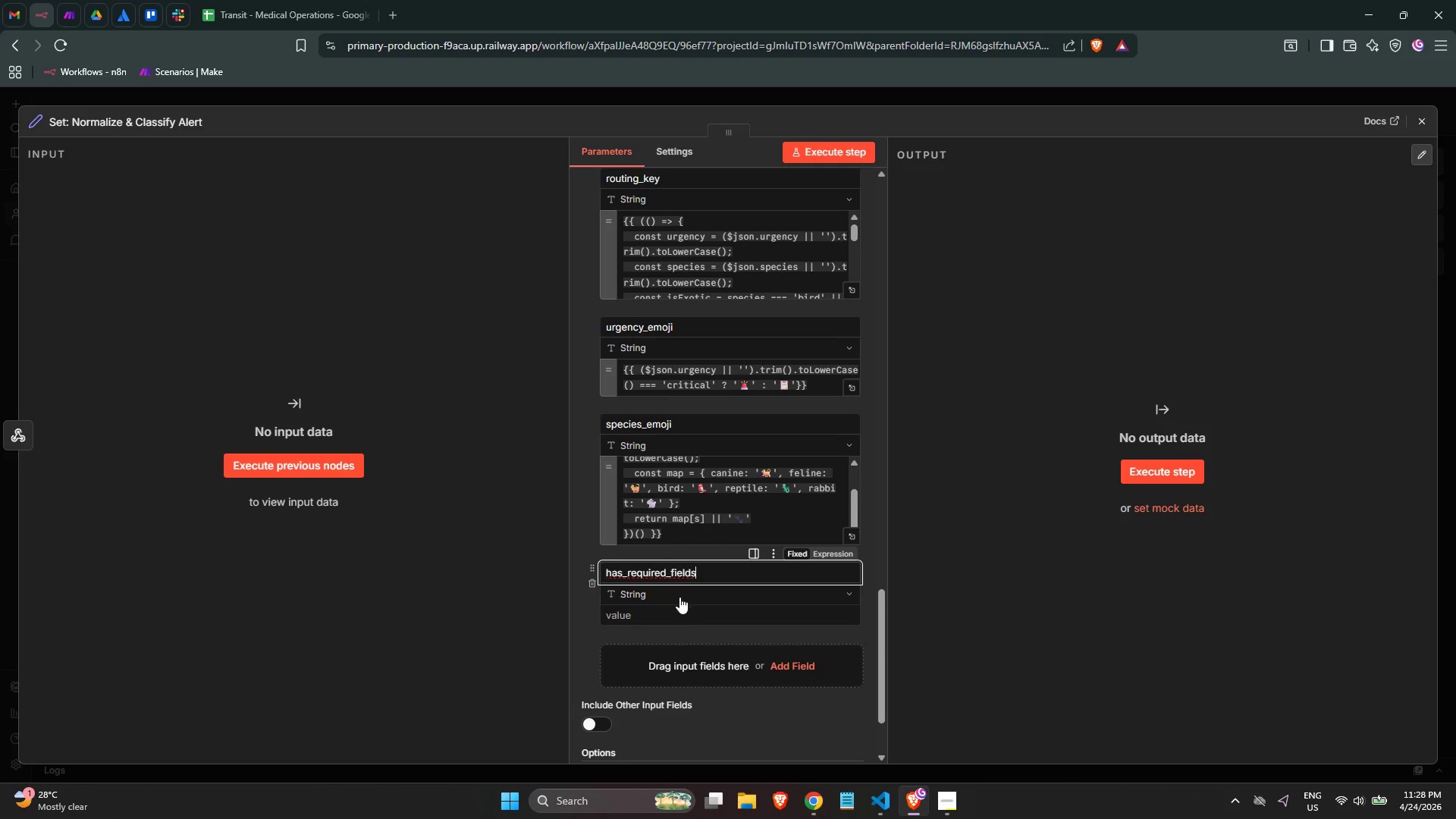 
left_click([672, 612])
 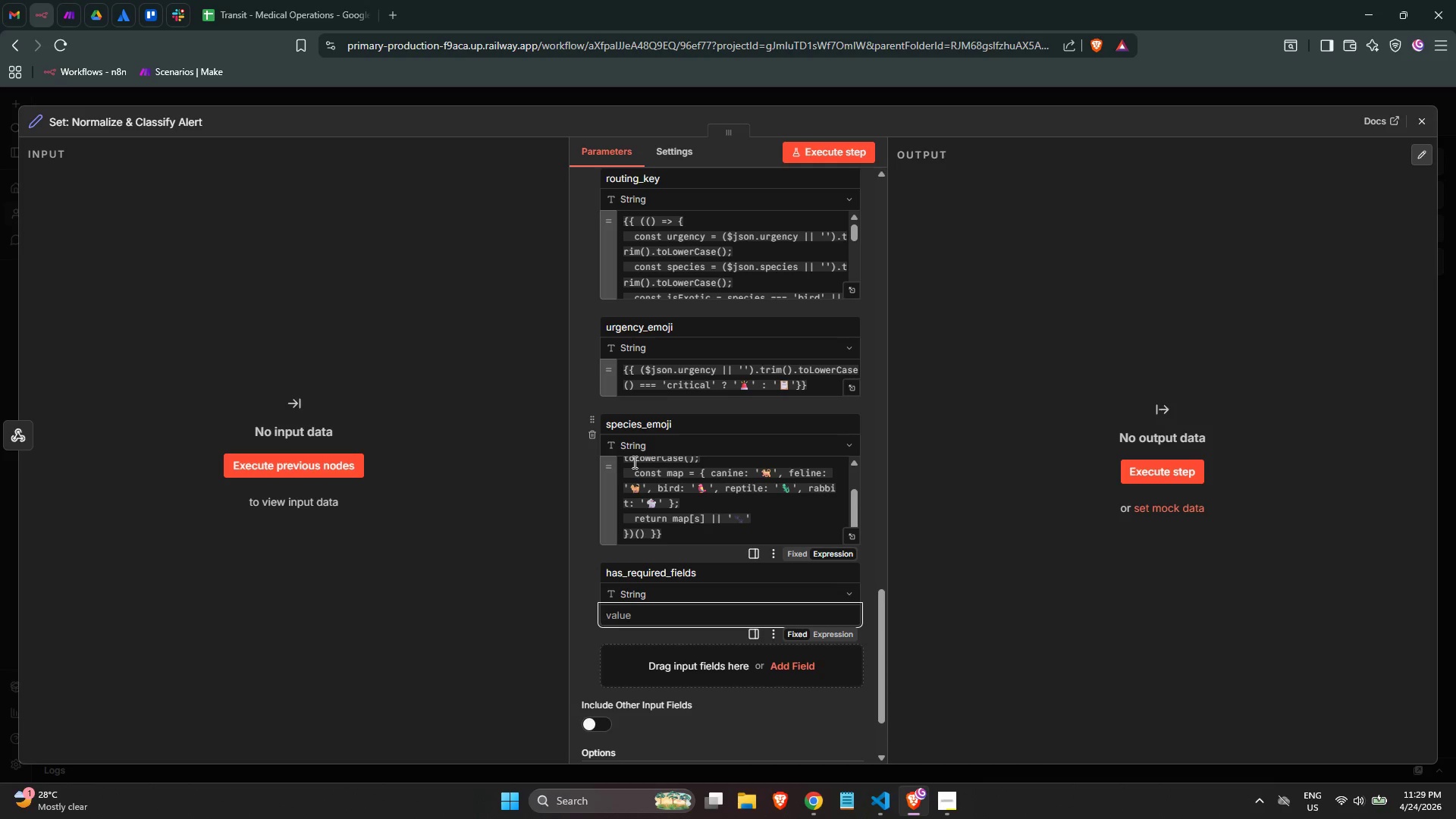 
wait(41.58)
 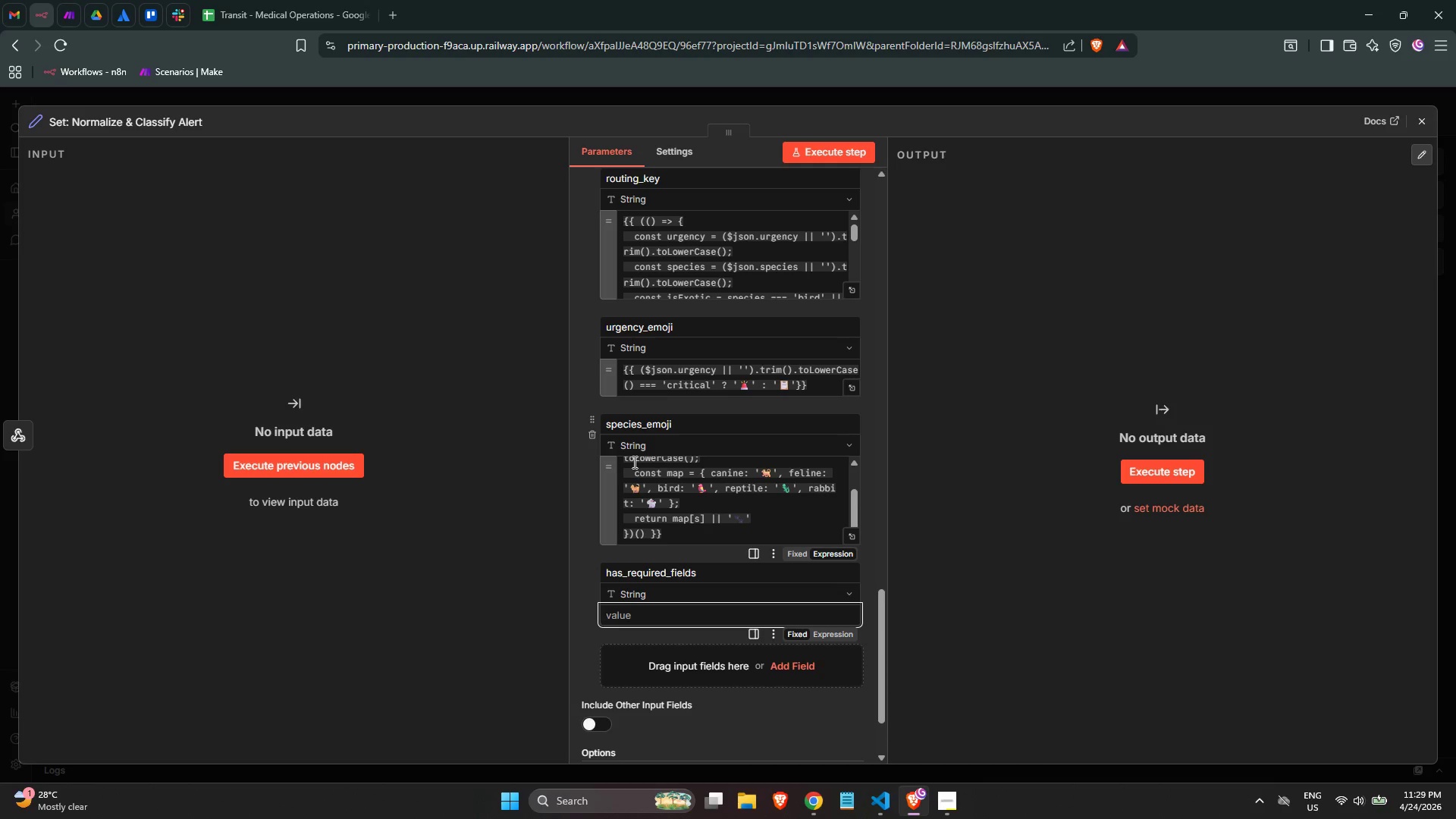 
type(={{())
 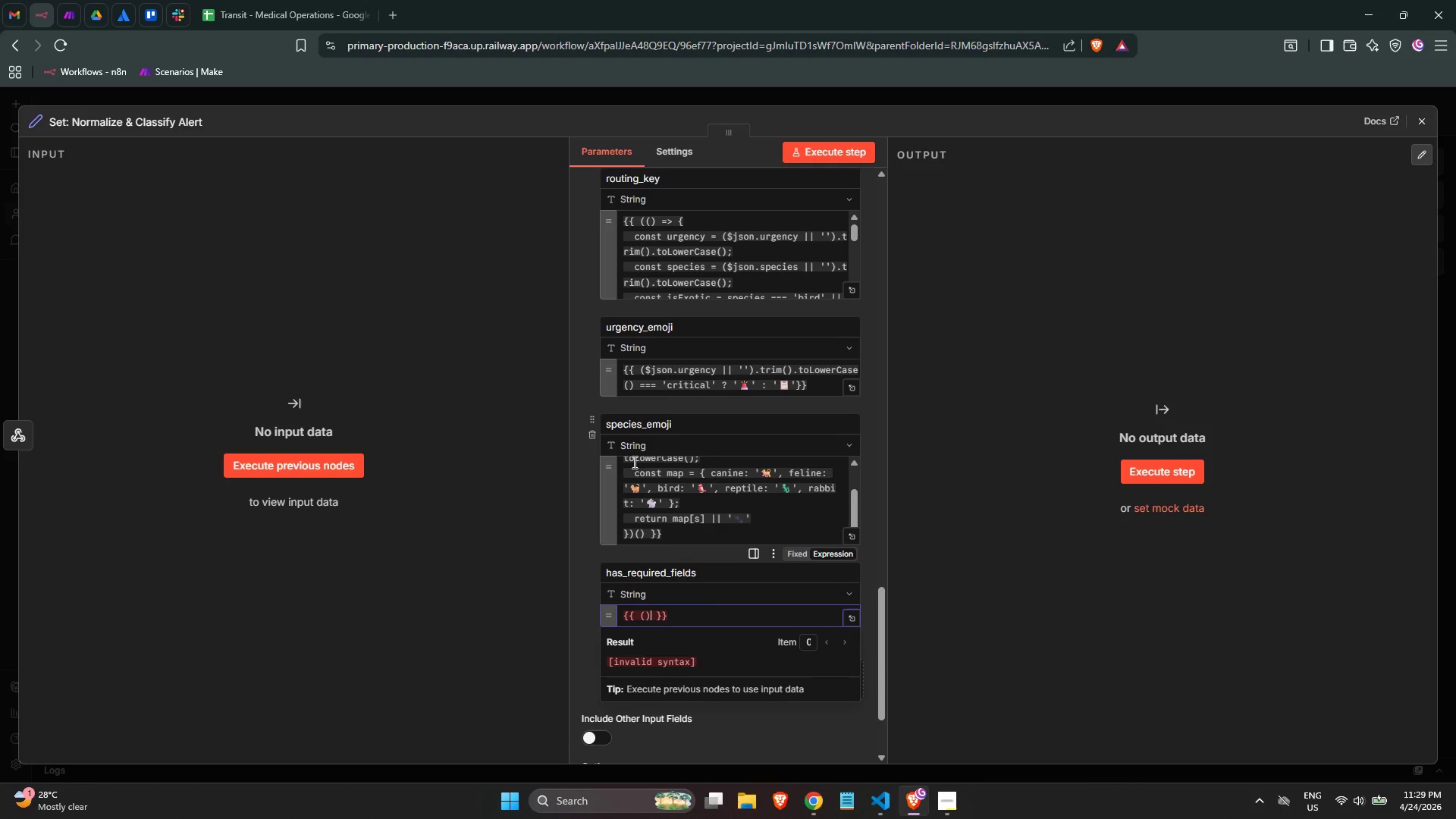 
key(ArrowLeft)
 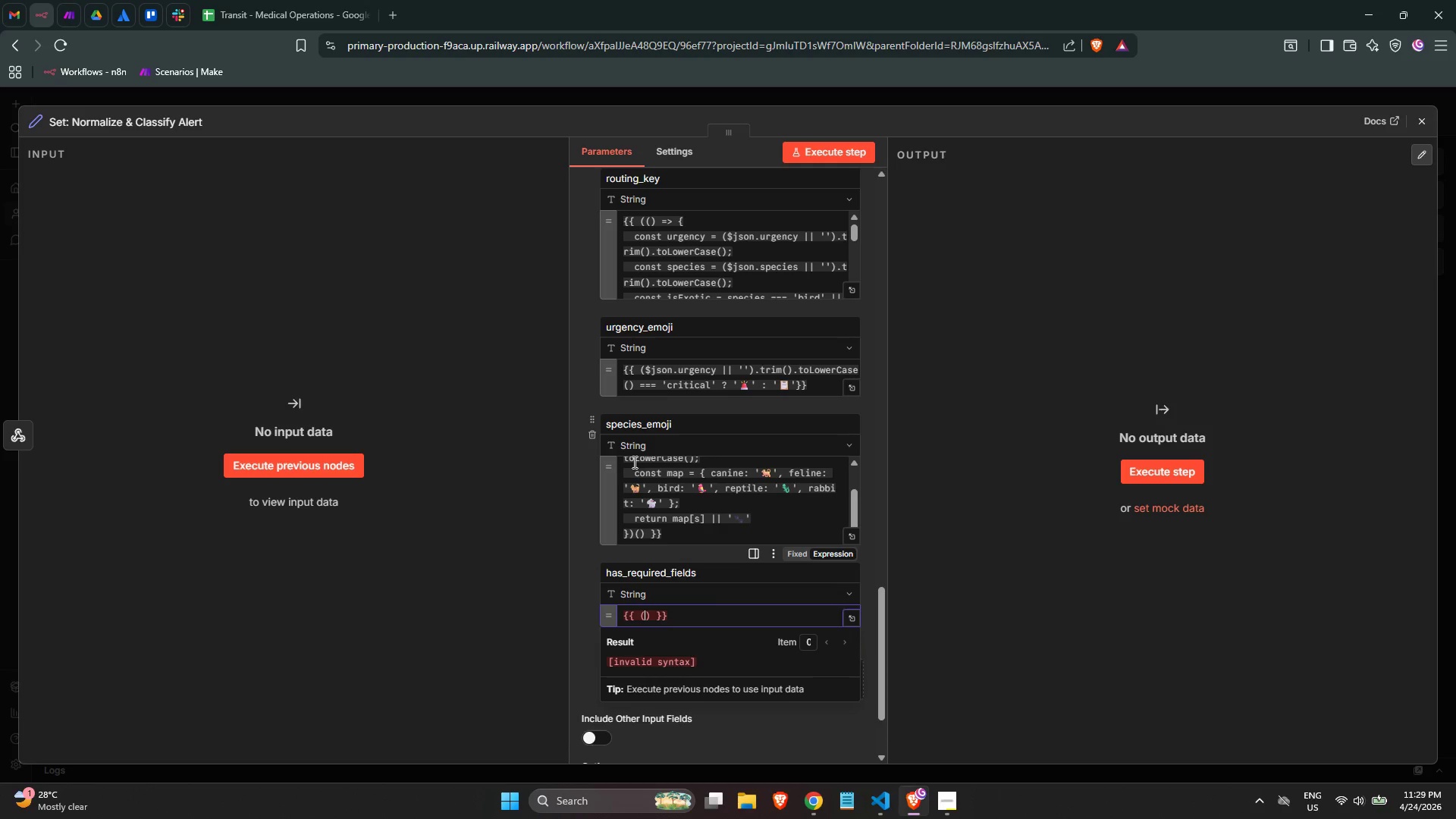 
type(() => {})
 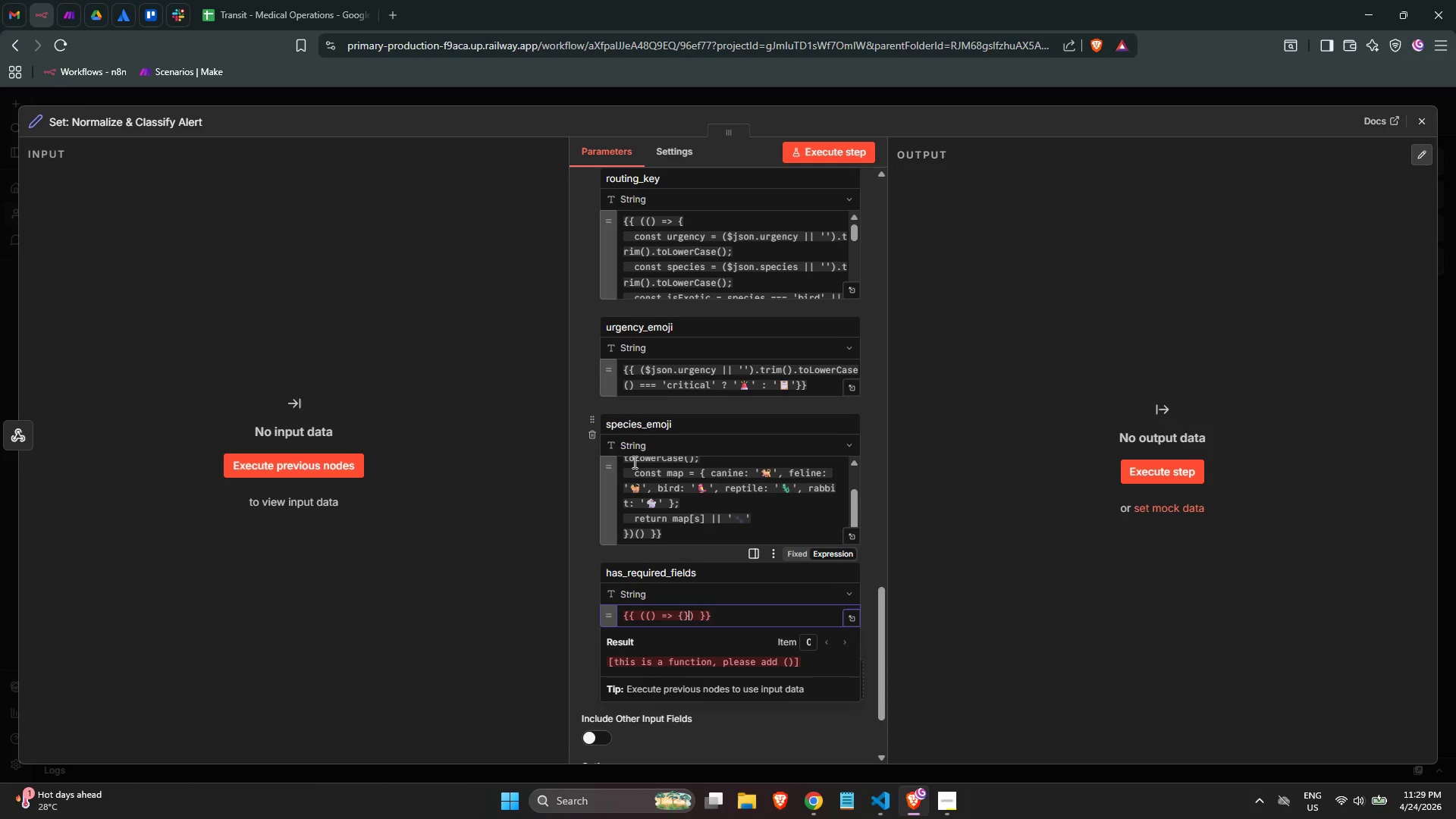 
key(ArrowLeft)
 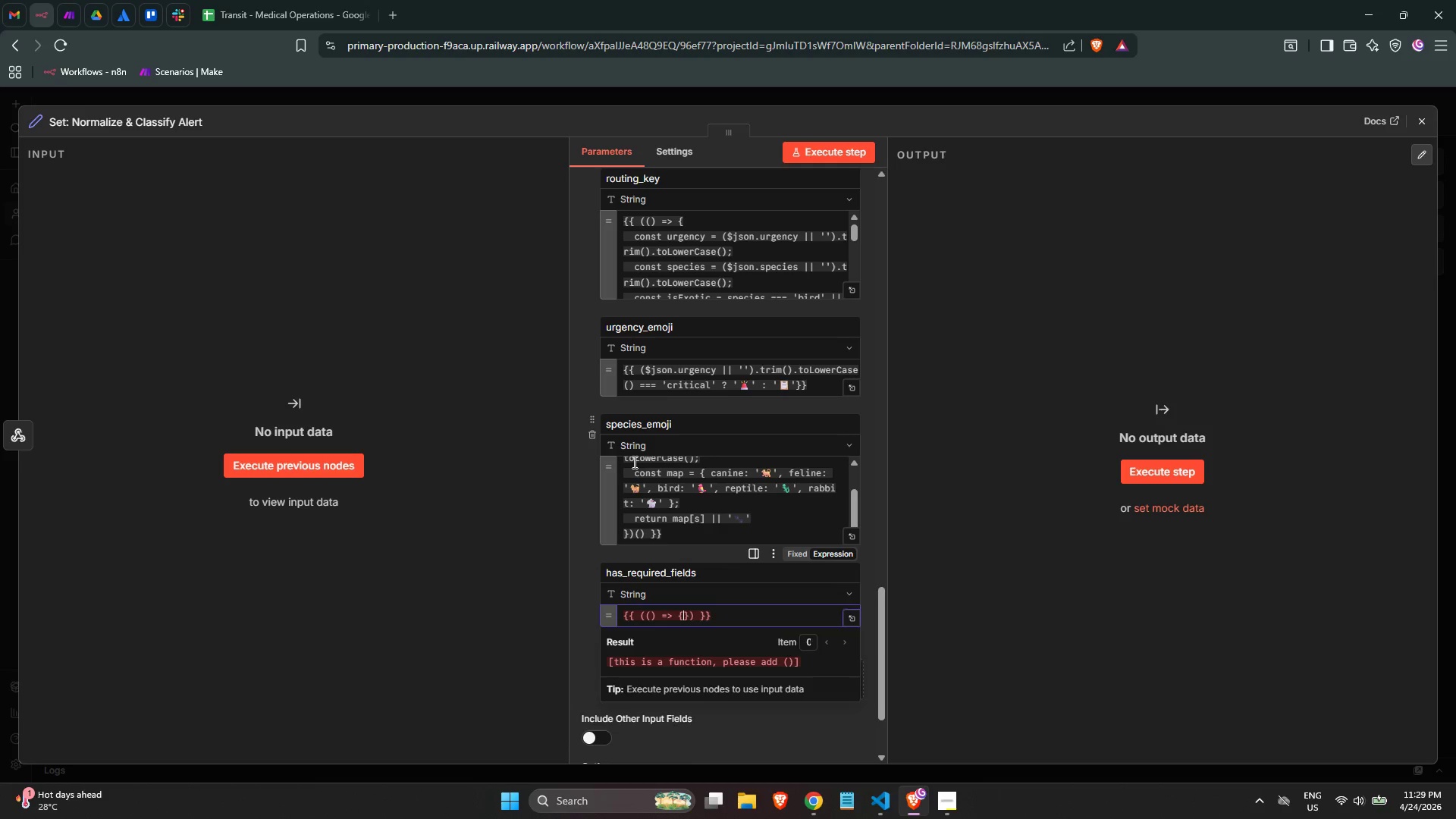 
key(Enter)
 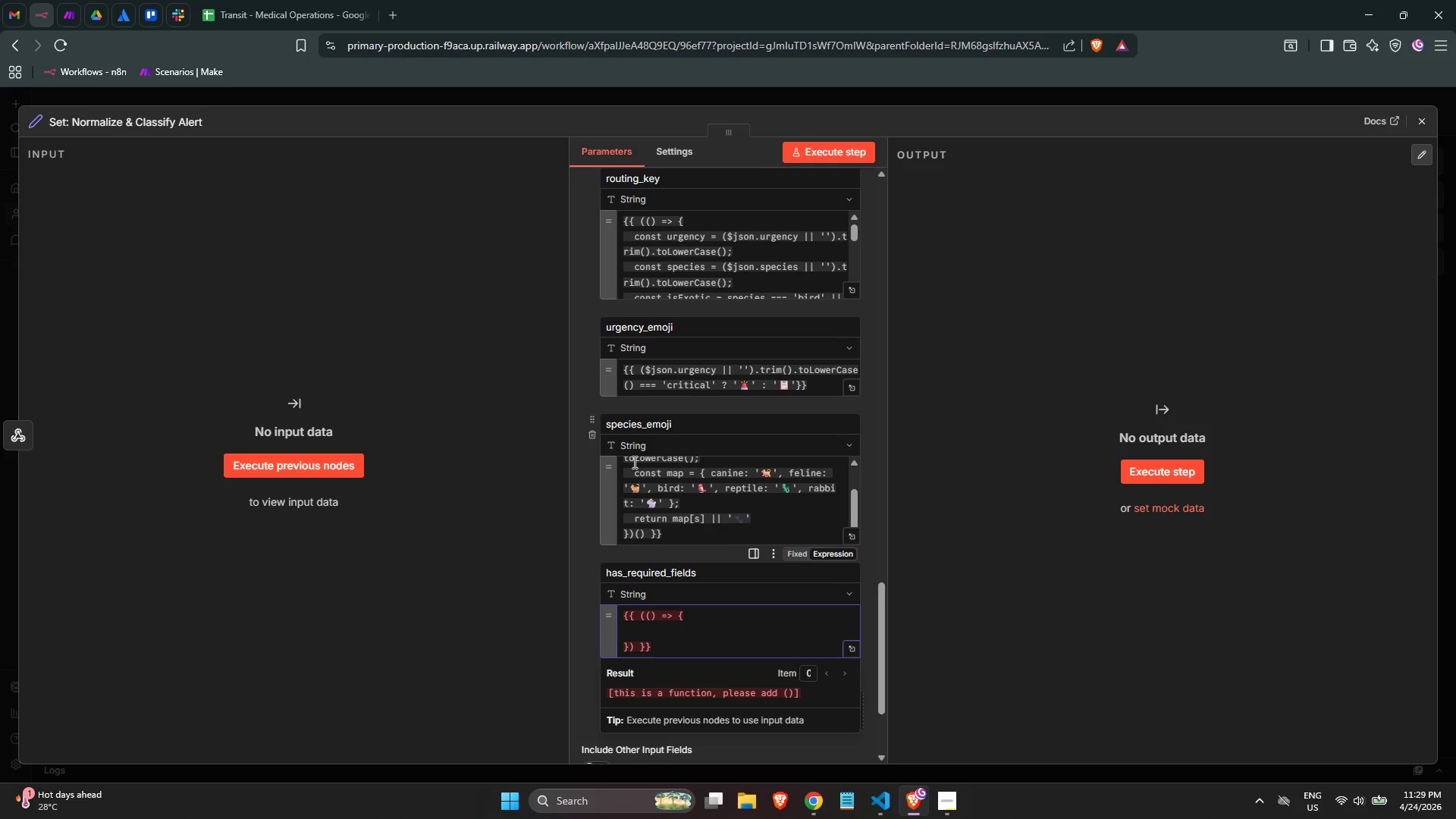 
key(Tab)
type(const name = ($json)
 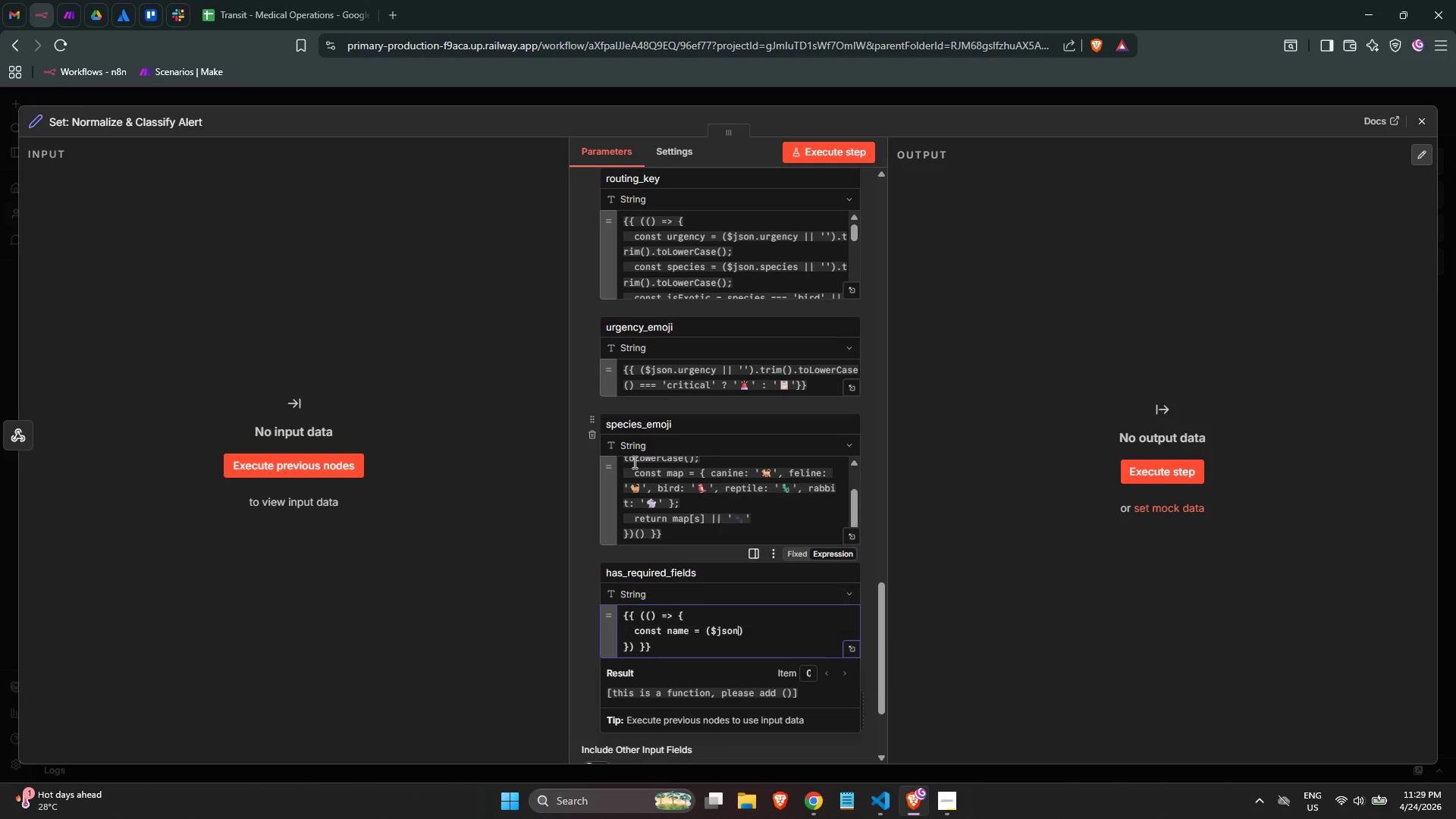 
 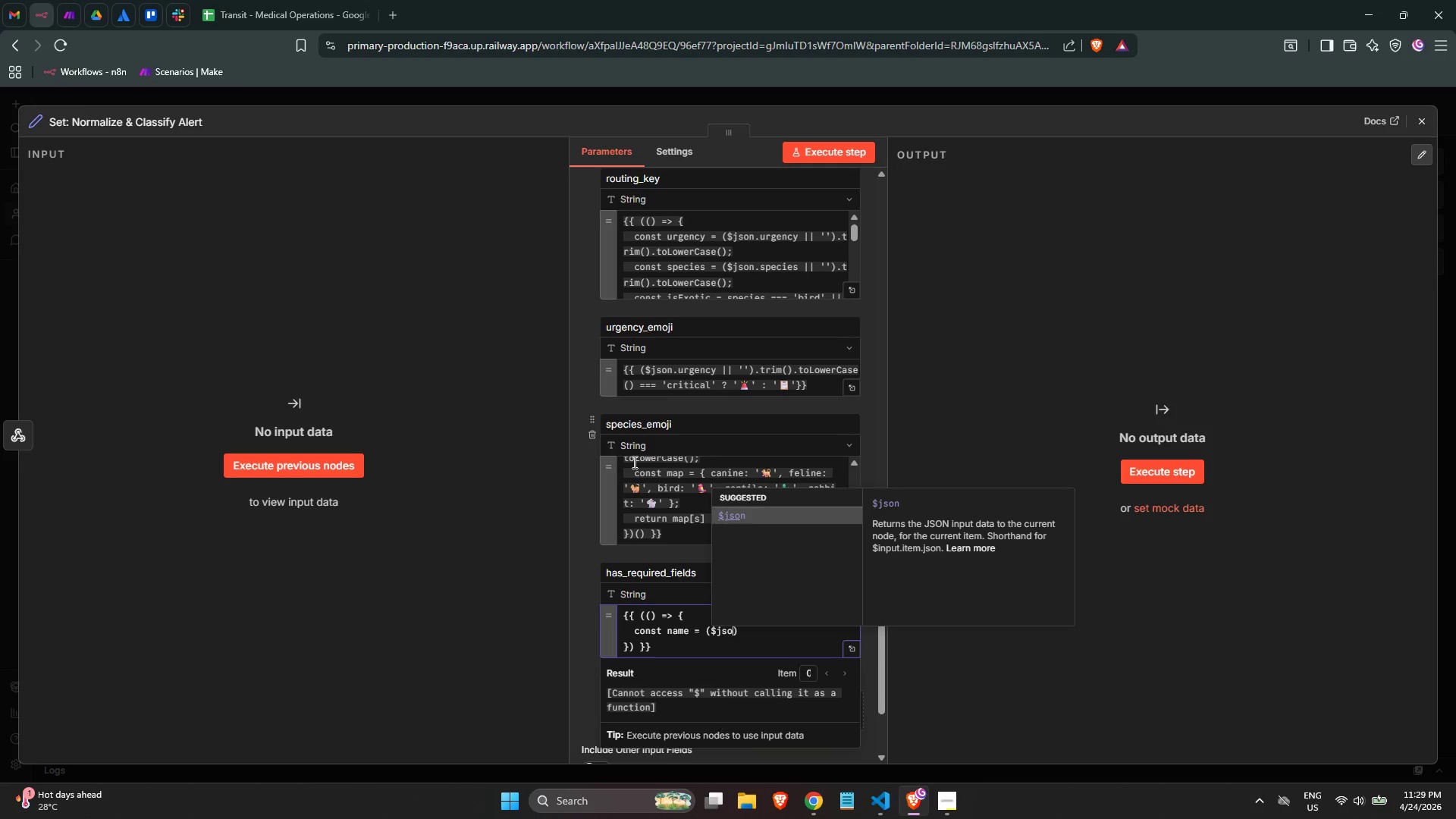 
key(Enter)
 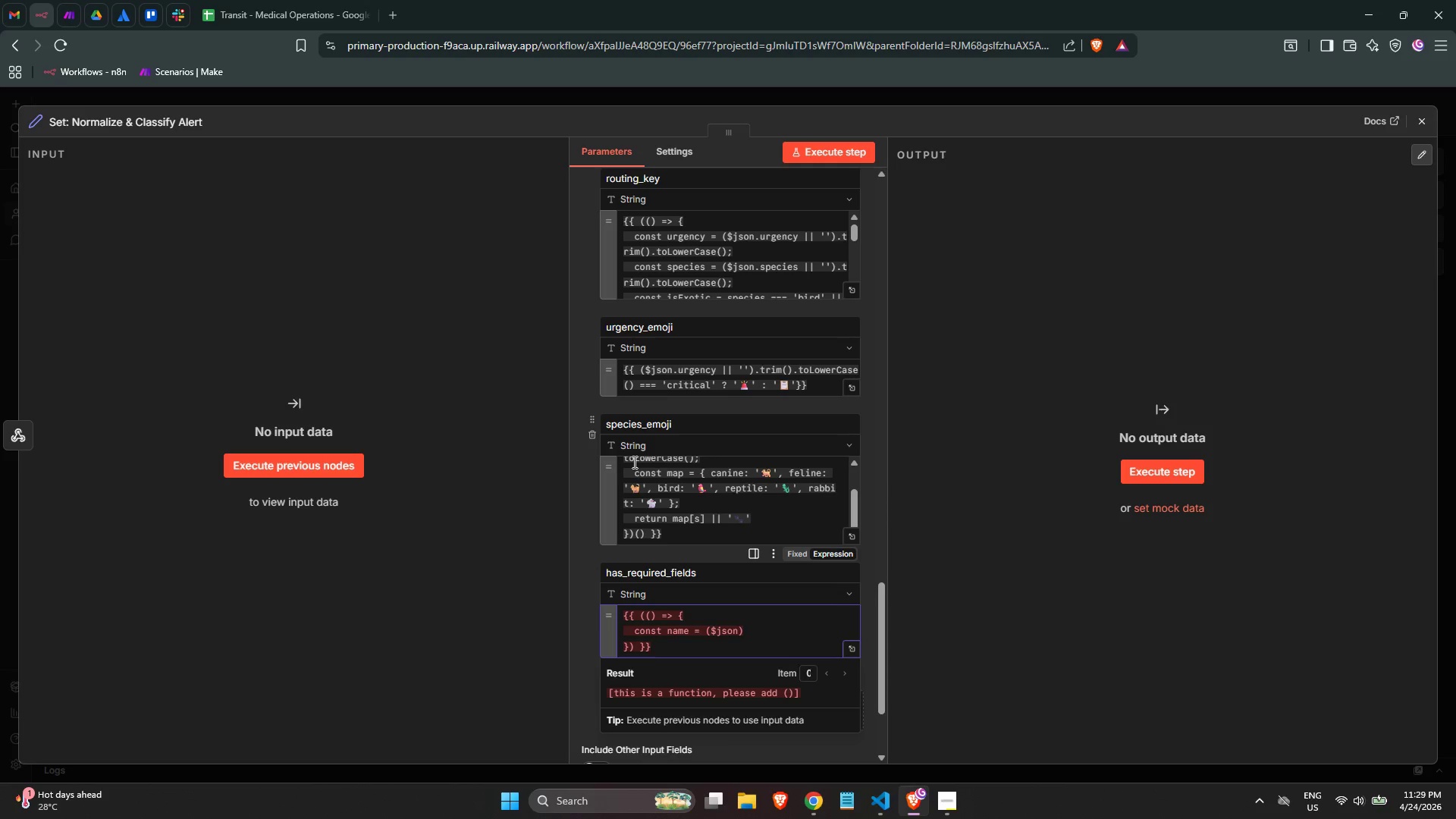 
type(.fostern)
key(Backspace)
type(_name || '')
 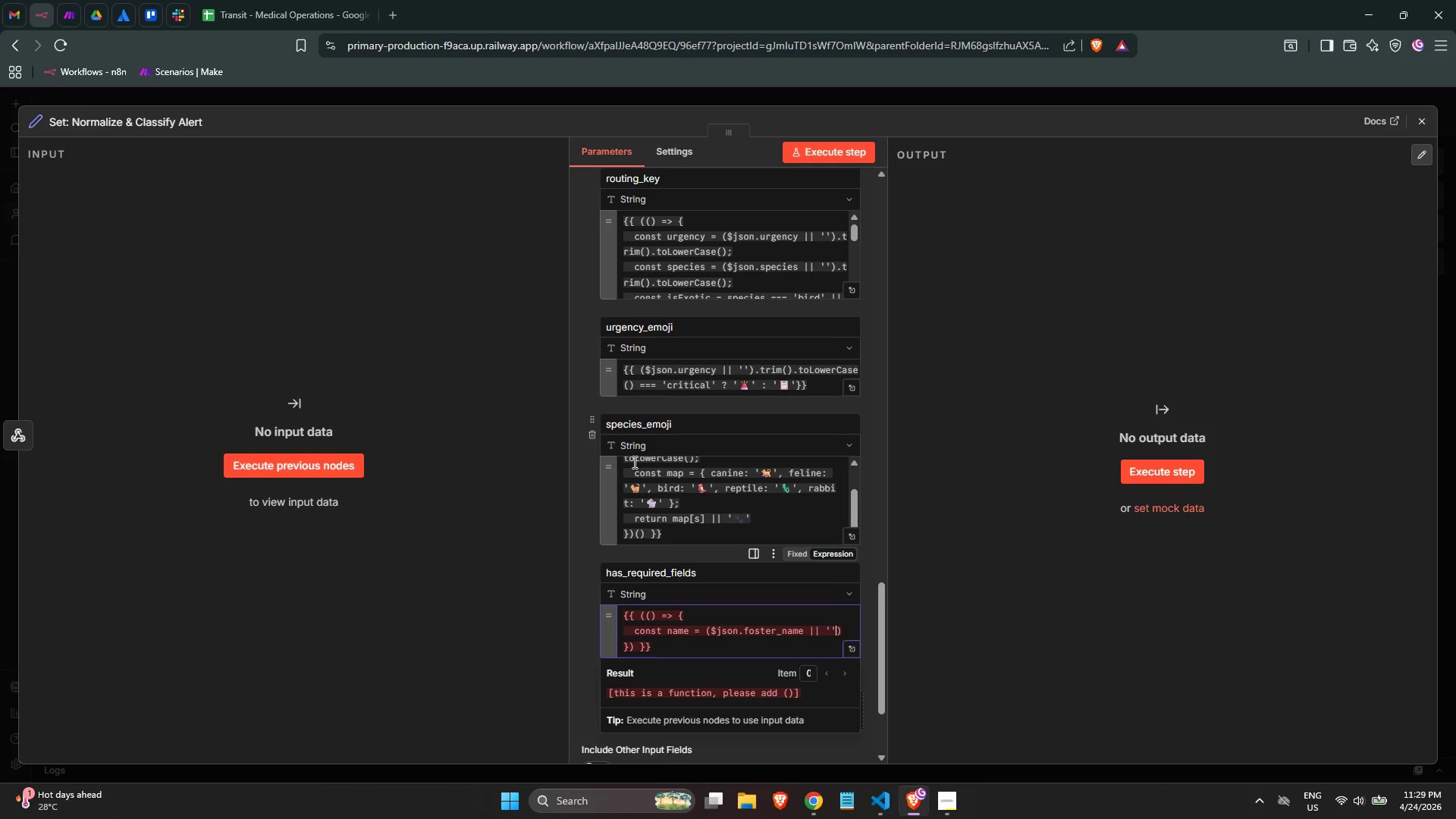 
key(ArrowRight)
 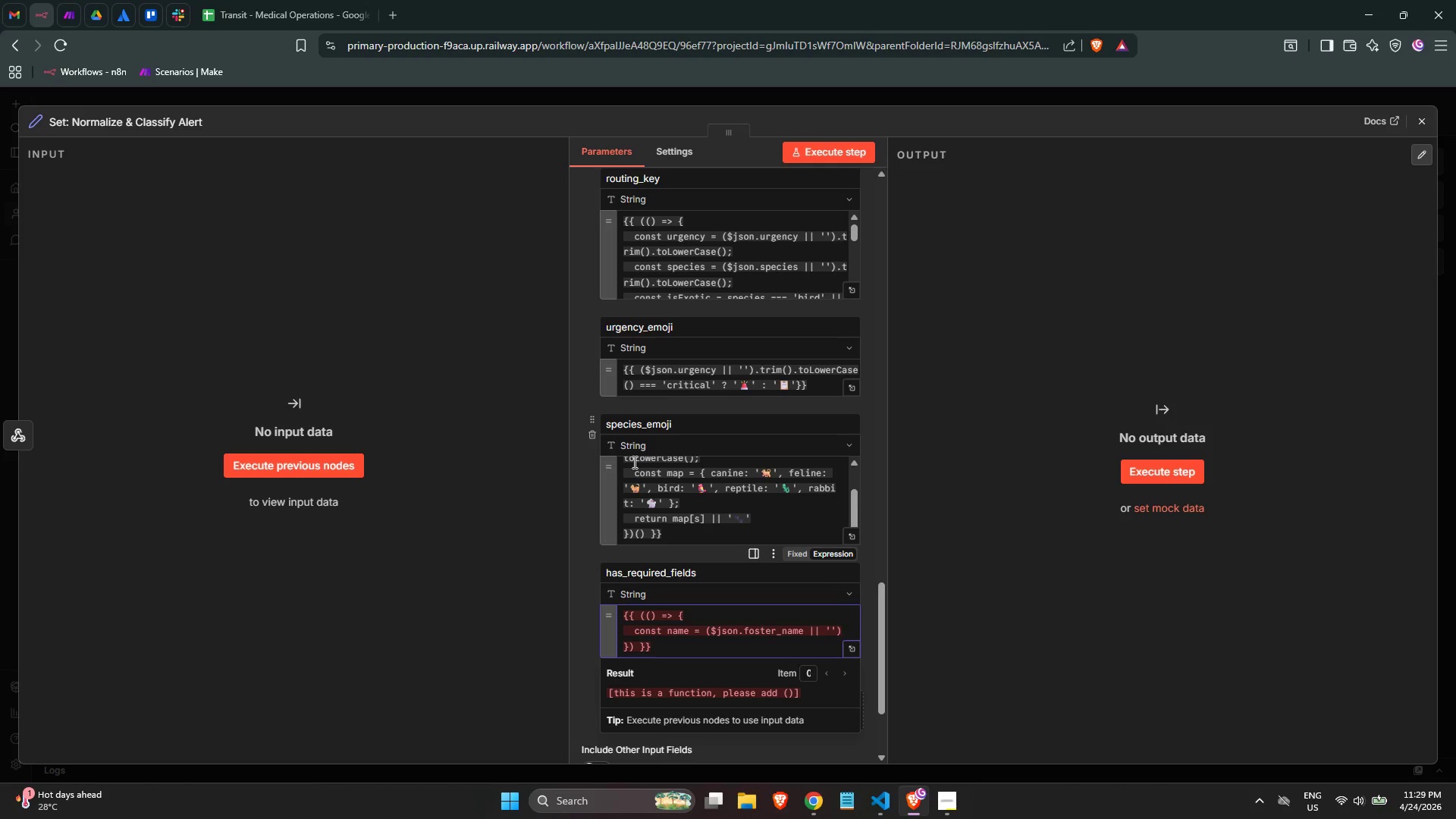 
type(.trim))
key(Backspace)
type(())
 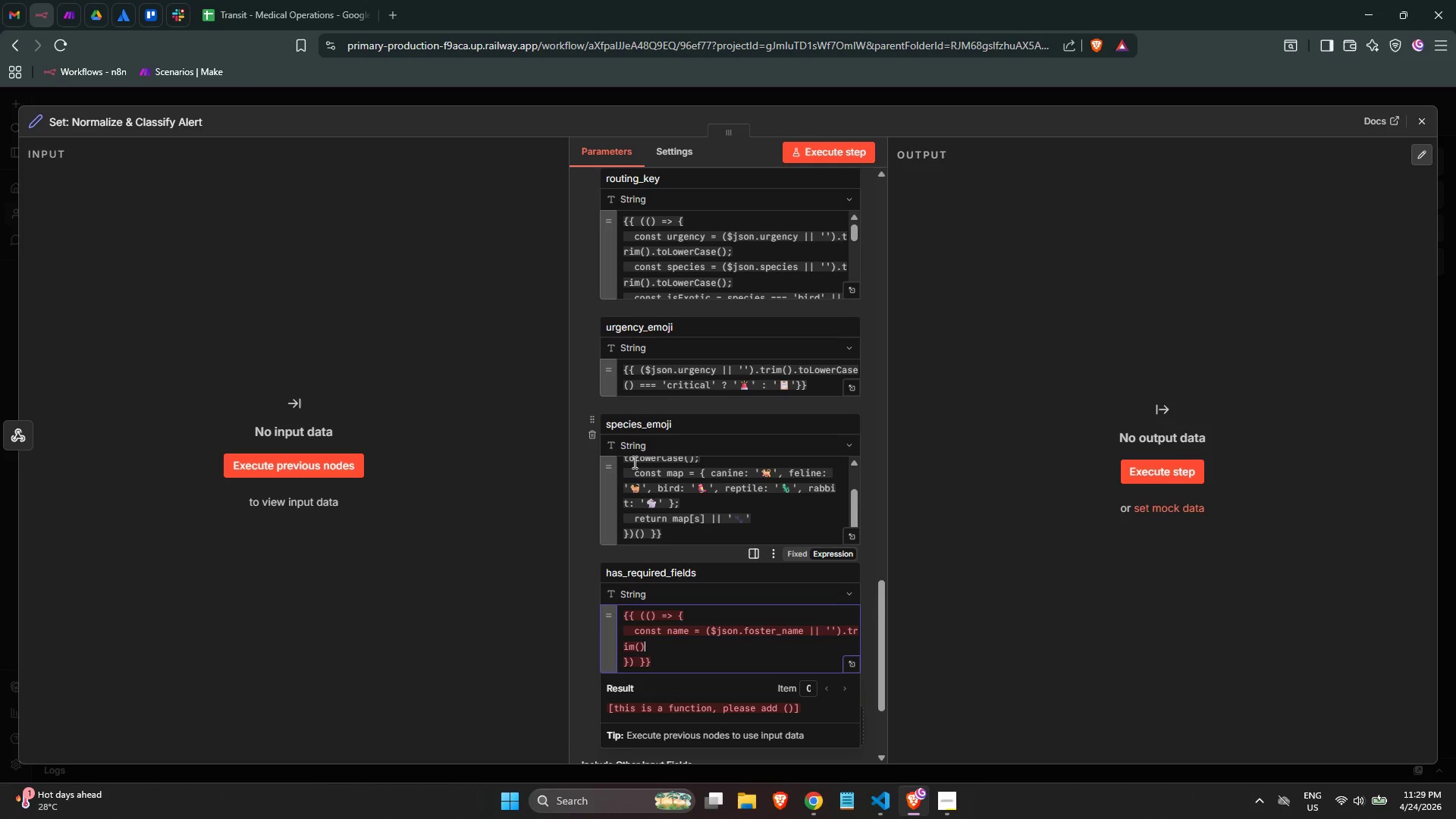 
wait(5.59)
 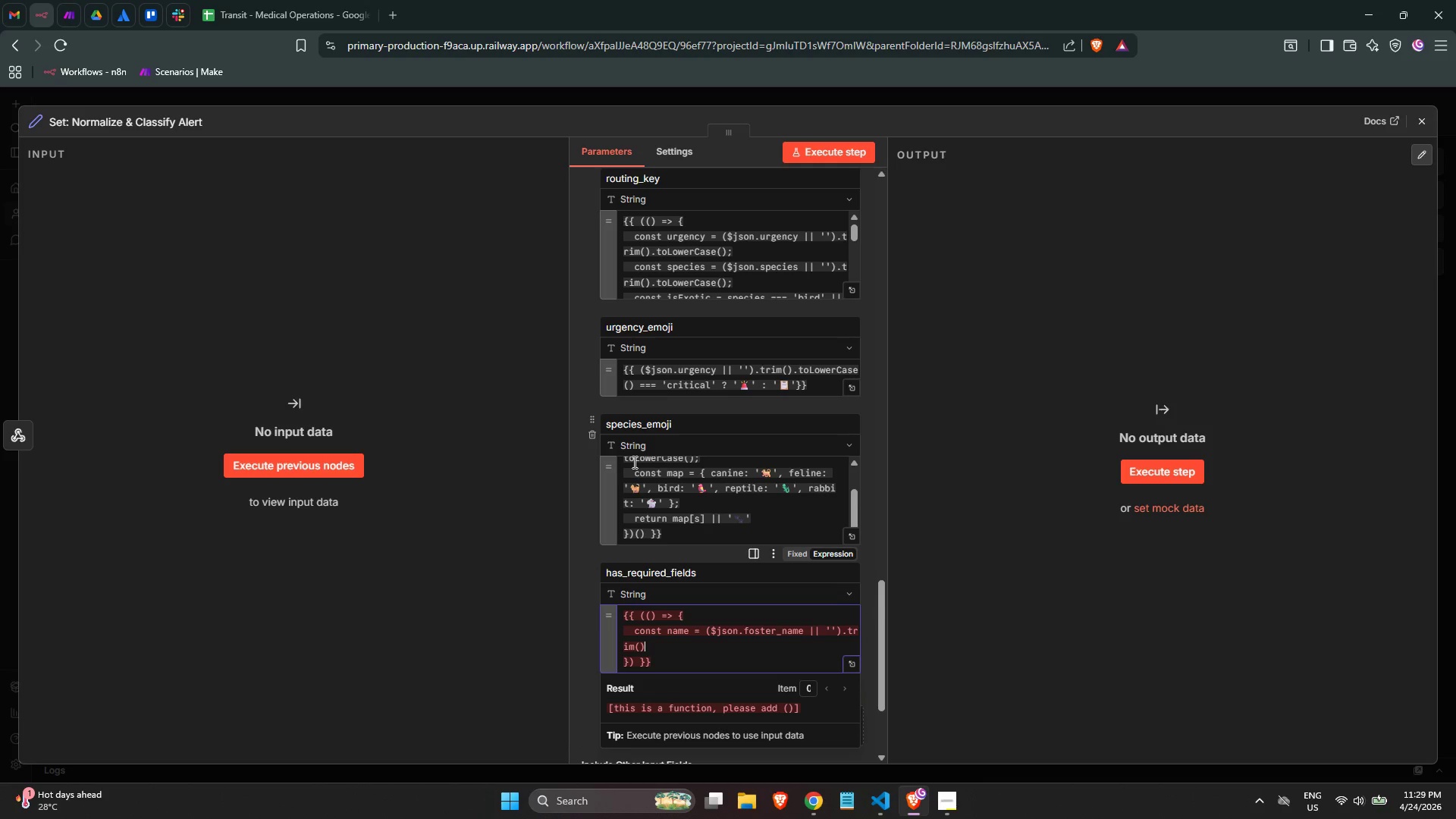 
key(Semicolon)
 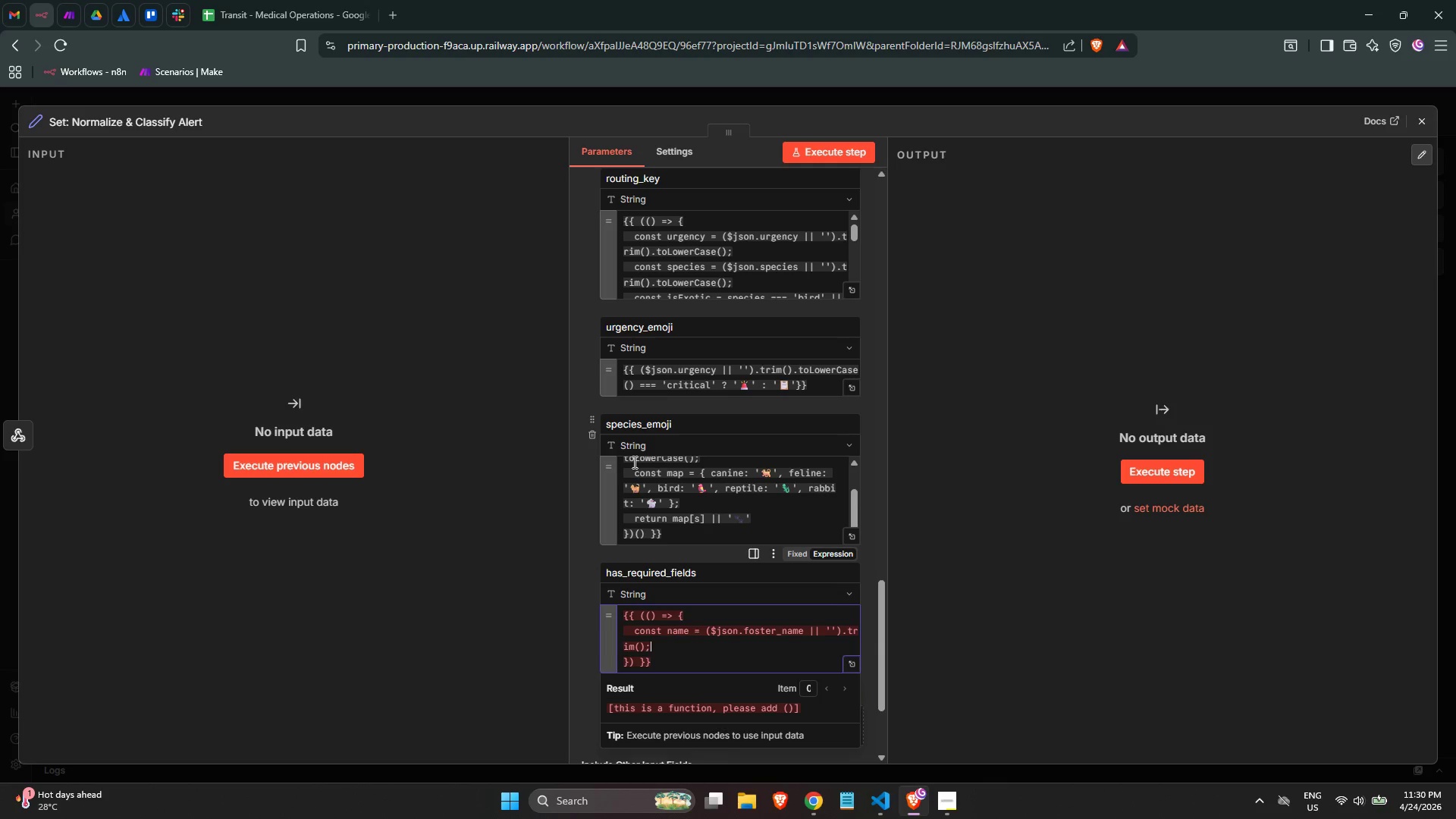 
key(Enter)
 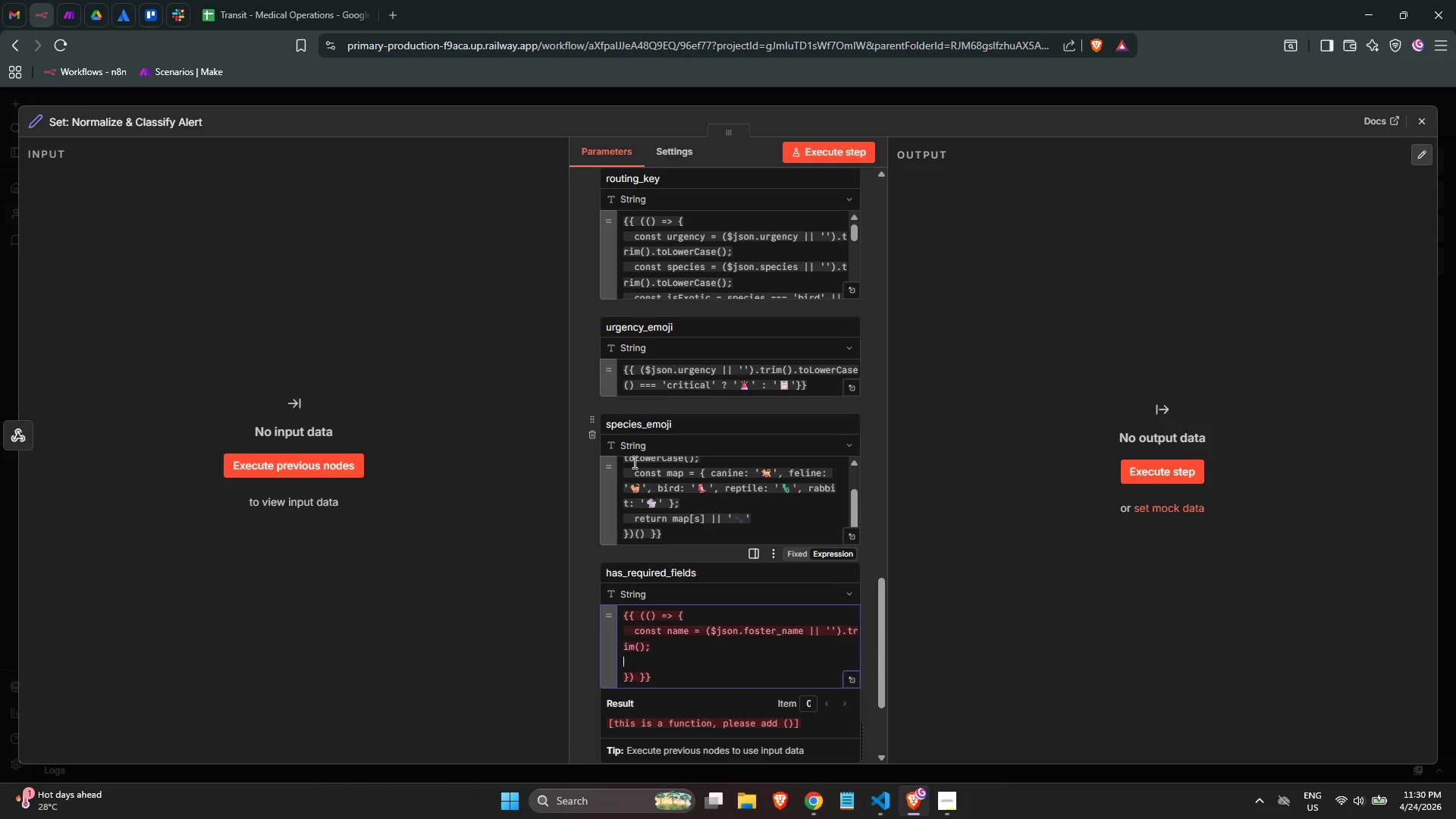 
key(Tab)
type(cosn)
key(Backspace)
key(Backspace)
type(nst email = ($json)
 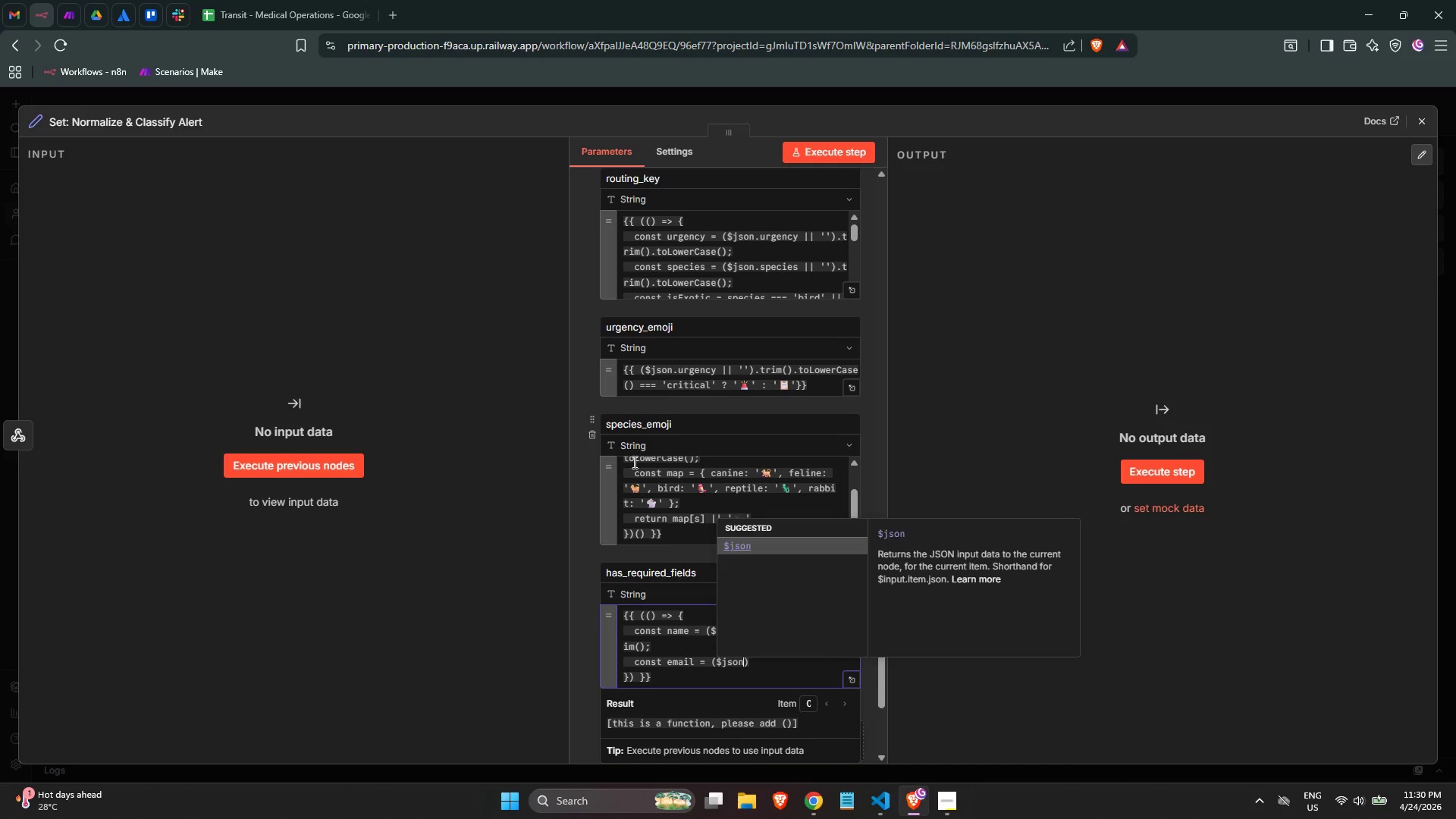 
key(Enter)
 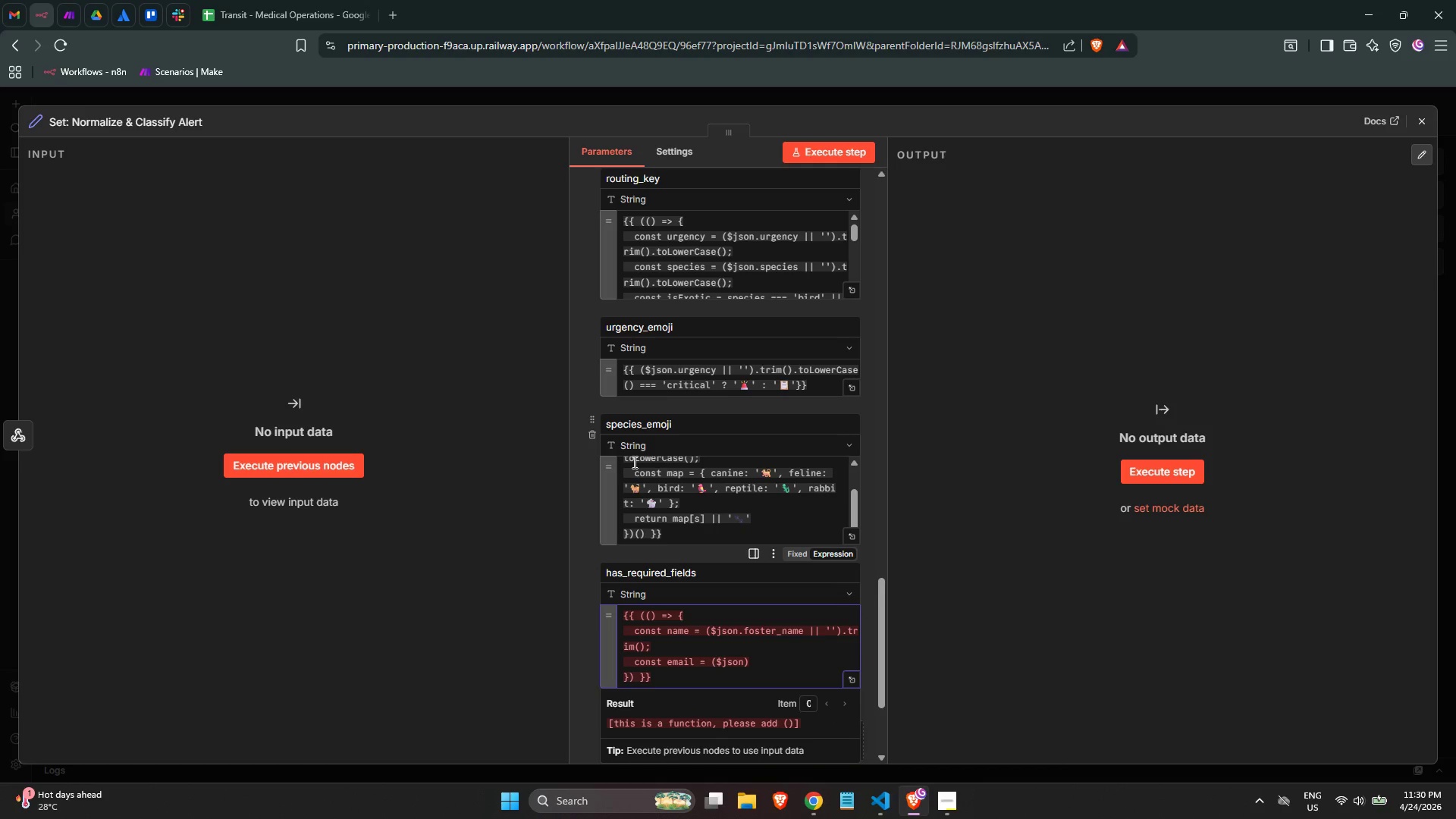 
type(.forst)
key(Backspace)
key(Backspace)
key(Backspace)
type(ster_m)
key(Backspace)
type(email | ')
 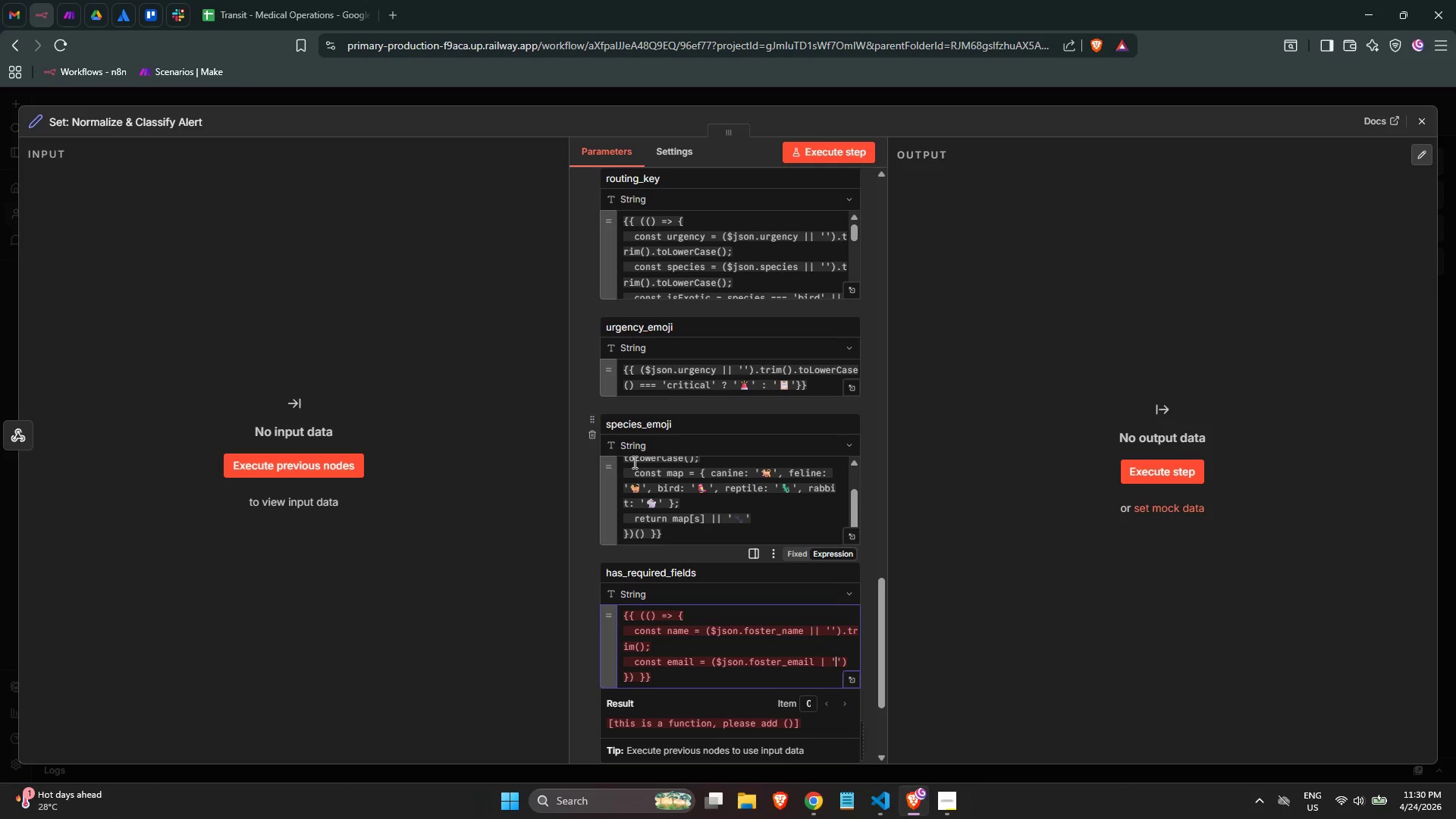 
key(ArrowRight)
 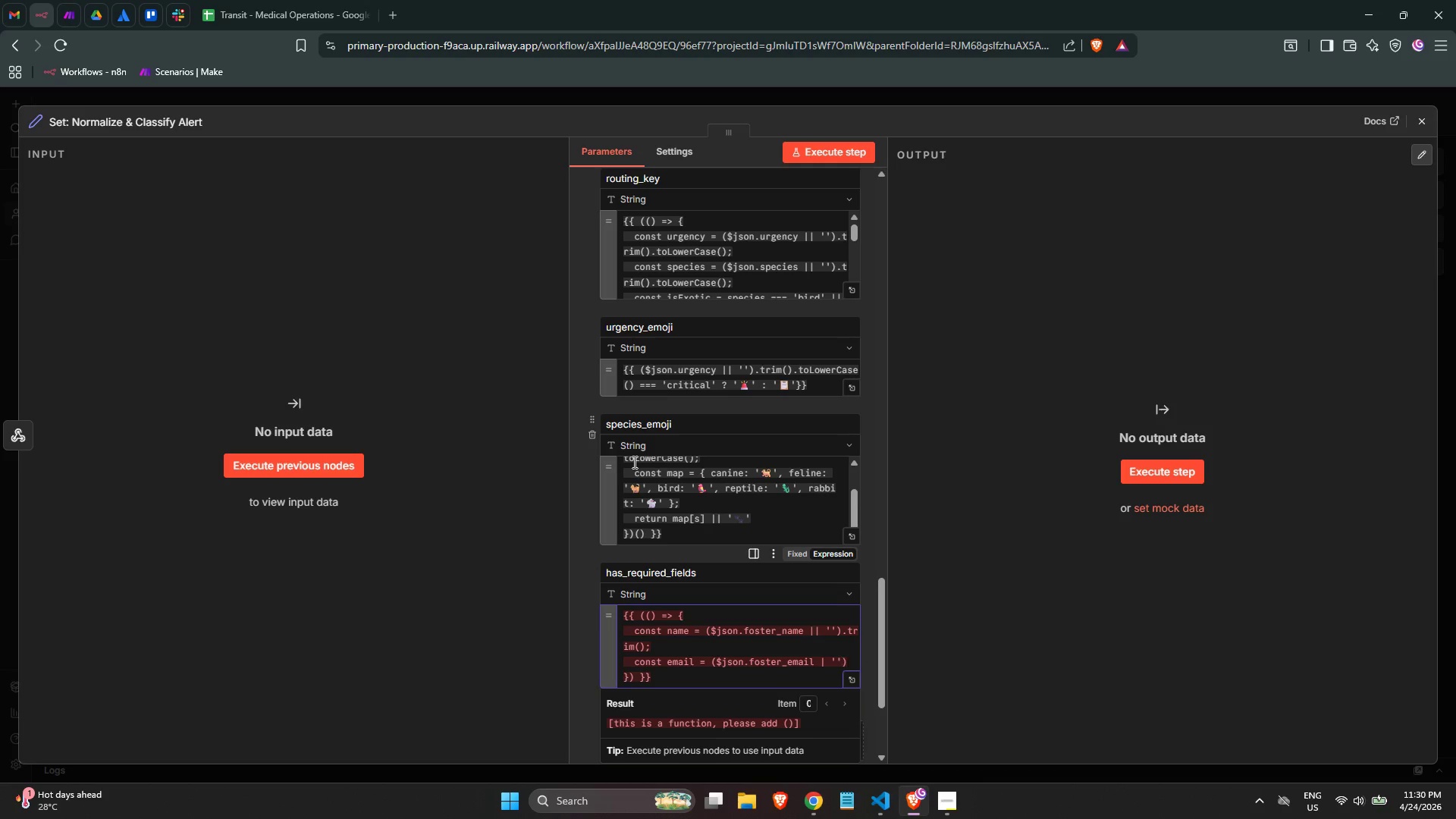 
key(ArrowRight)
 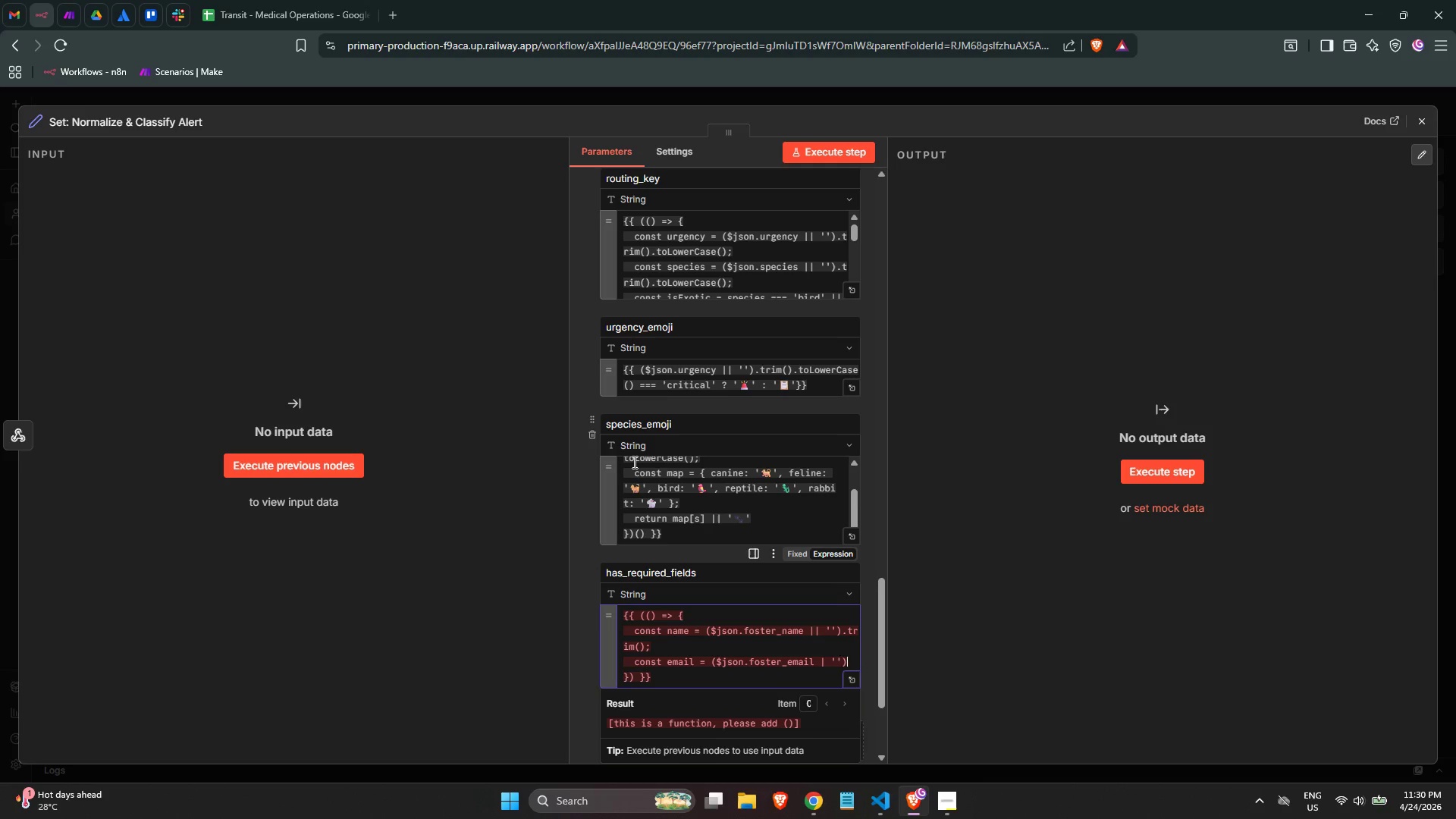 
type(.trim))
key(Backspace)
type(();)
 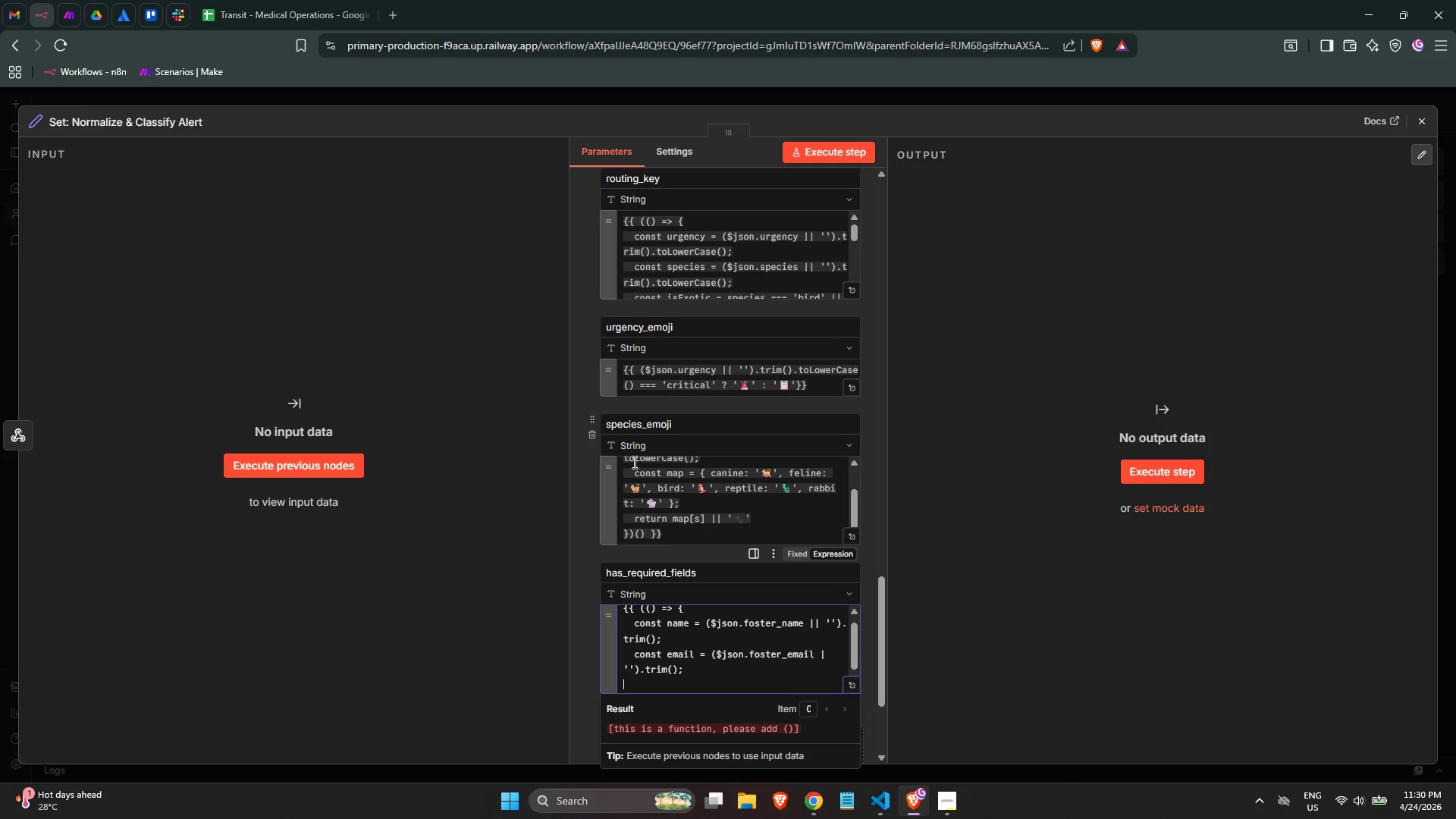 
 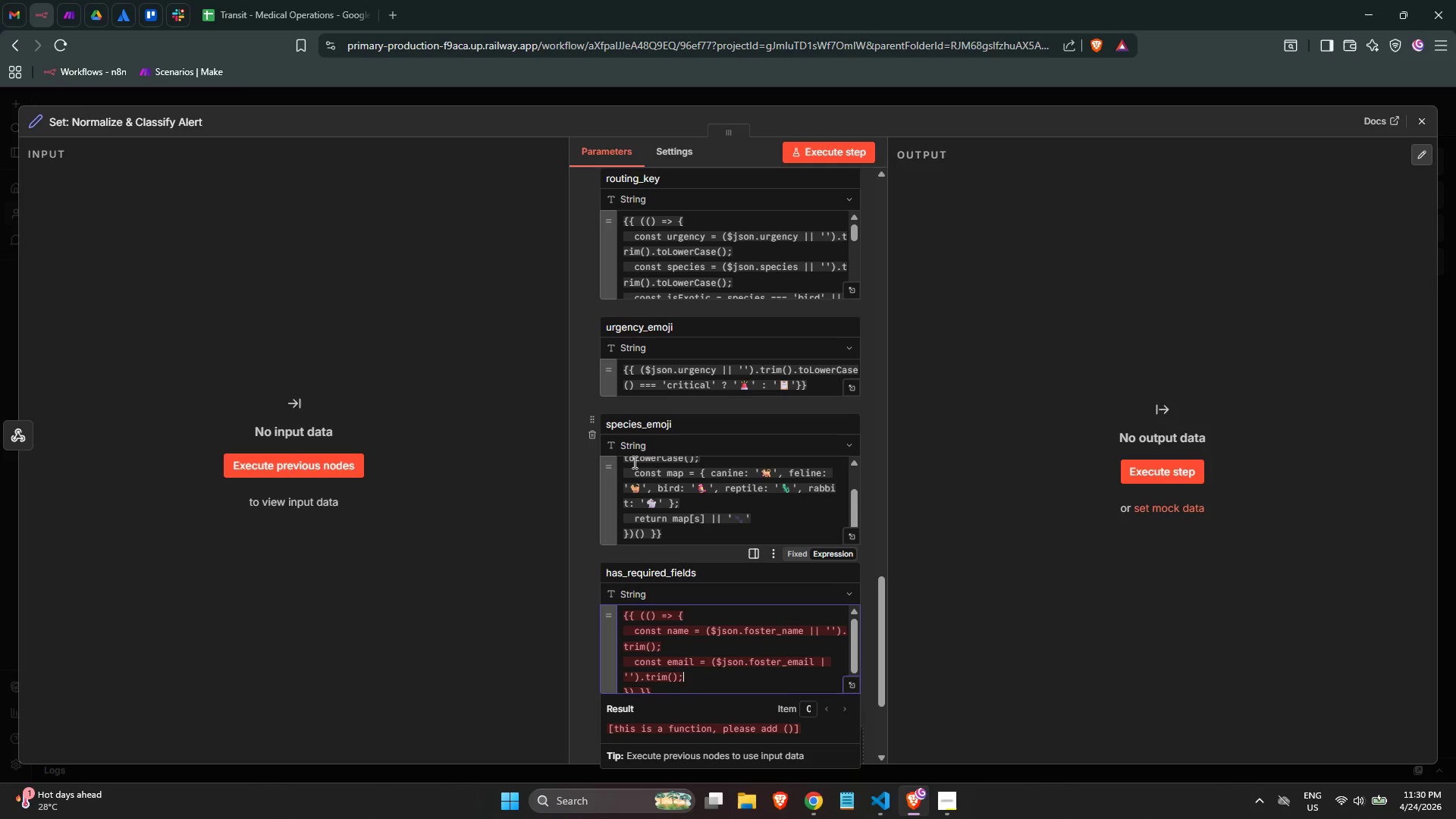 
key(Enter)
 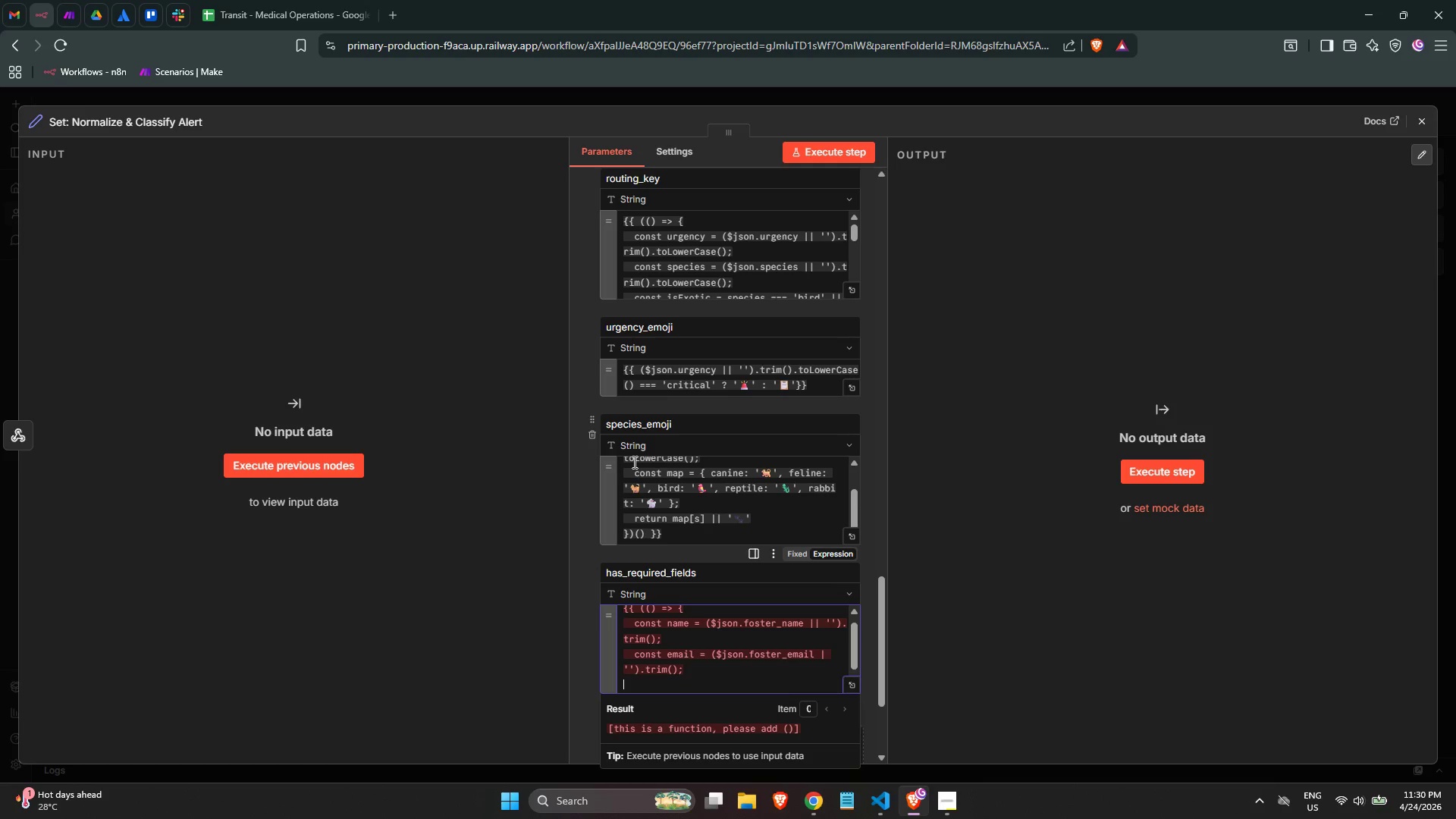 
key(Tab)
type(const spec)
 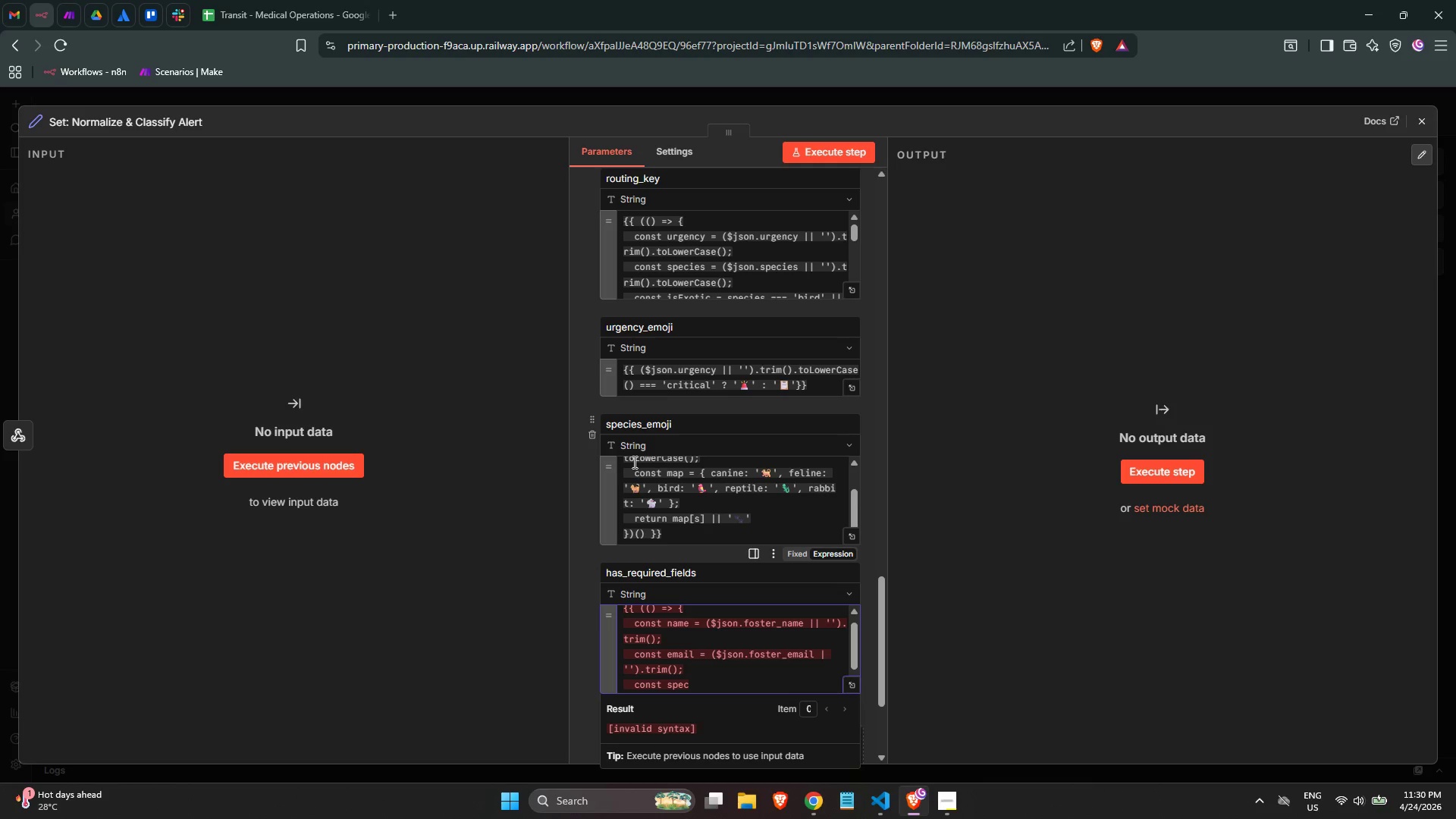 
wait(7.06)
 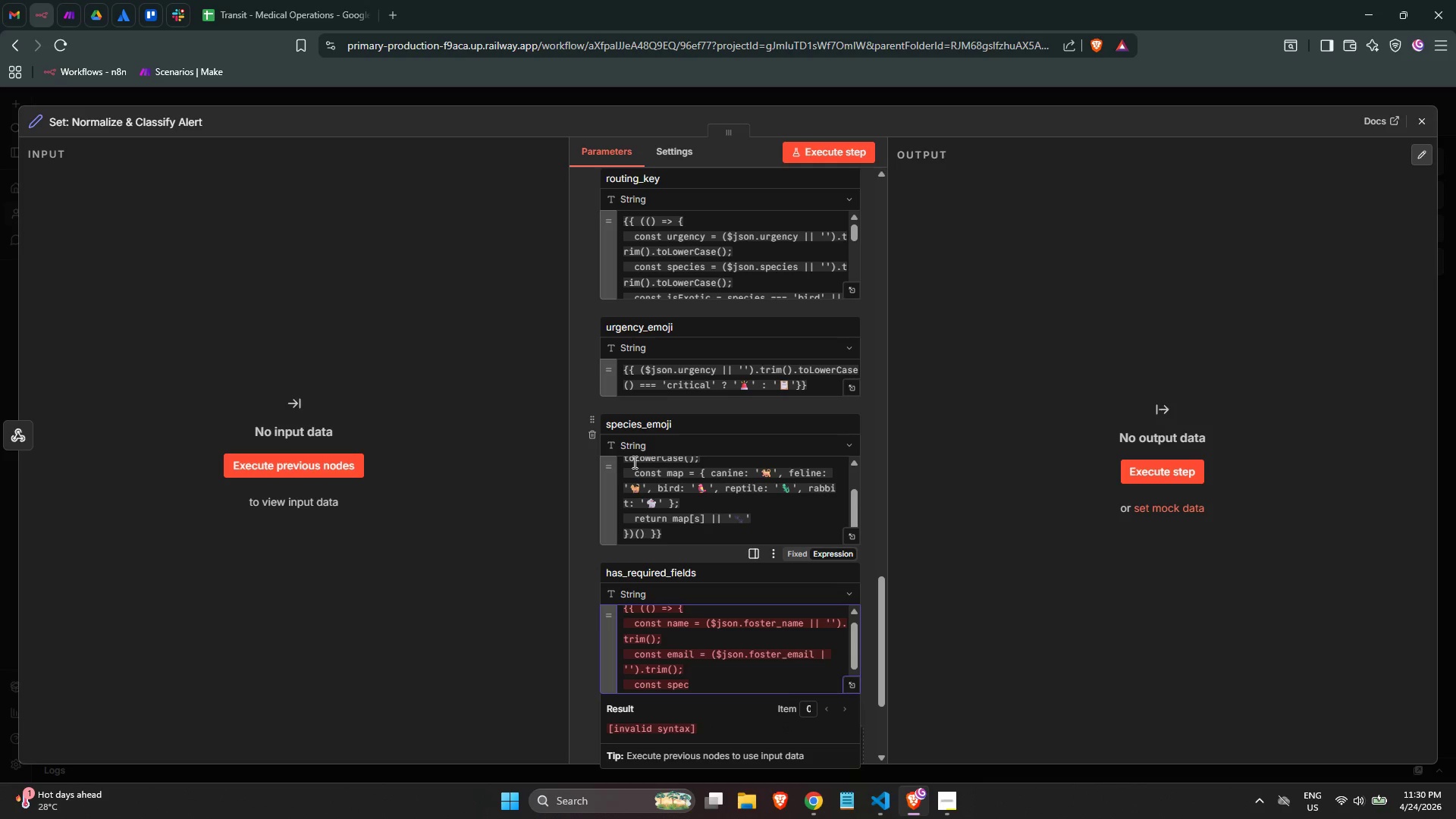 
type(ies = ()
 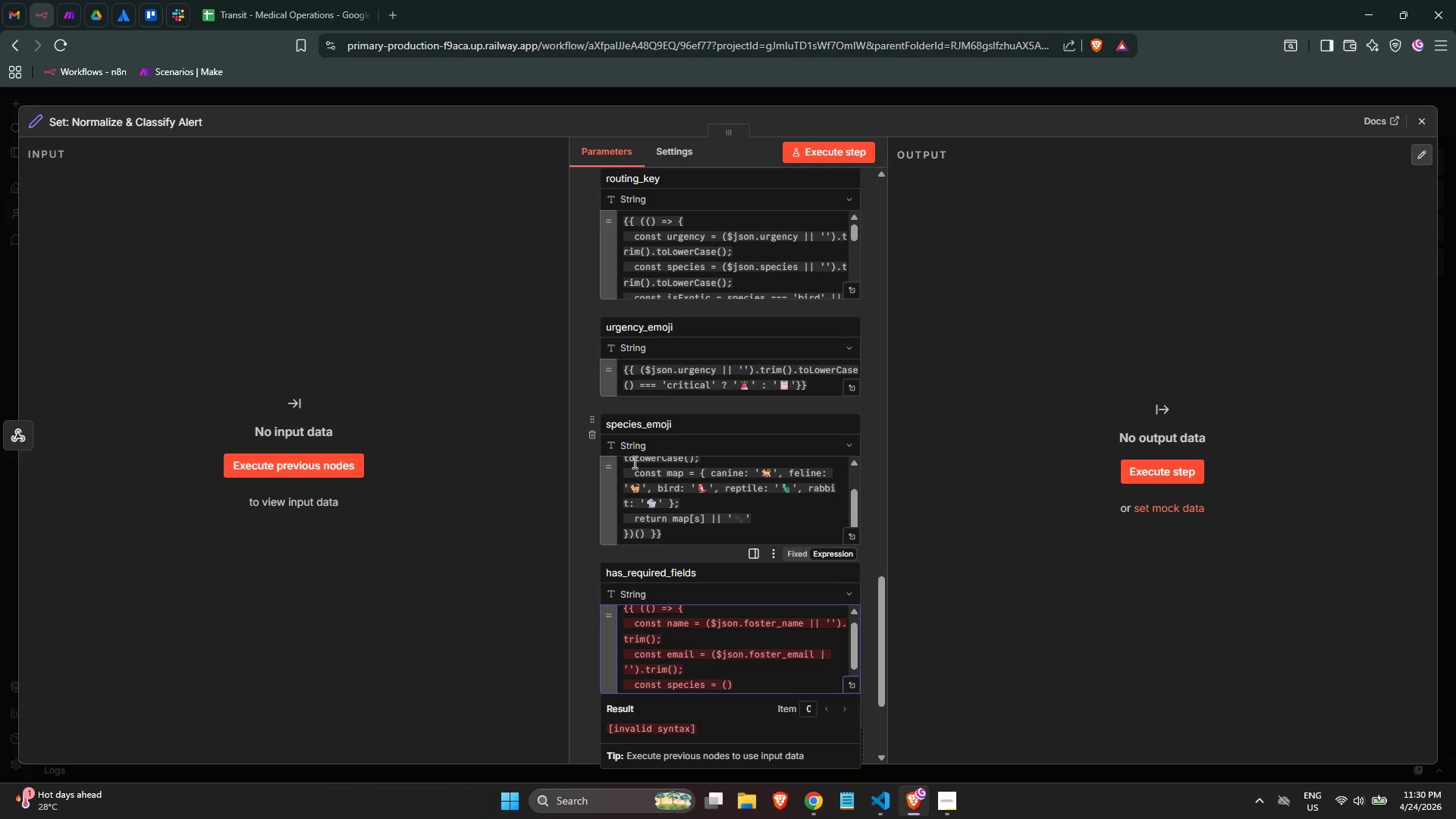 
wait(9.31)
 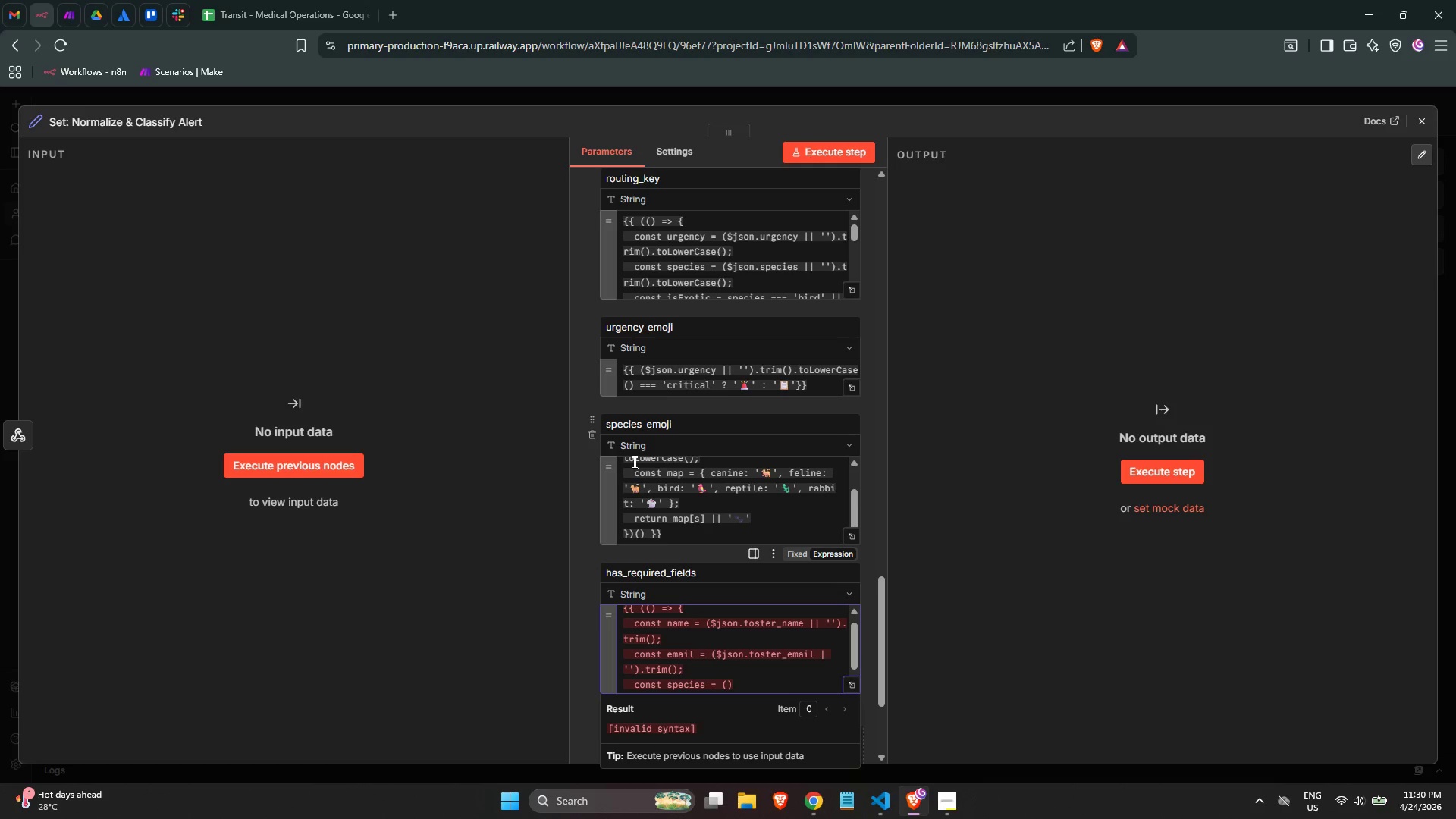 
key(Shift+4)
 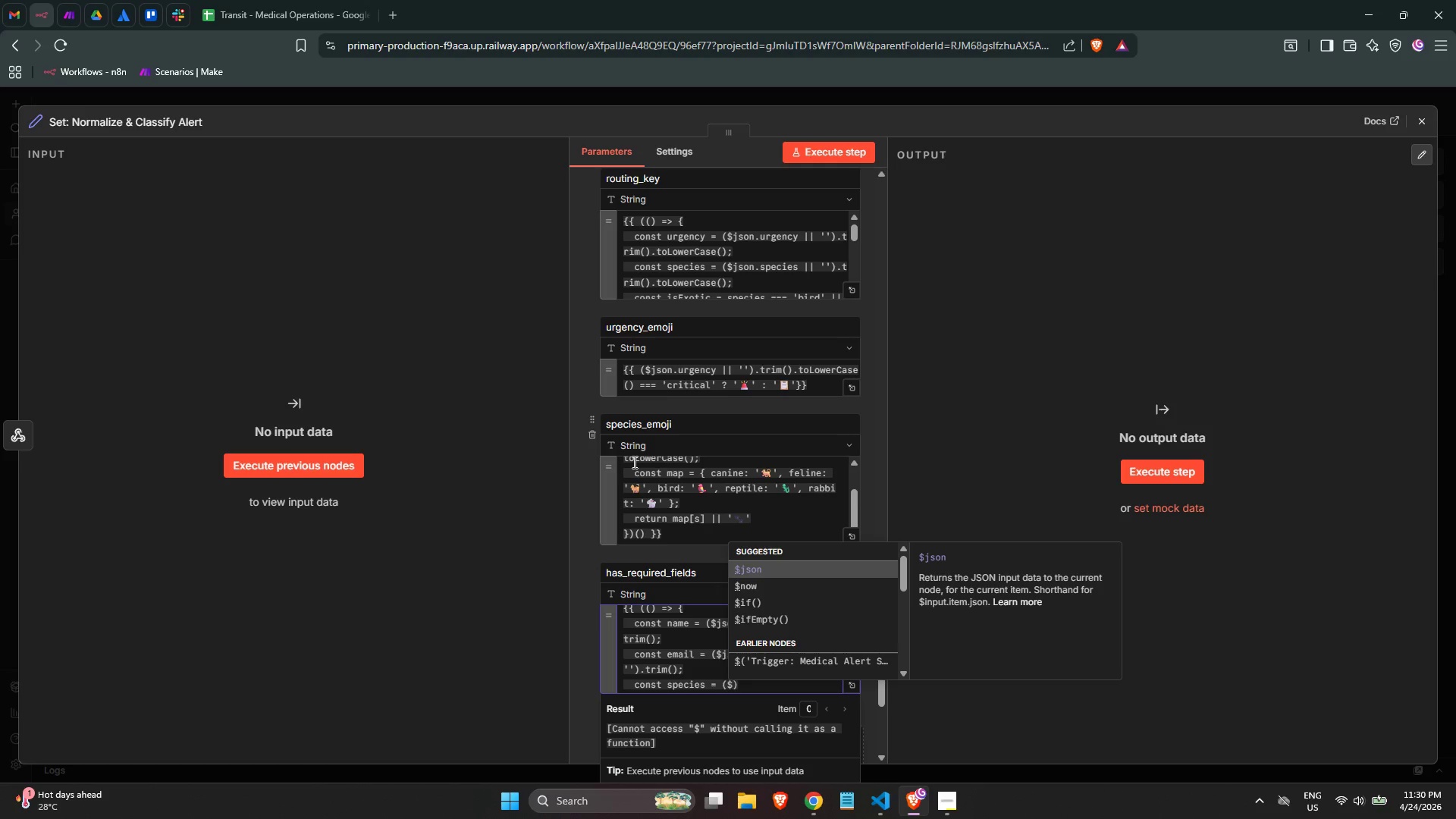 
key(Enter)
 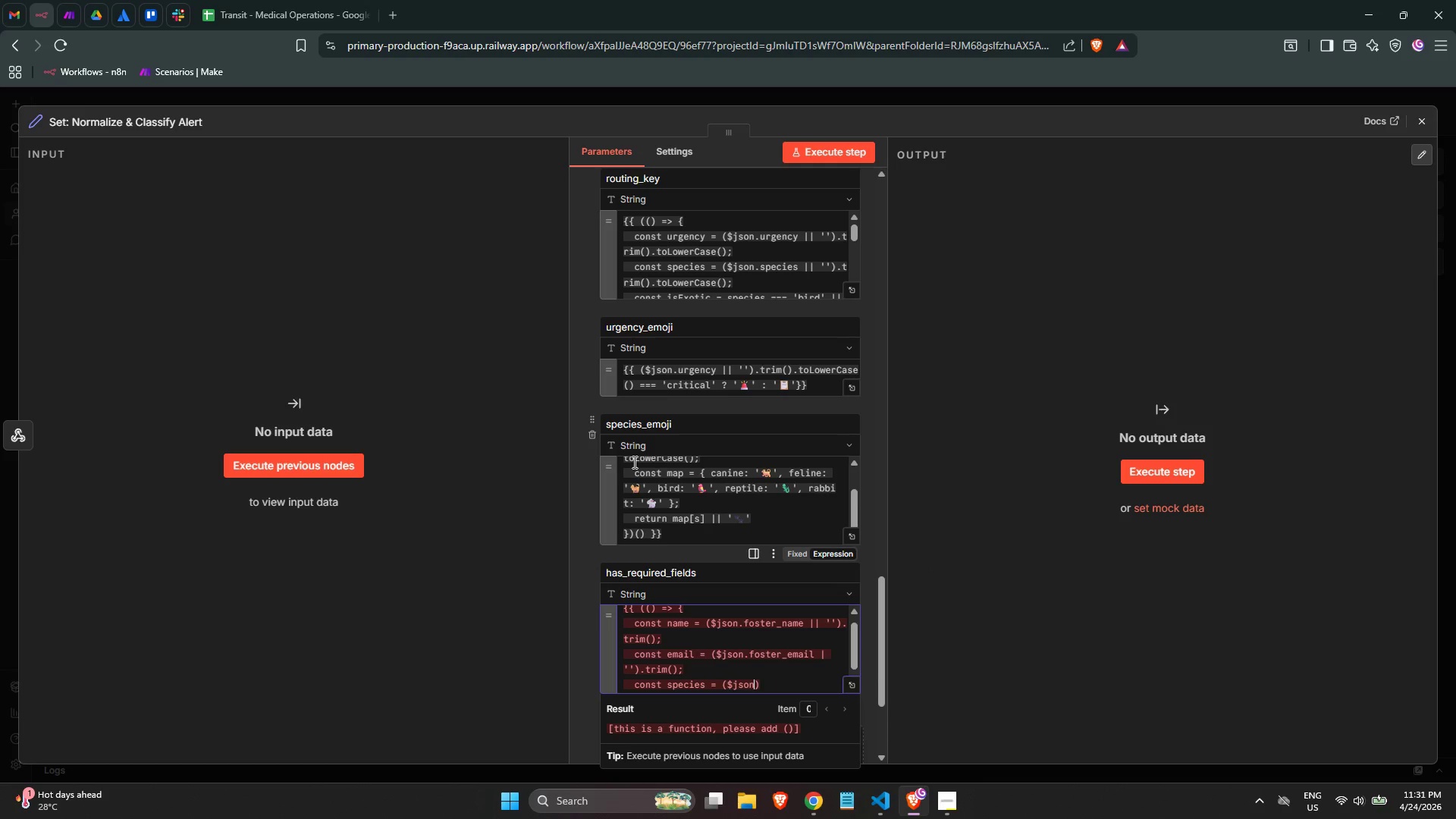 
type(.c)
key(Backspace)
type(species || ')
 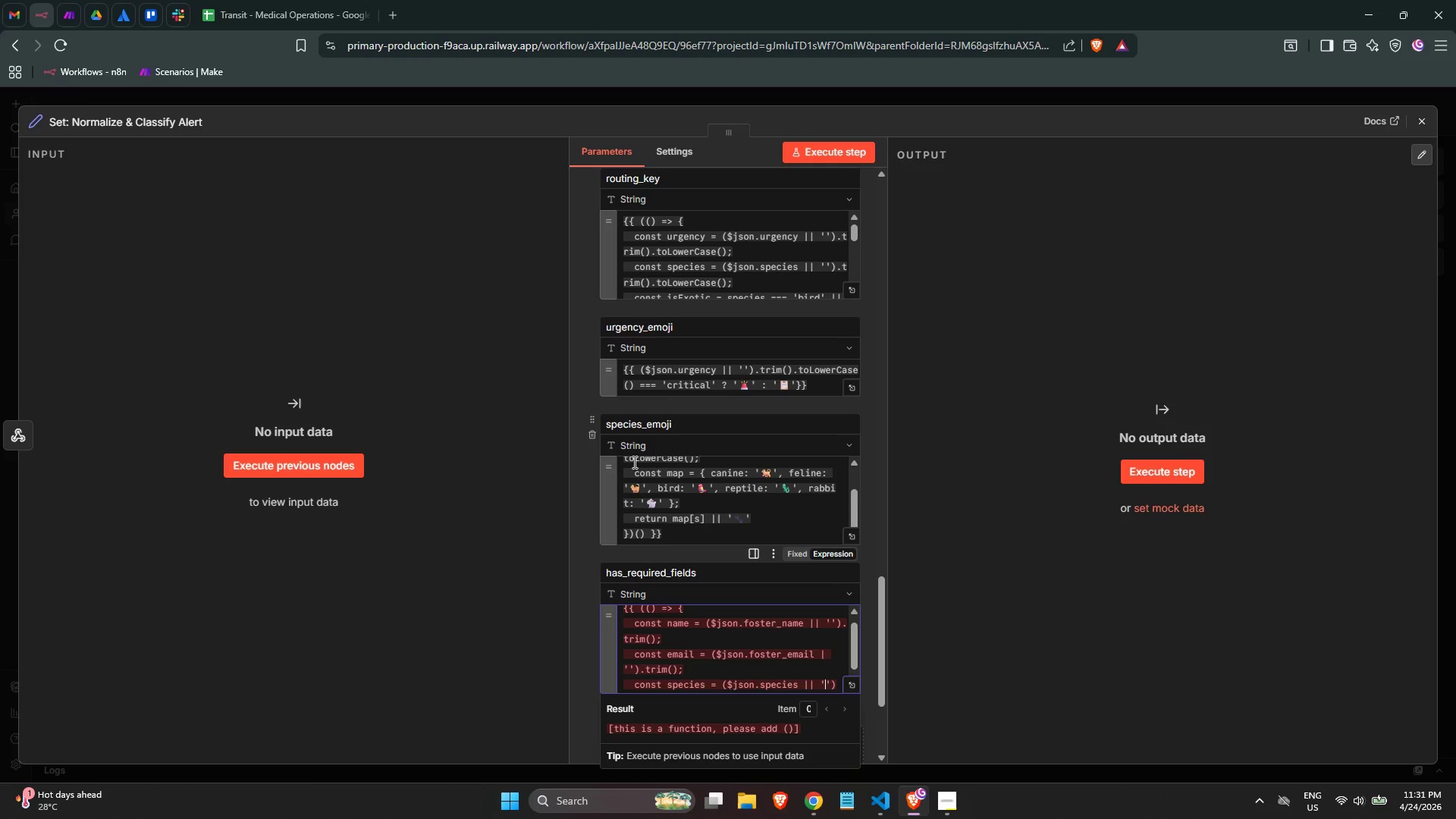 
key(ArrowRight)
 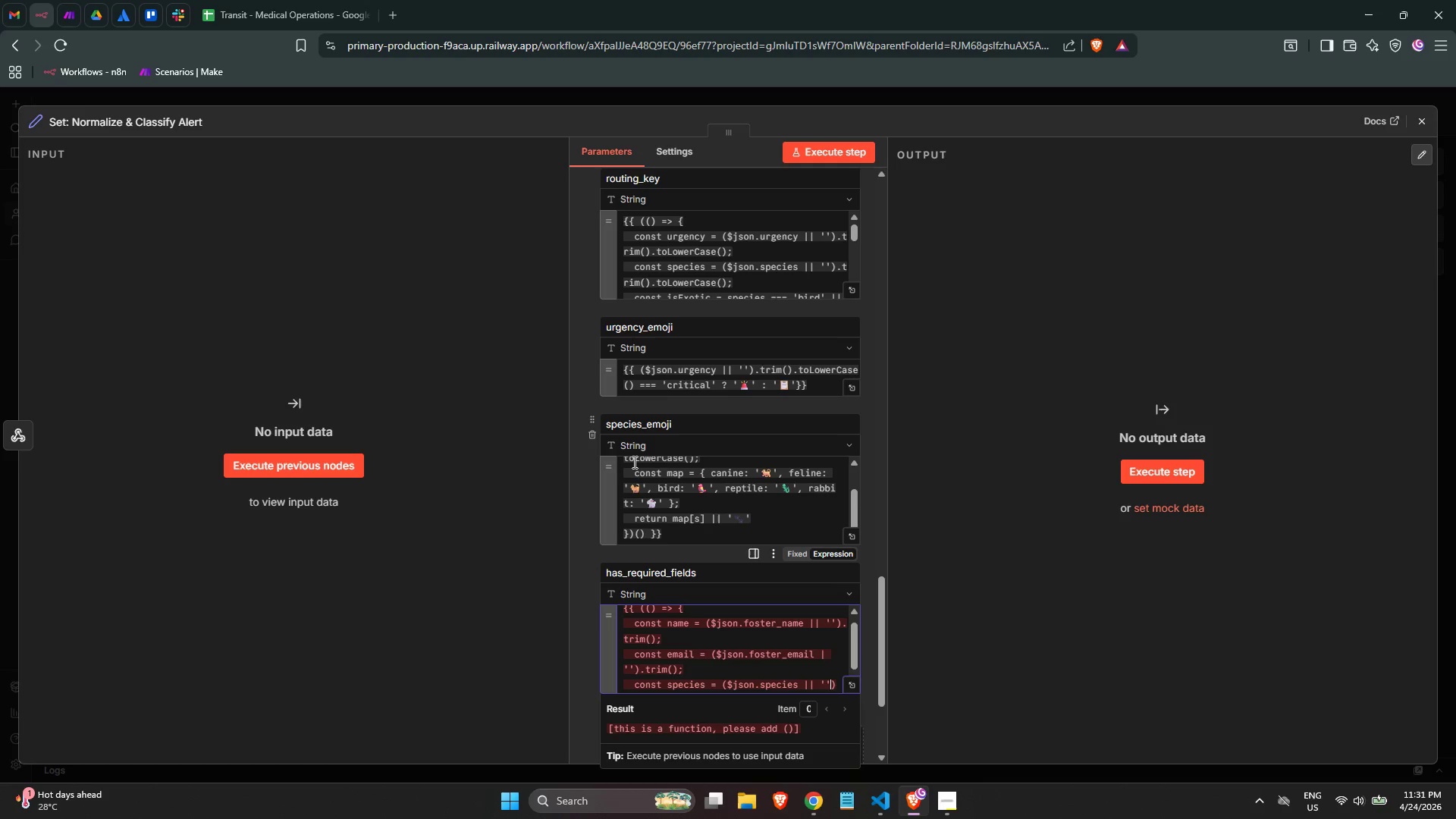 
key(ArrowRight)
 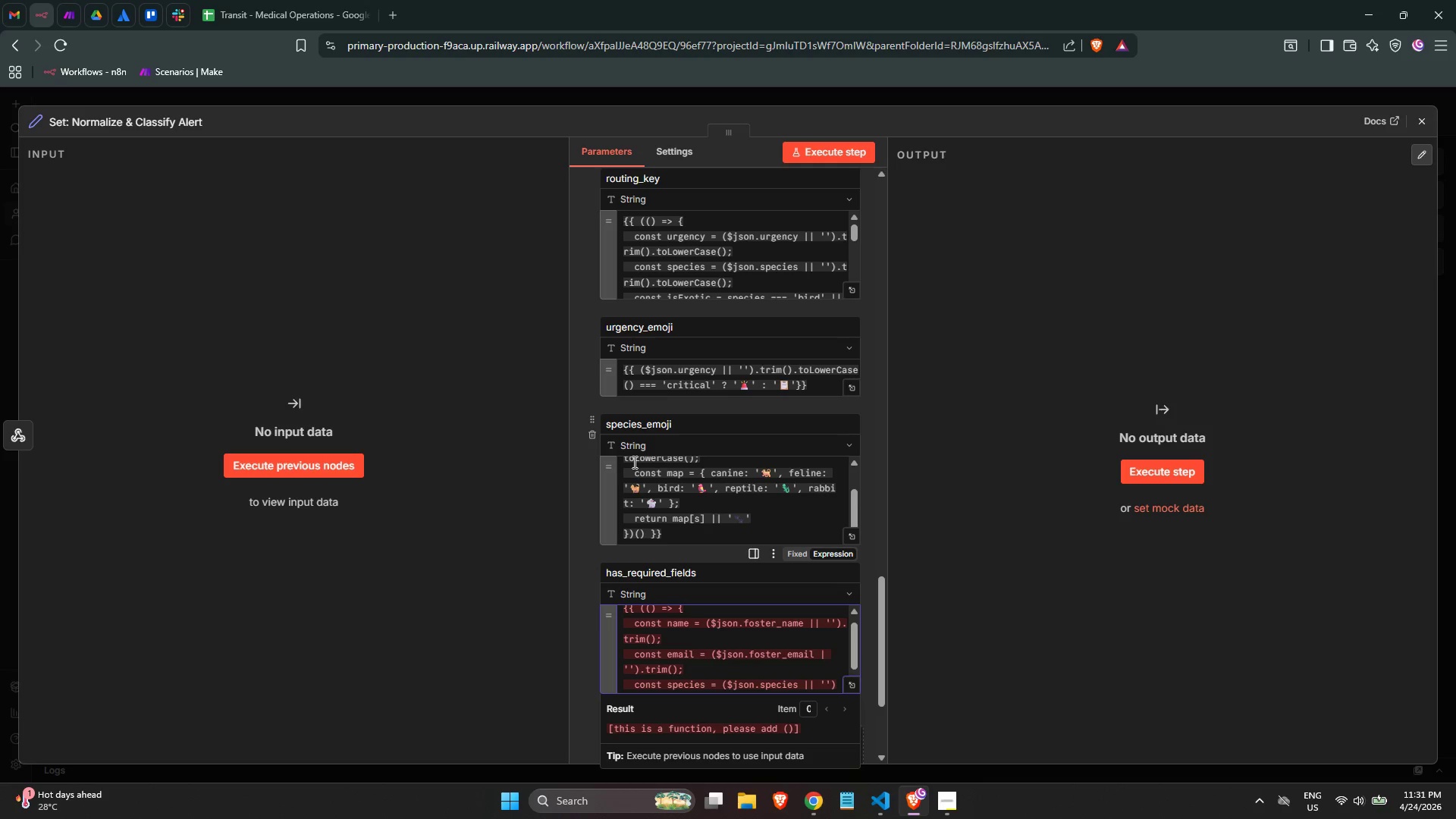 
type(.trim();)
 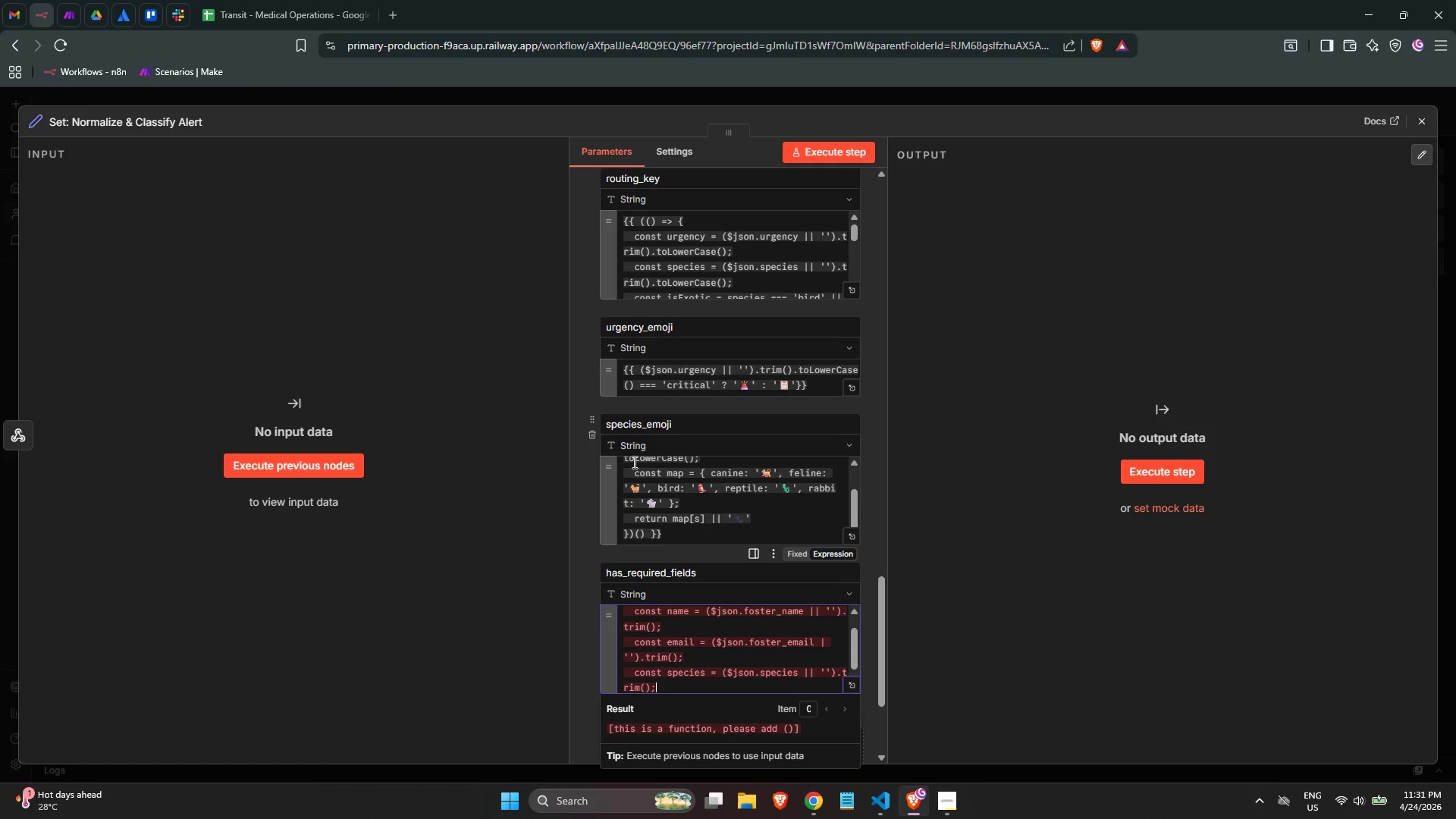 
wait(8.95)
 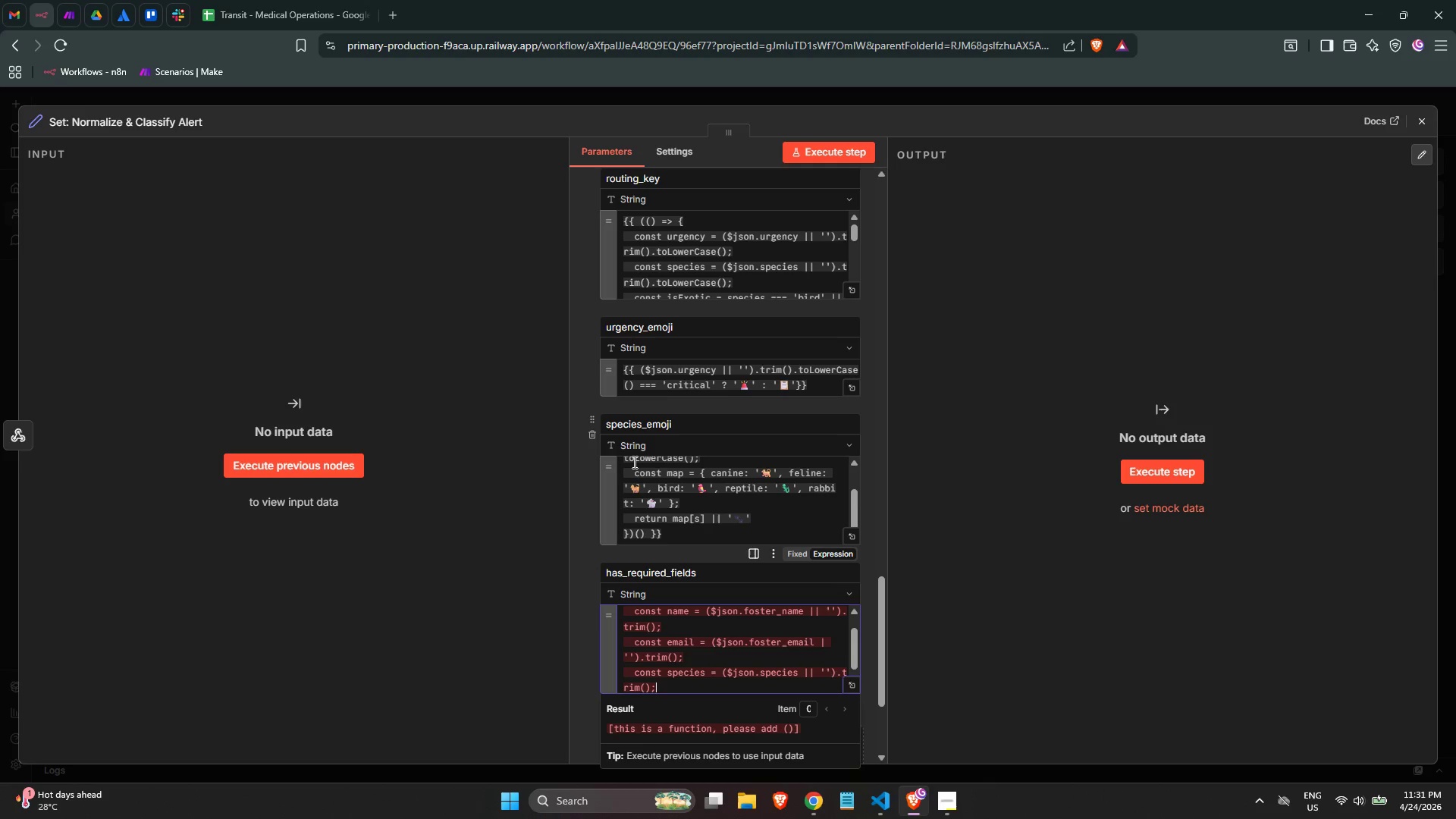 
left_click([849, 681])
 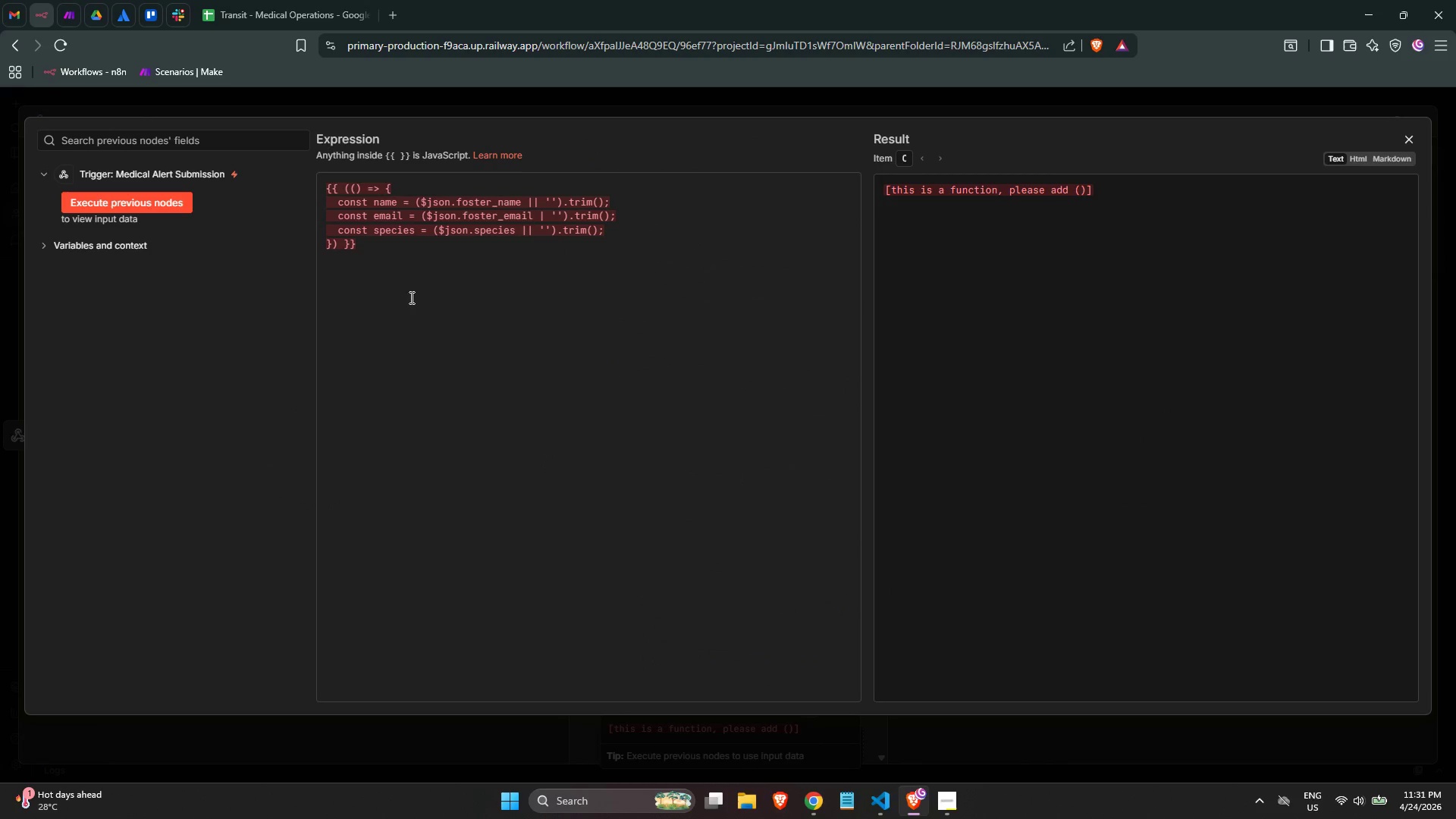 
left_click([633, 233])
 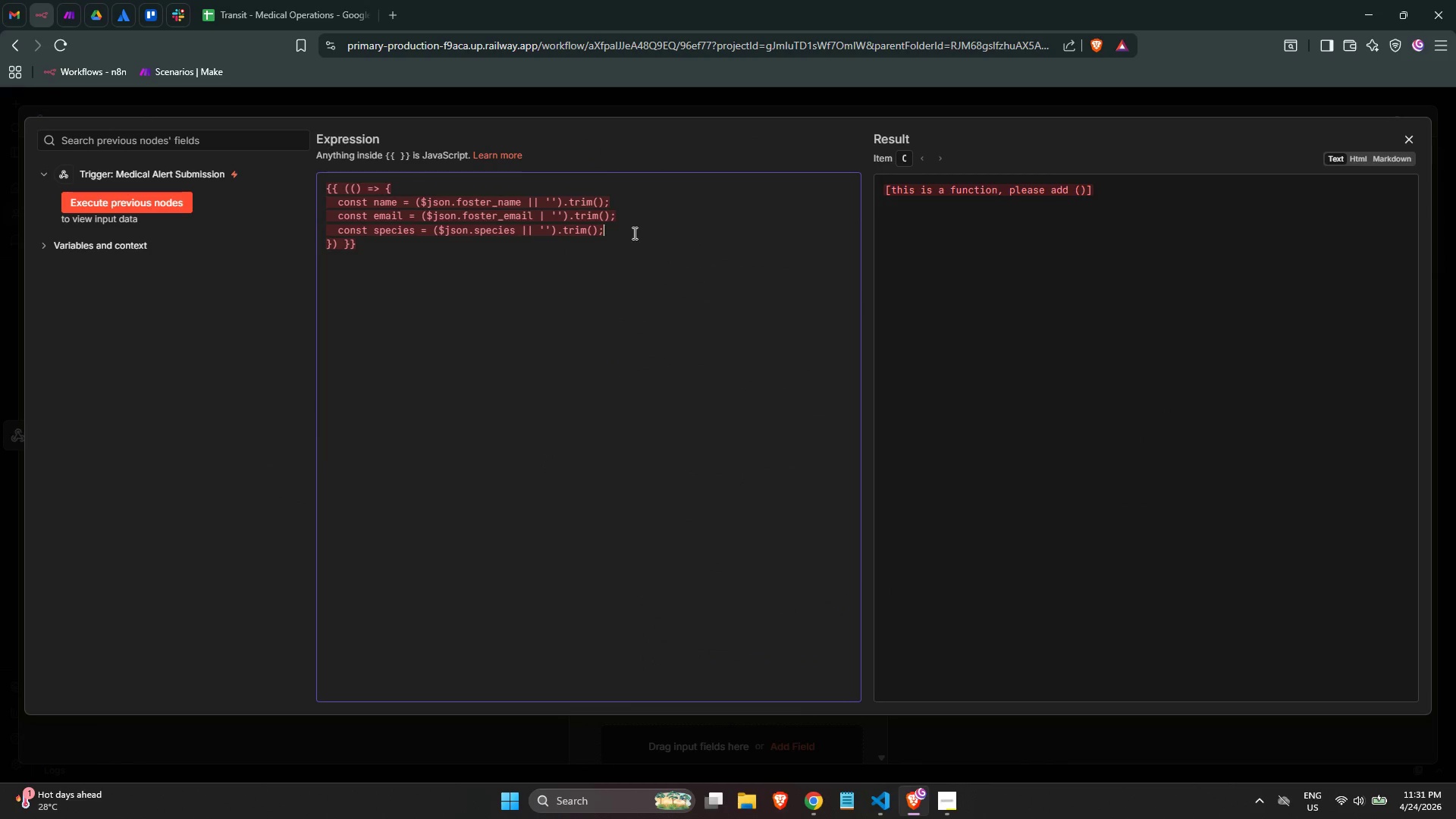 
key(NumpadEnter)
 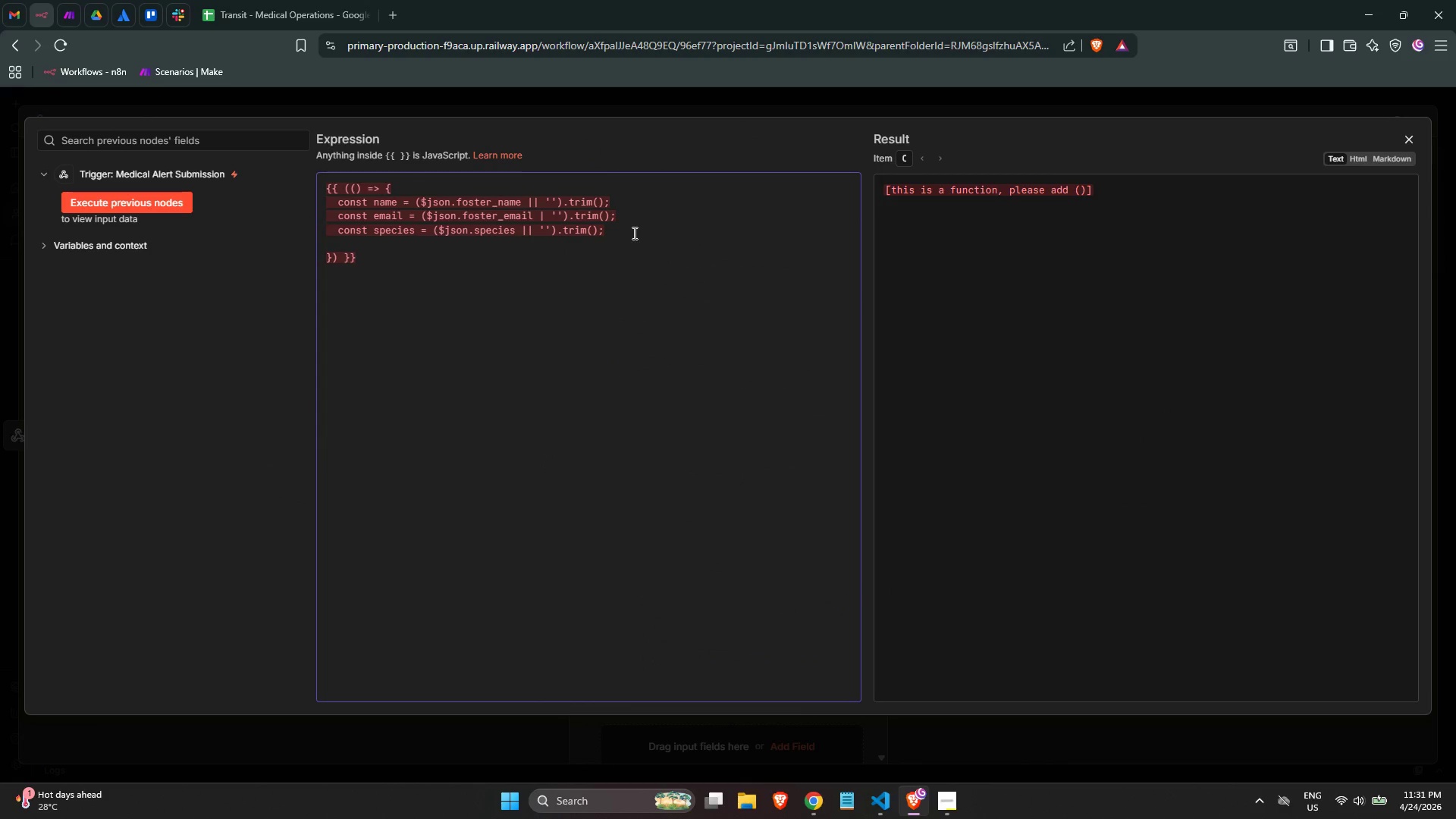 
key(Tab)
type(const sympts)
key(Backspace)
type(oms = ($)
 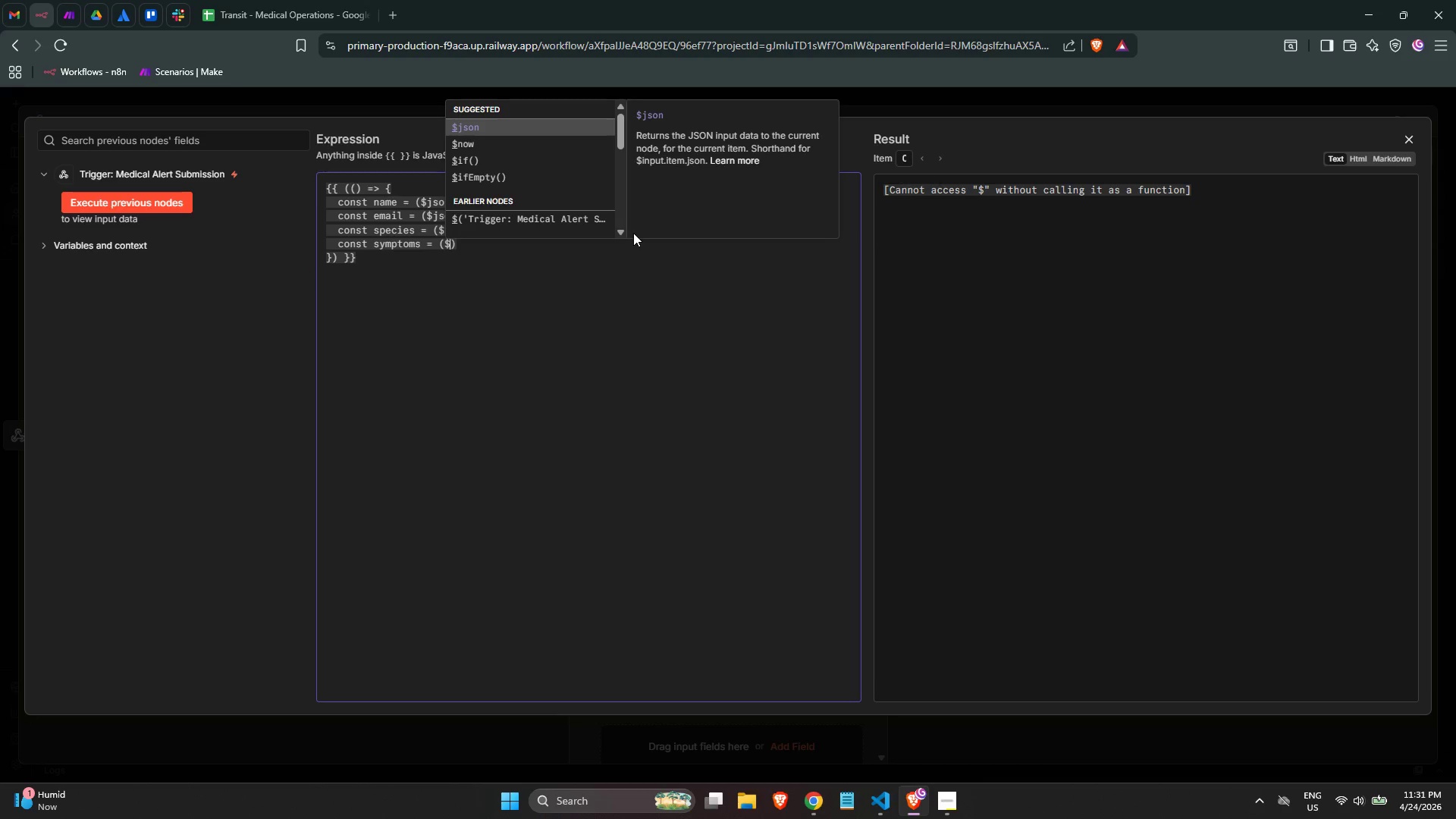 
key(Enter)
 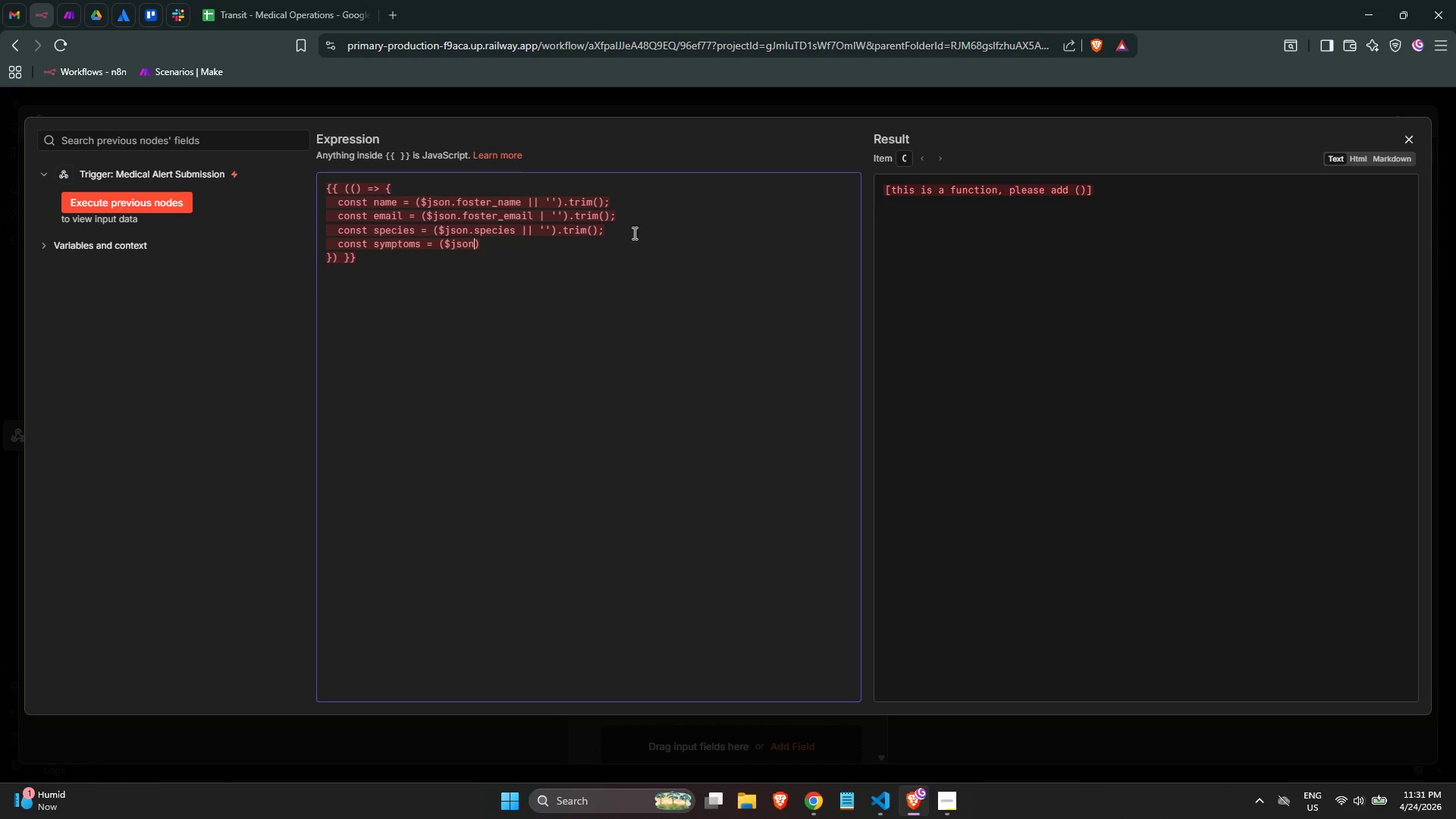 
type(s)
key(Backspace)
key(Backspace)
type(ns)
key(Backspace)
type(.sys)
key(Backspace)
type(ms)
key(Backspace)
type(ptoms || '')
 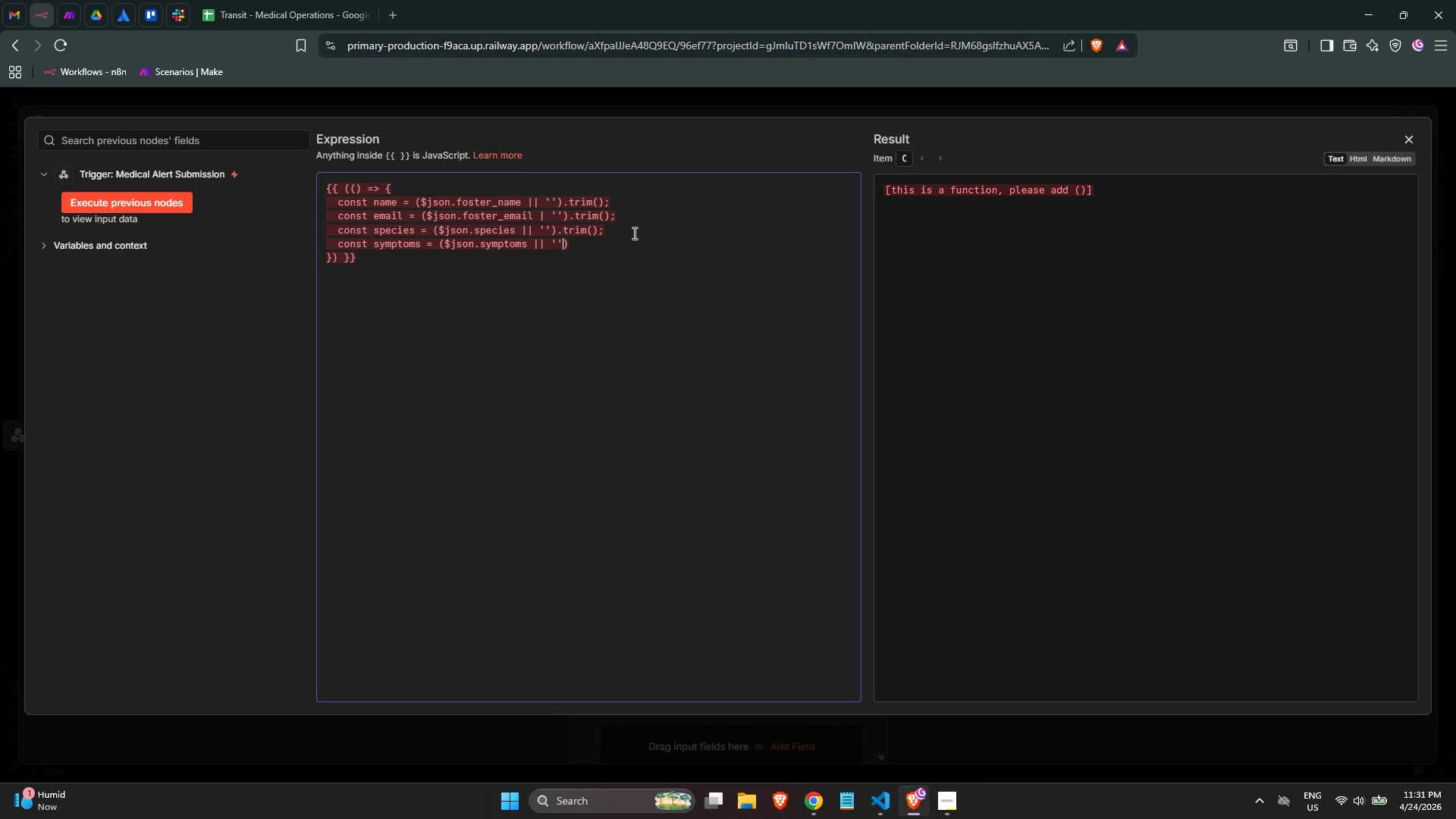 
key(ArrowRight)
 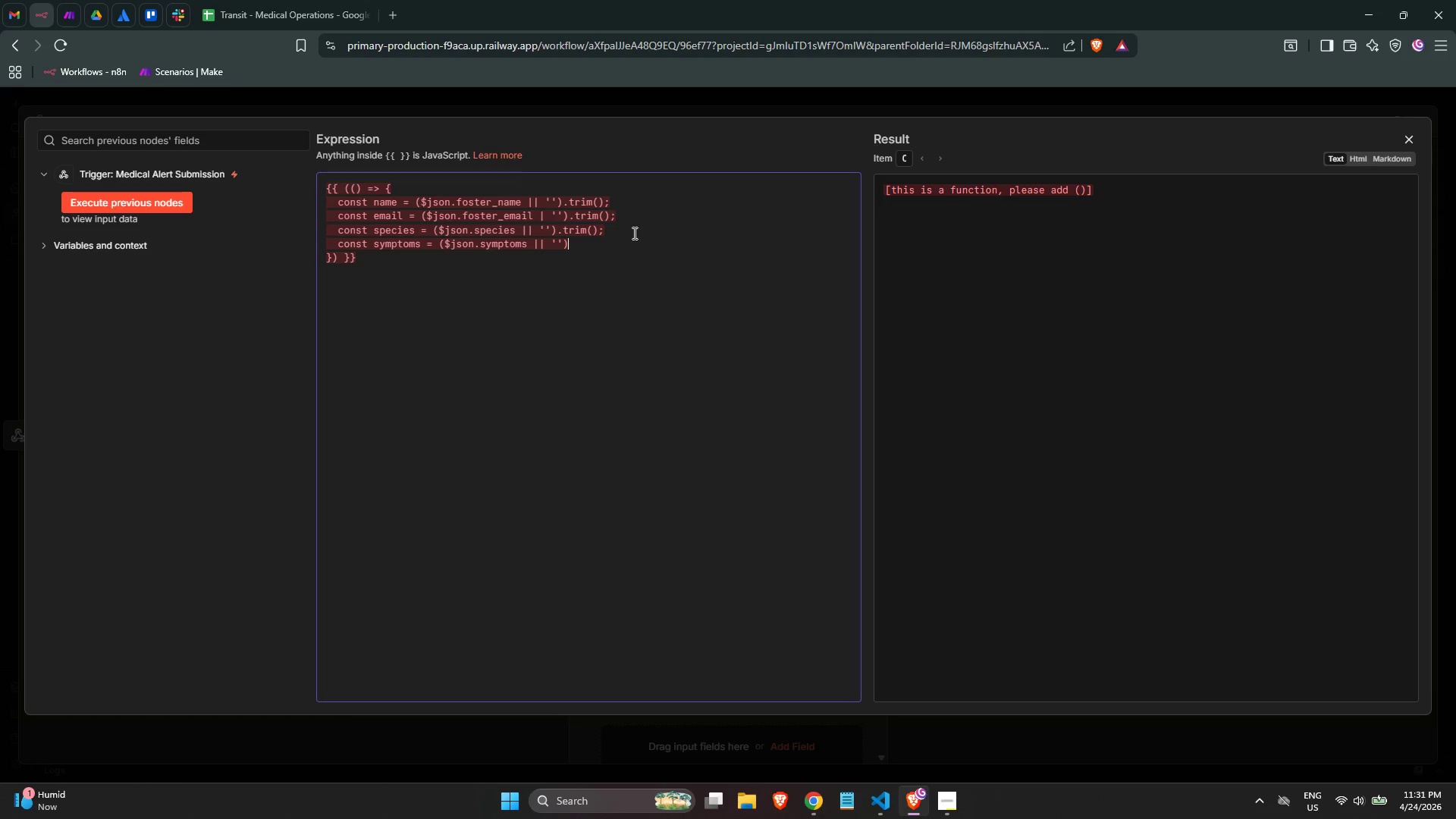 
type(.trim();)
 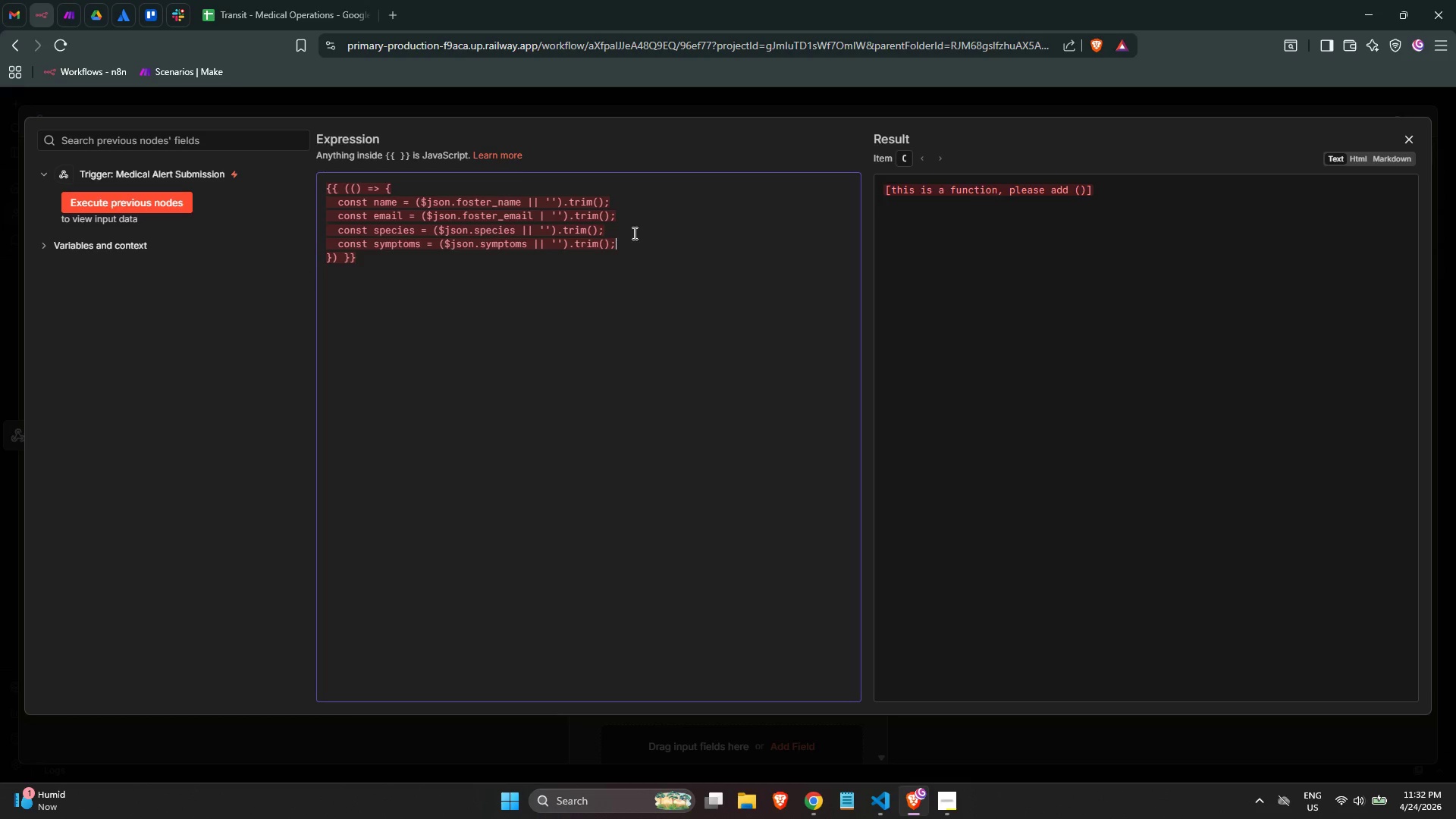 
key(Enter)
 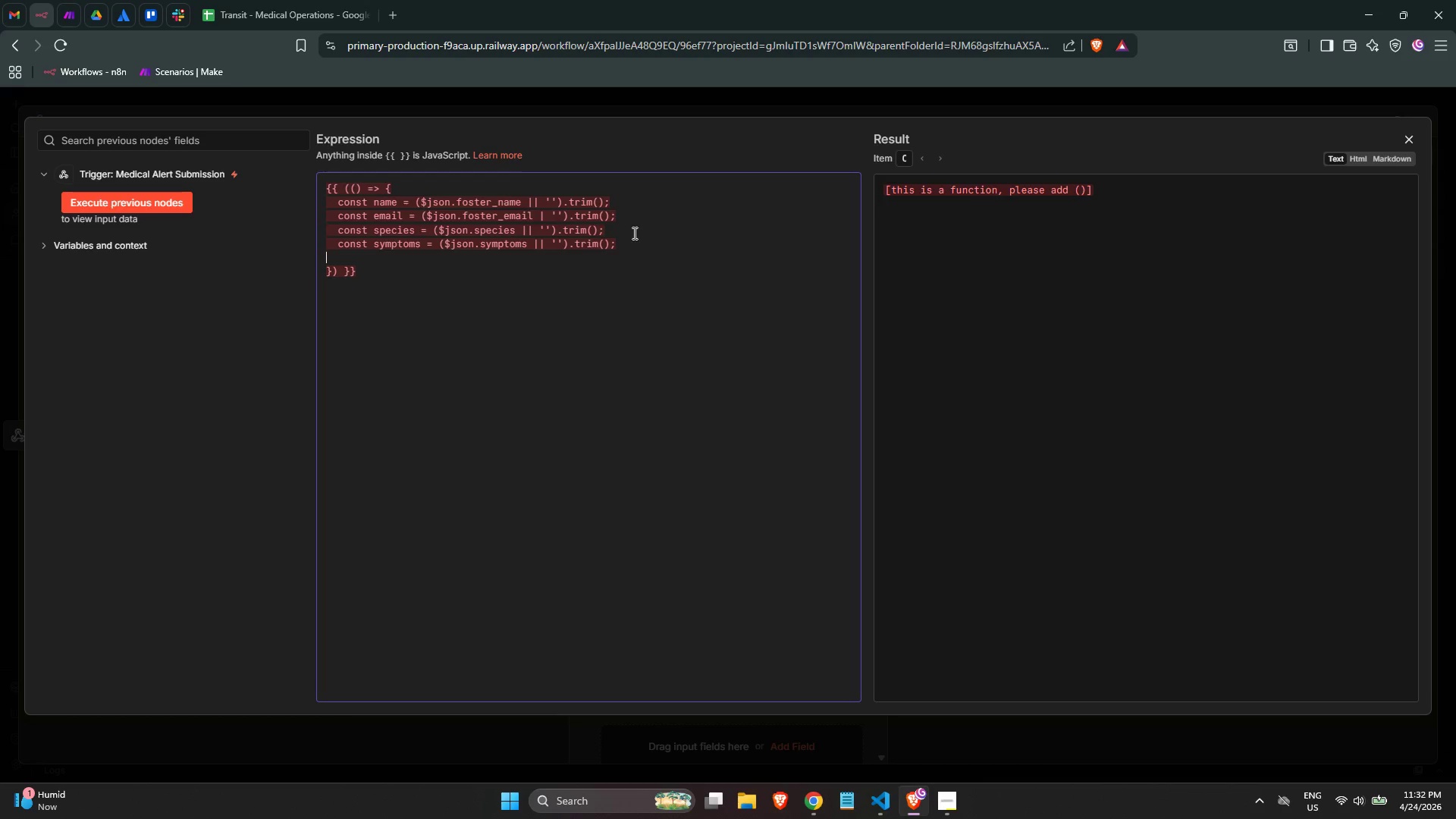 
key(Tab)
type(const validUrgency = )
 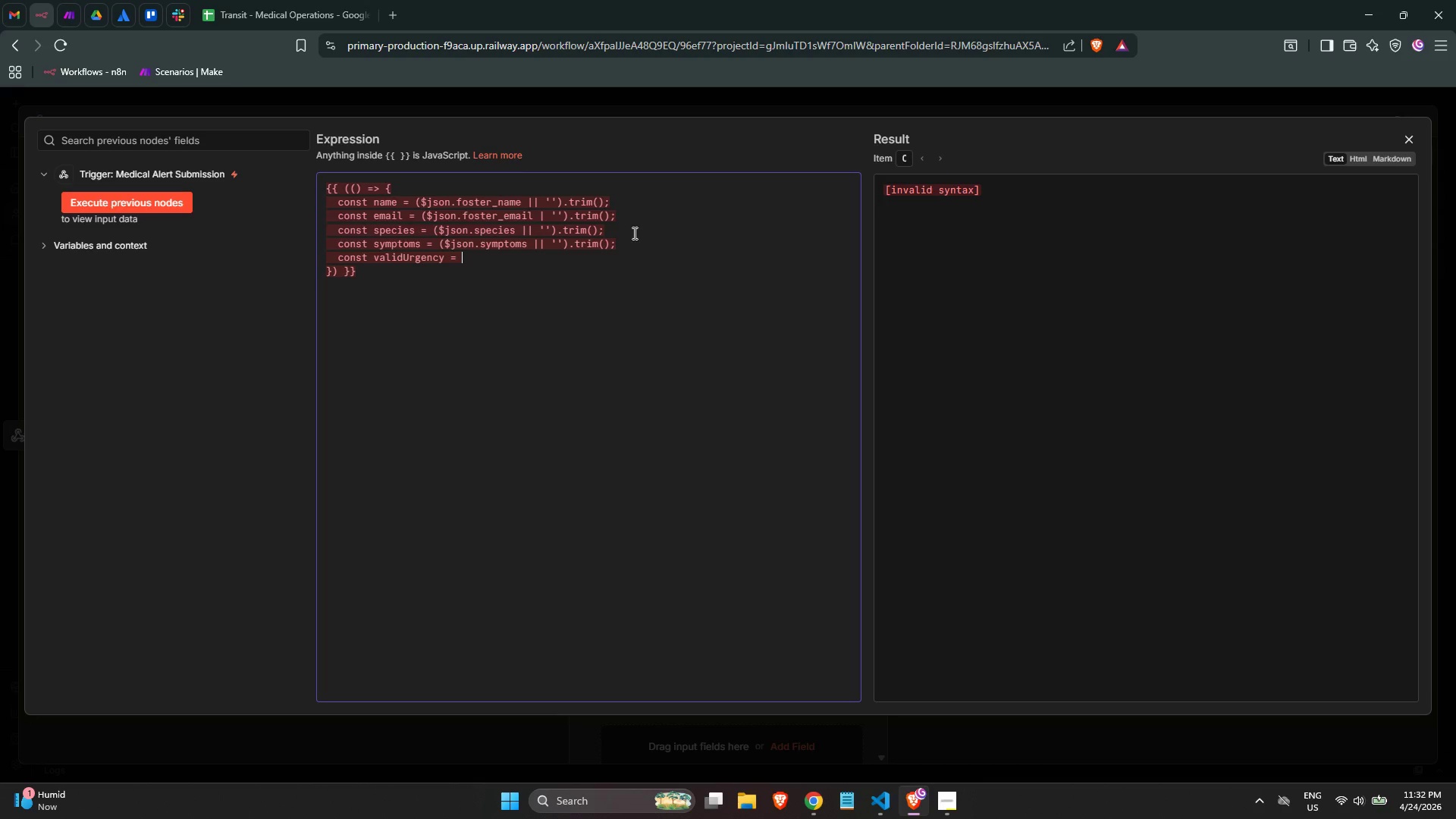 
type(['critical)
 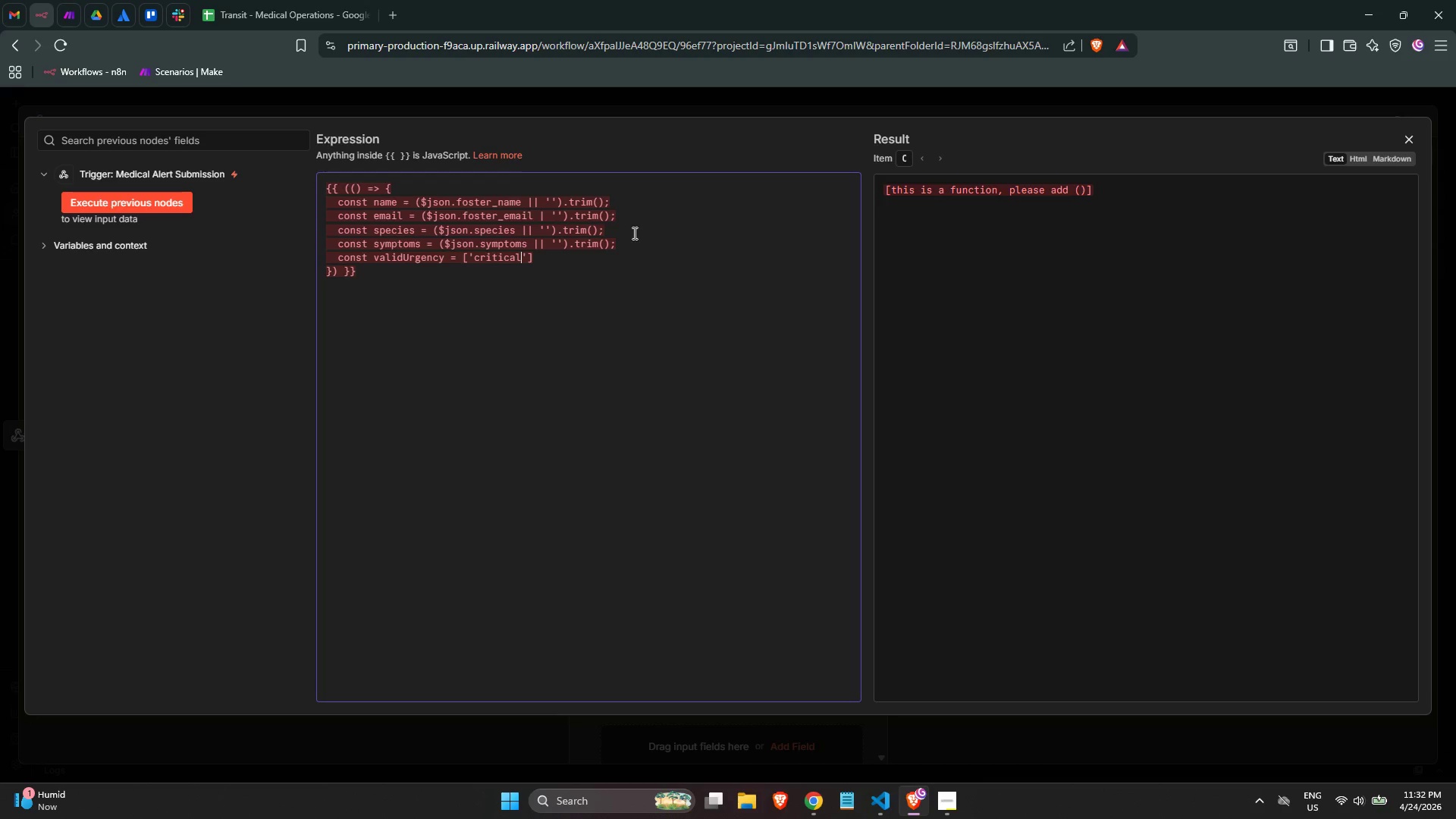 
key(ArrowRight)
 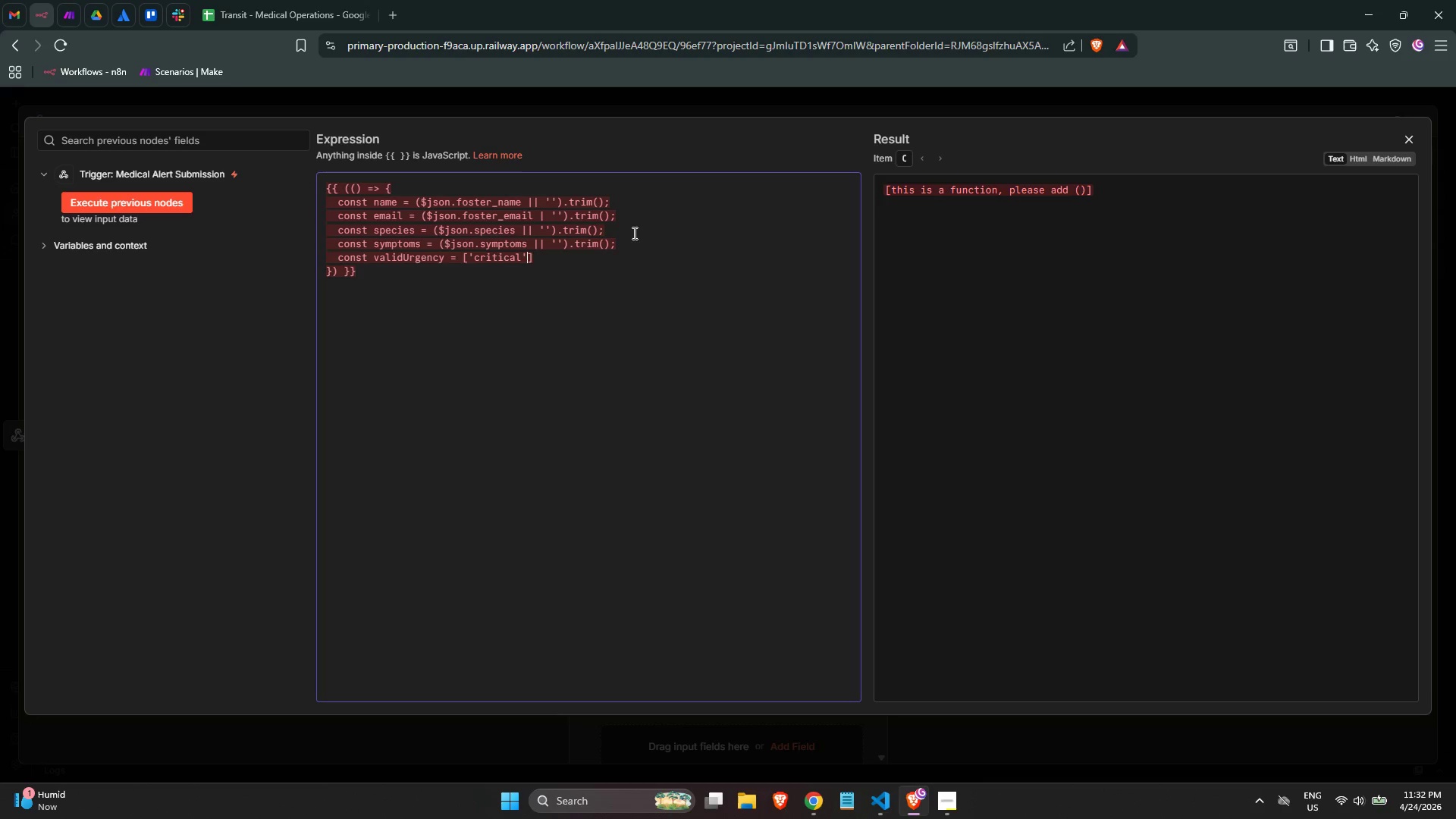 
type(, 'routine)
 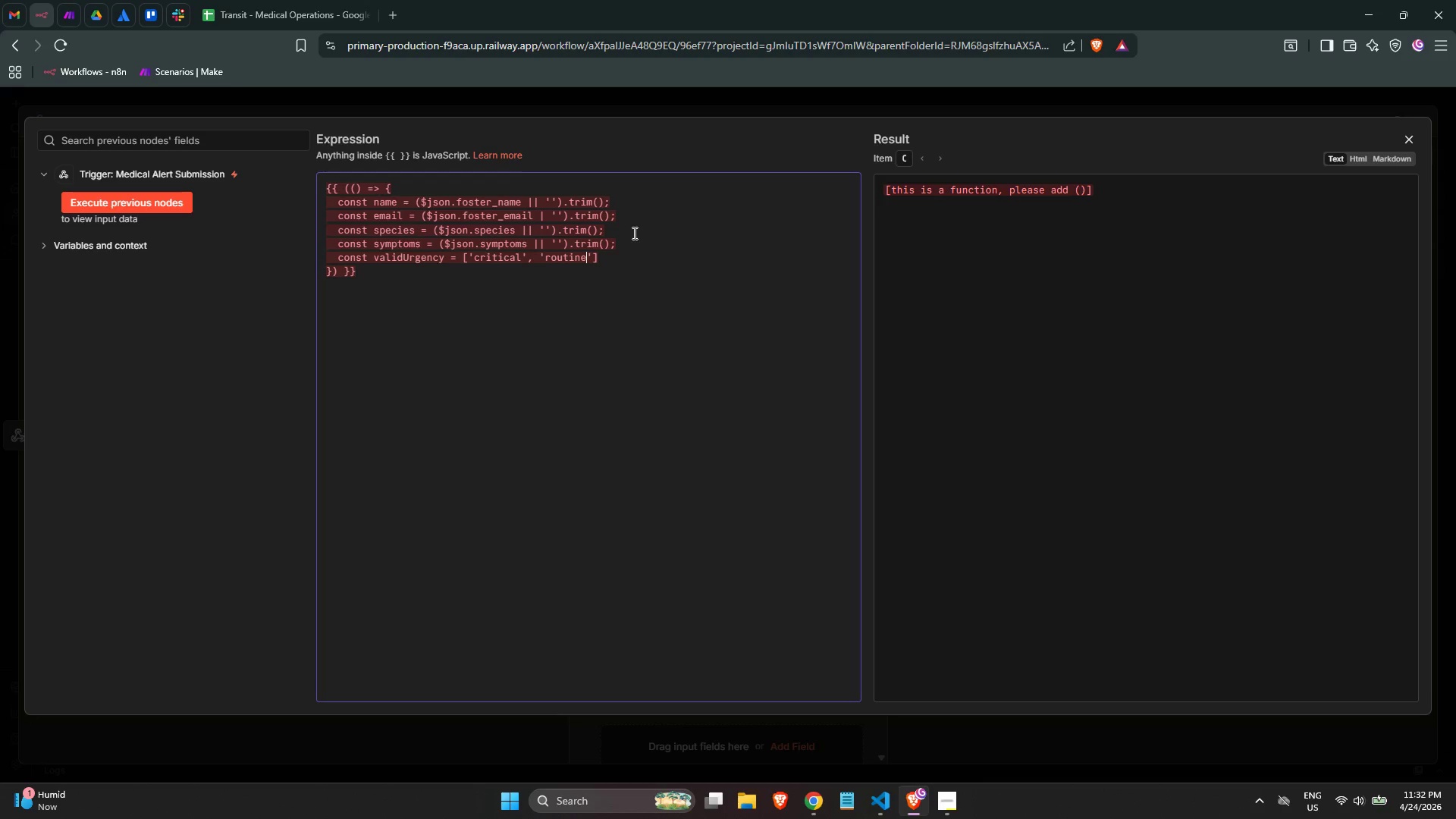 
key(ArrowRight)
 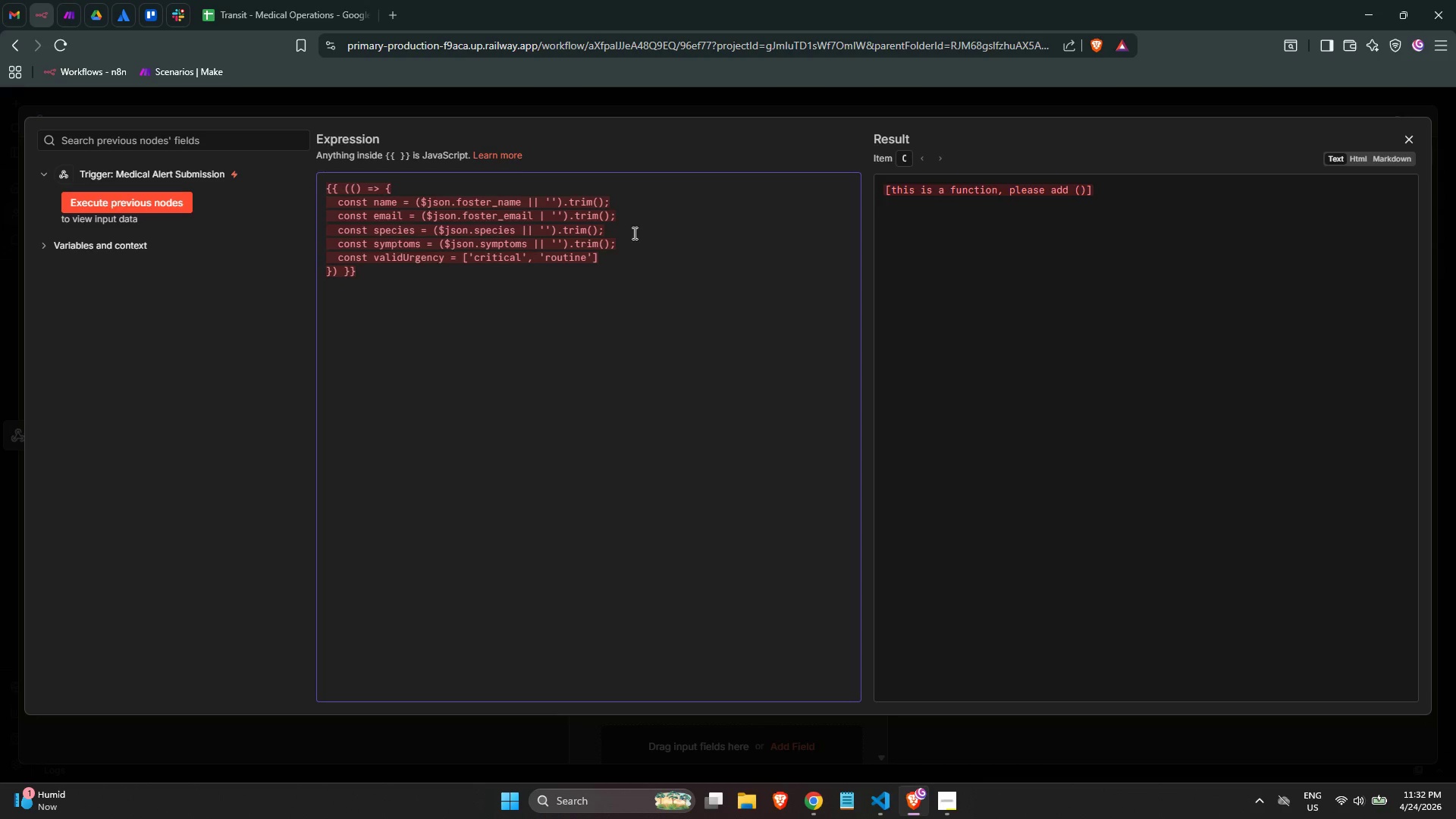 
key(Comma)
 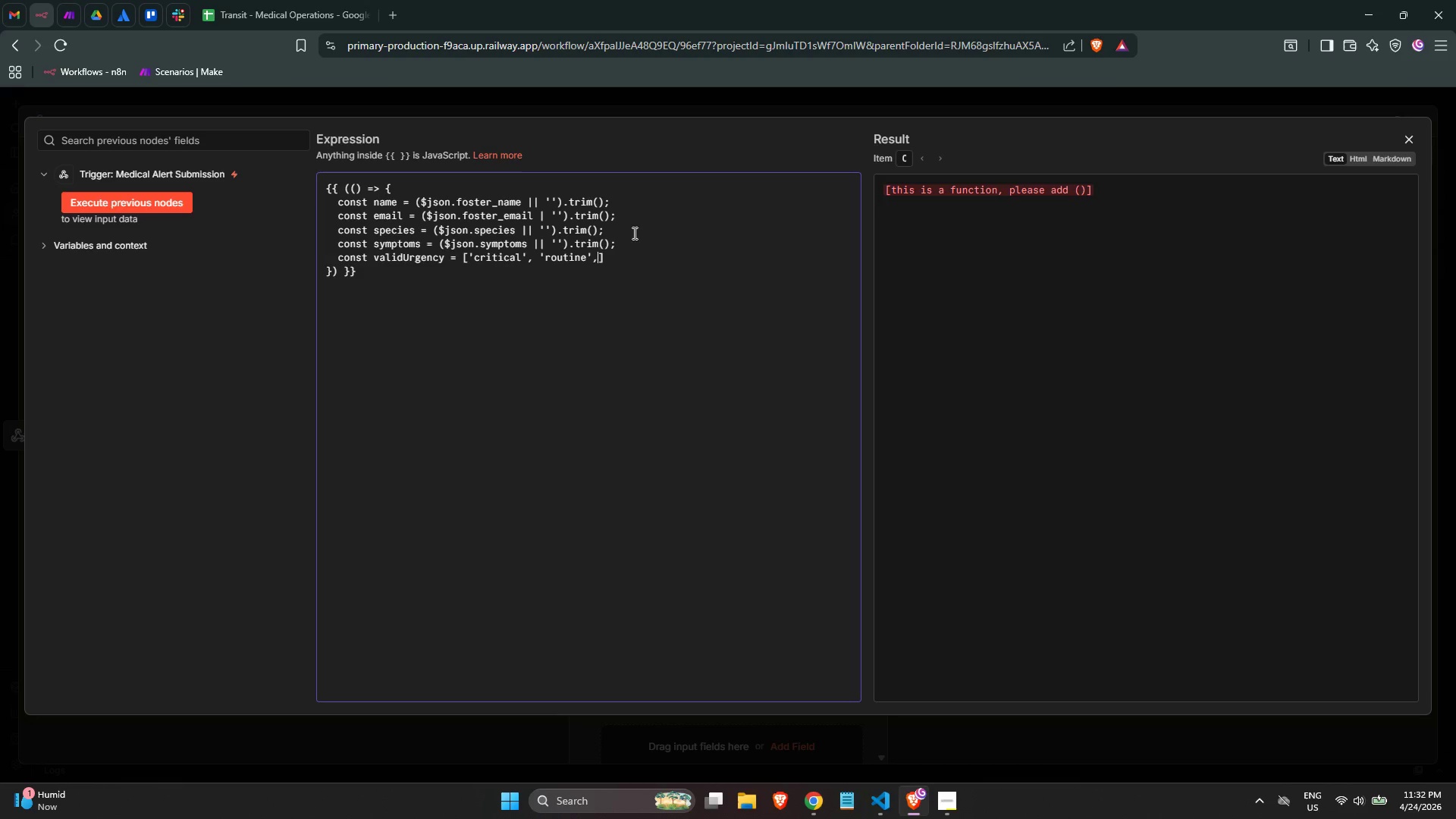 
key(Space)
 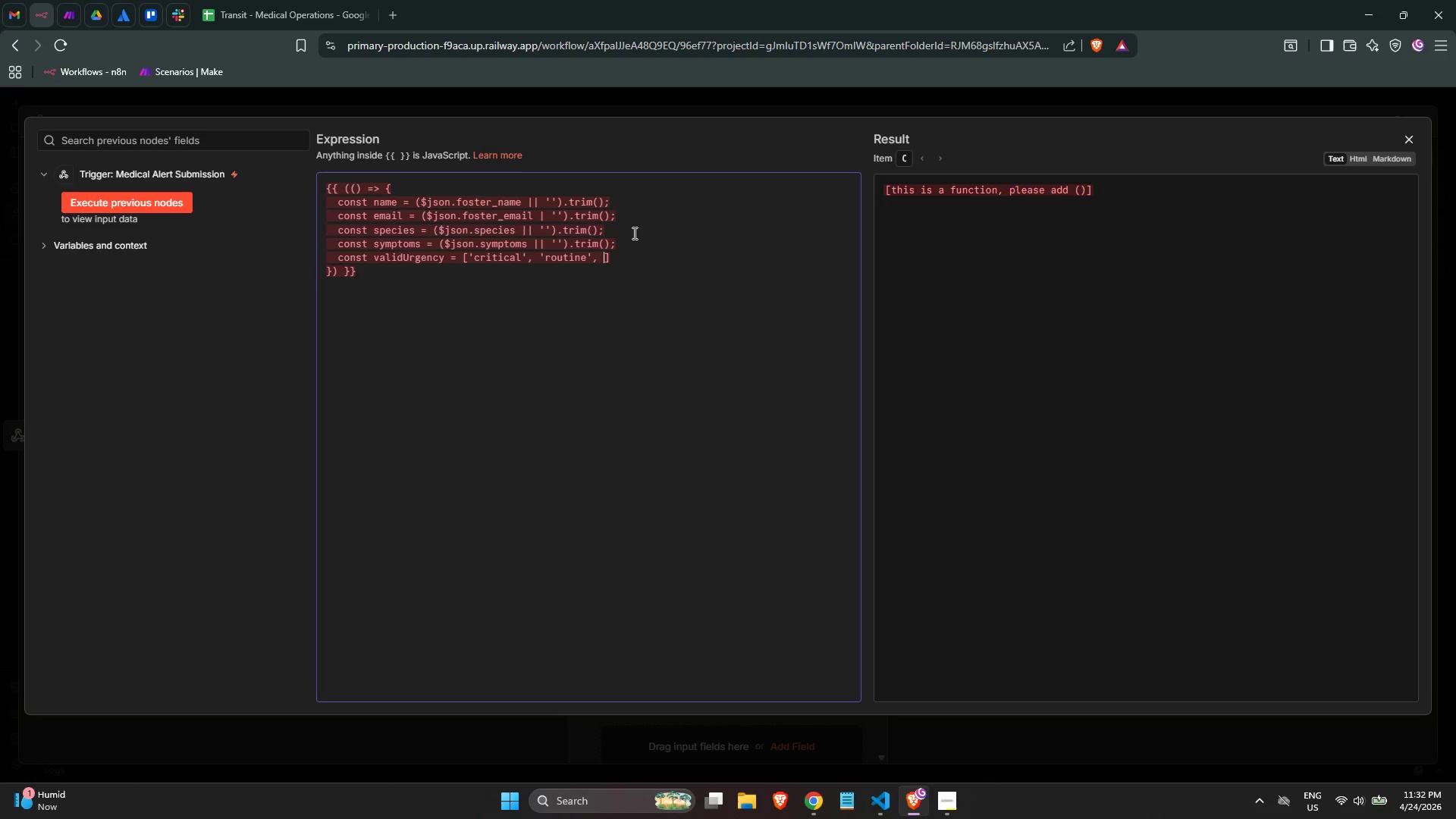 
key(Backspace)
 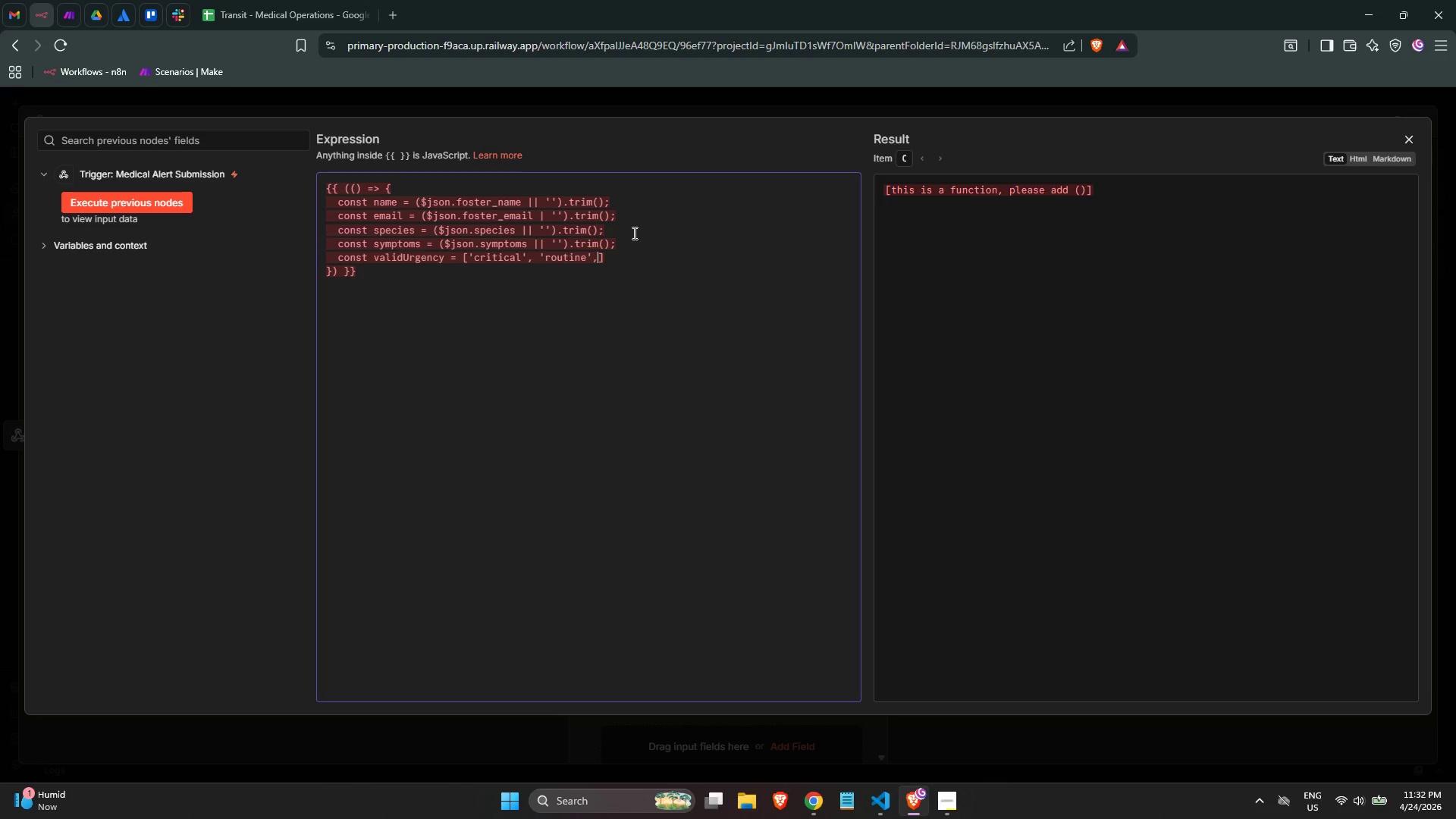 
key(ArrowRight)
 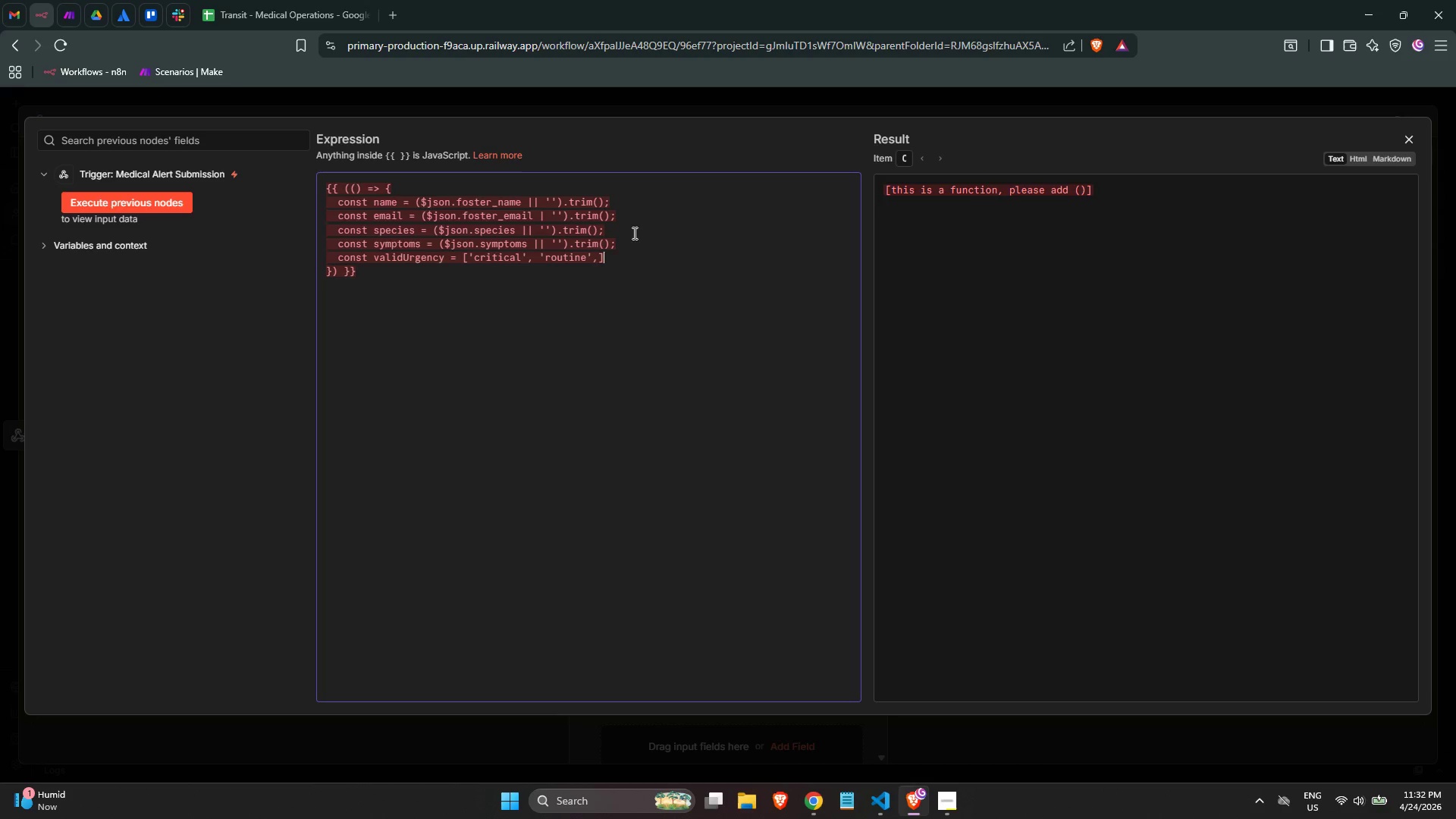 
key(Backspace)
key(Backspace)
type(].inclu)
 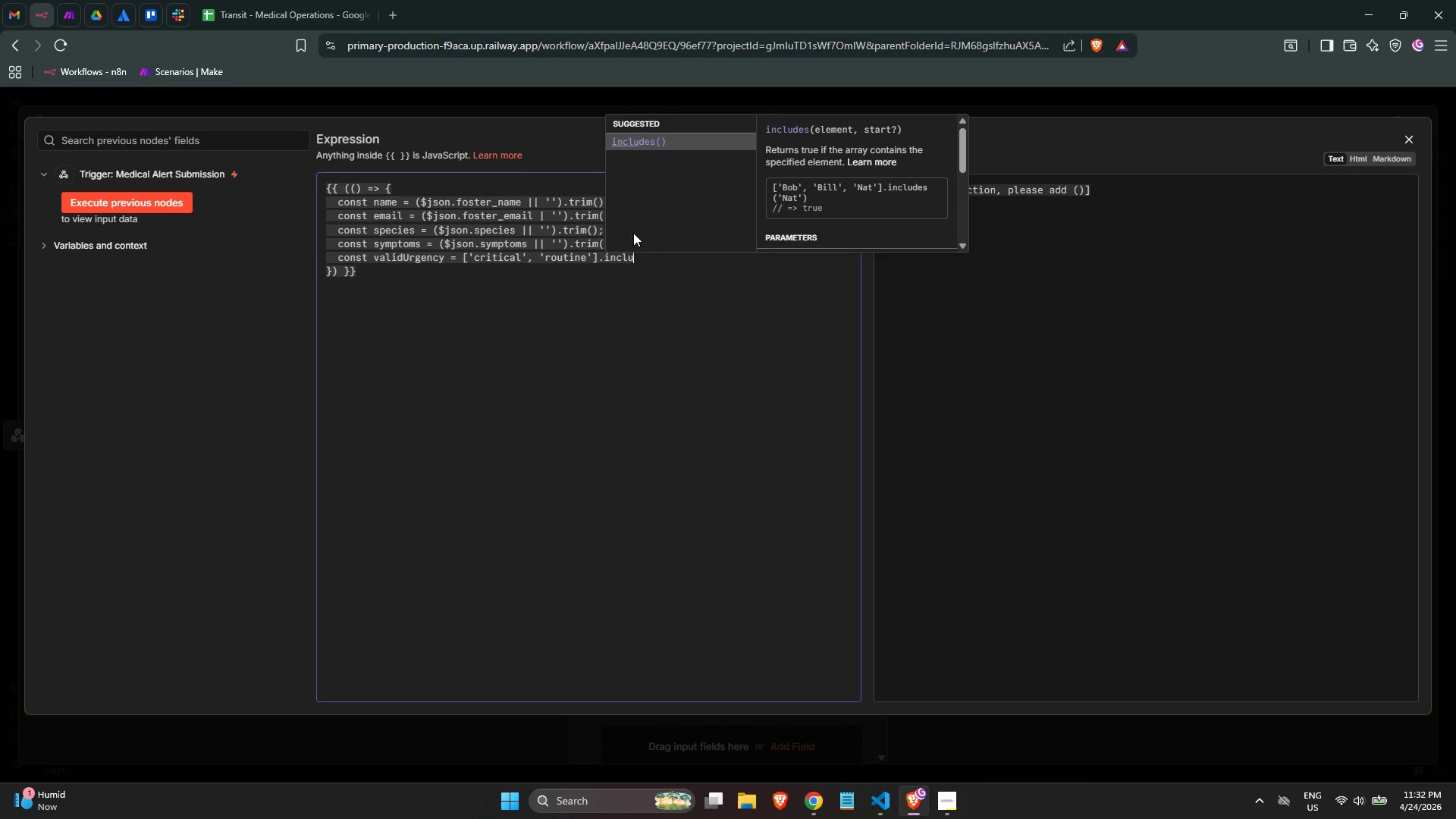 
key(Enter)
 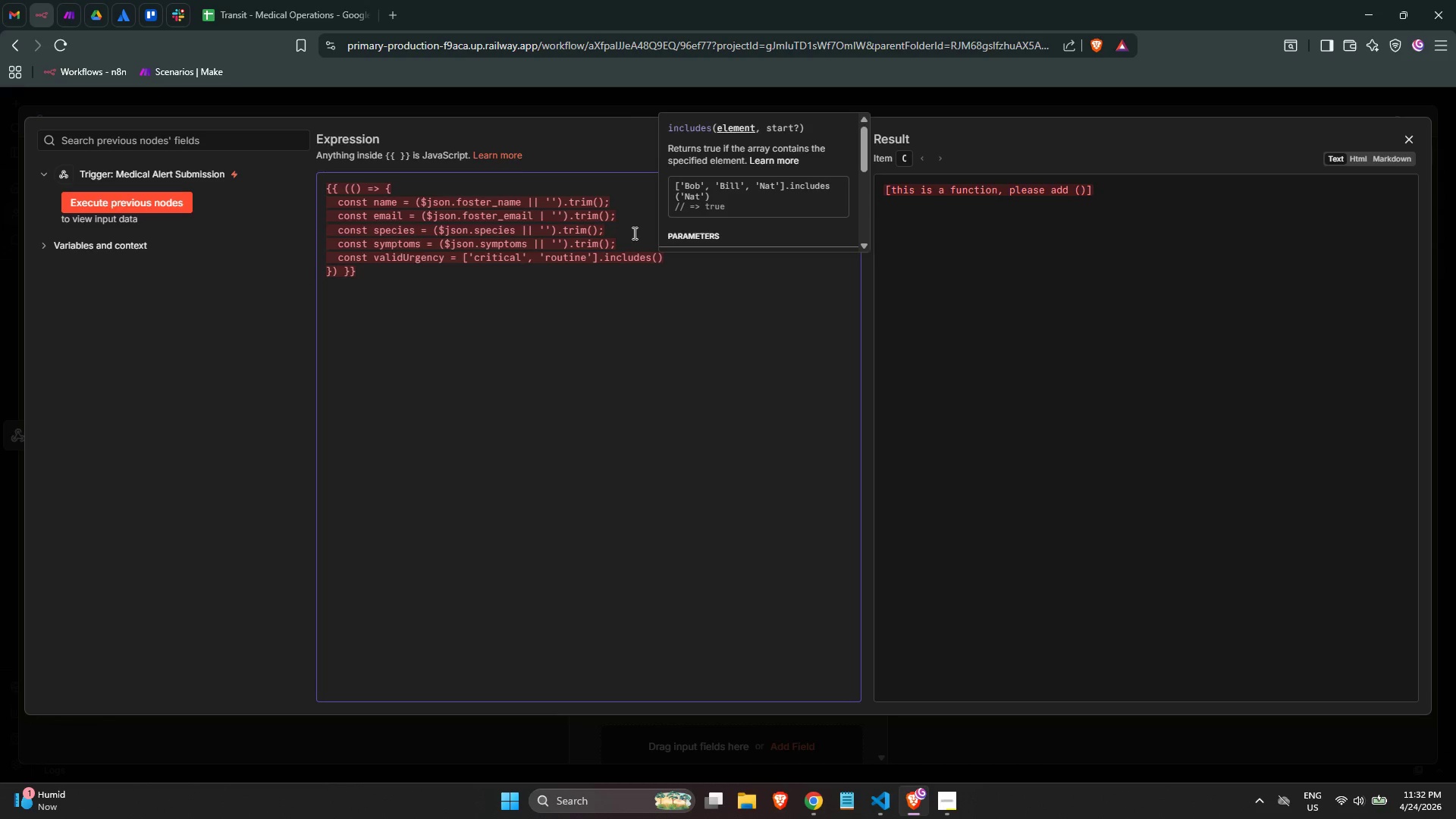 
type(urgency.toLower)
 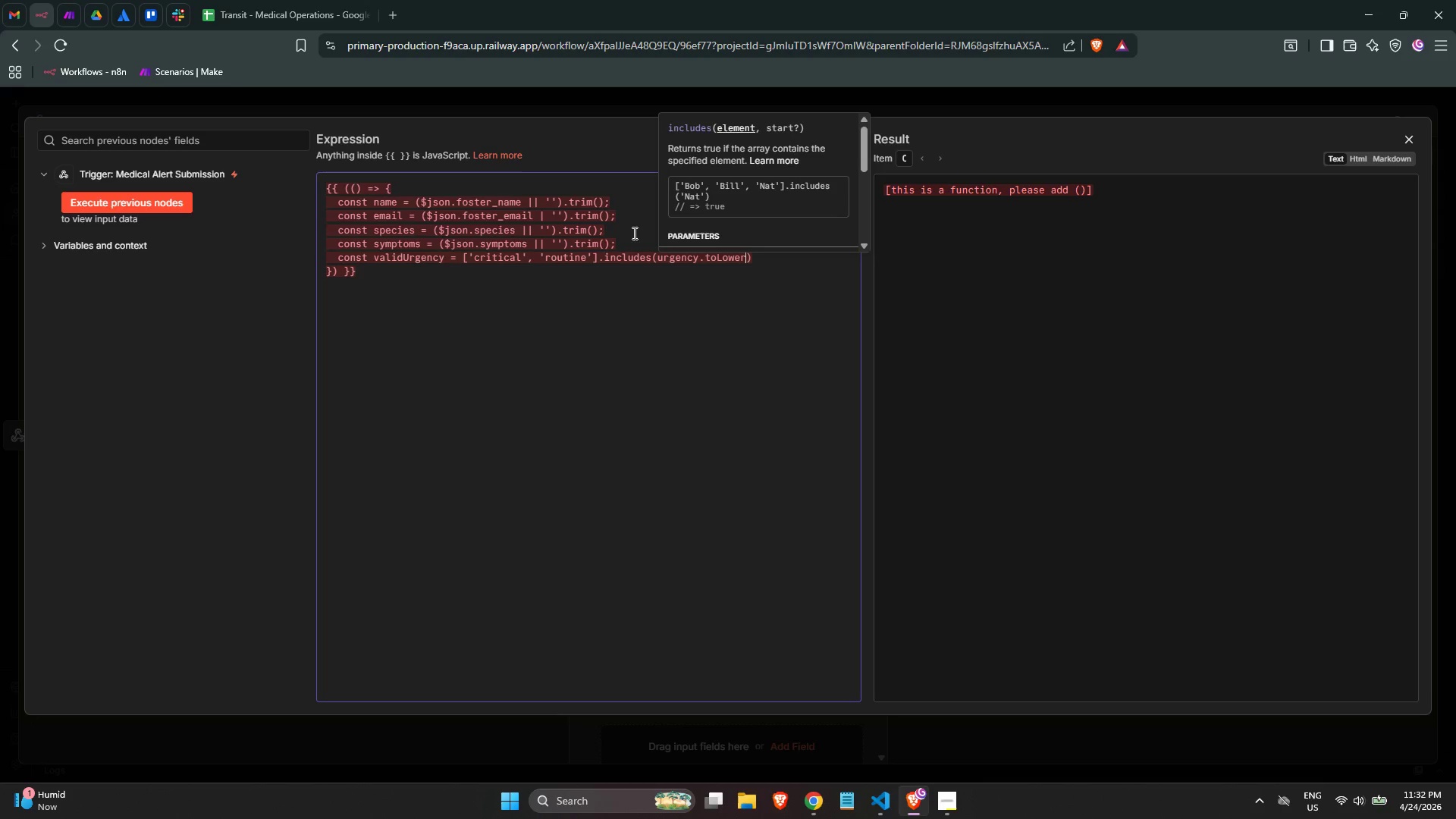 
hold_key(key=ShiftLeft, duration=2.92)
 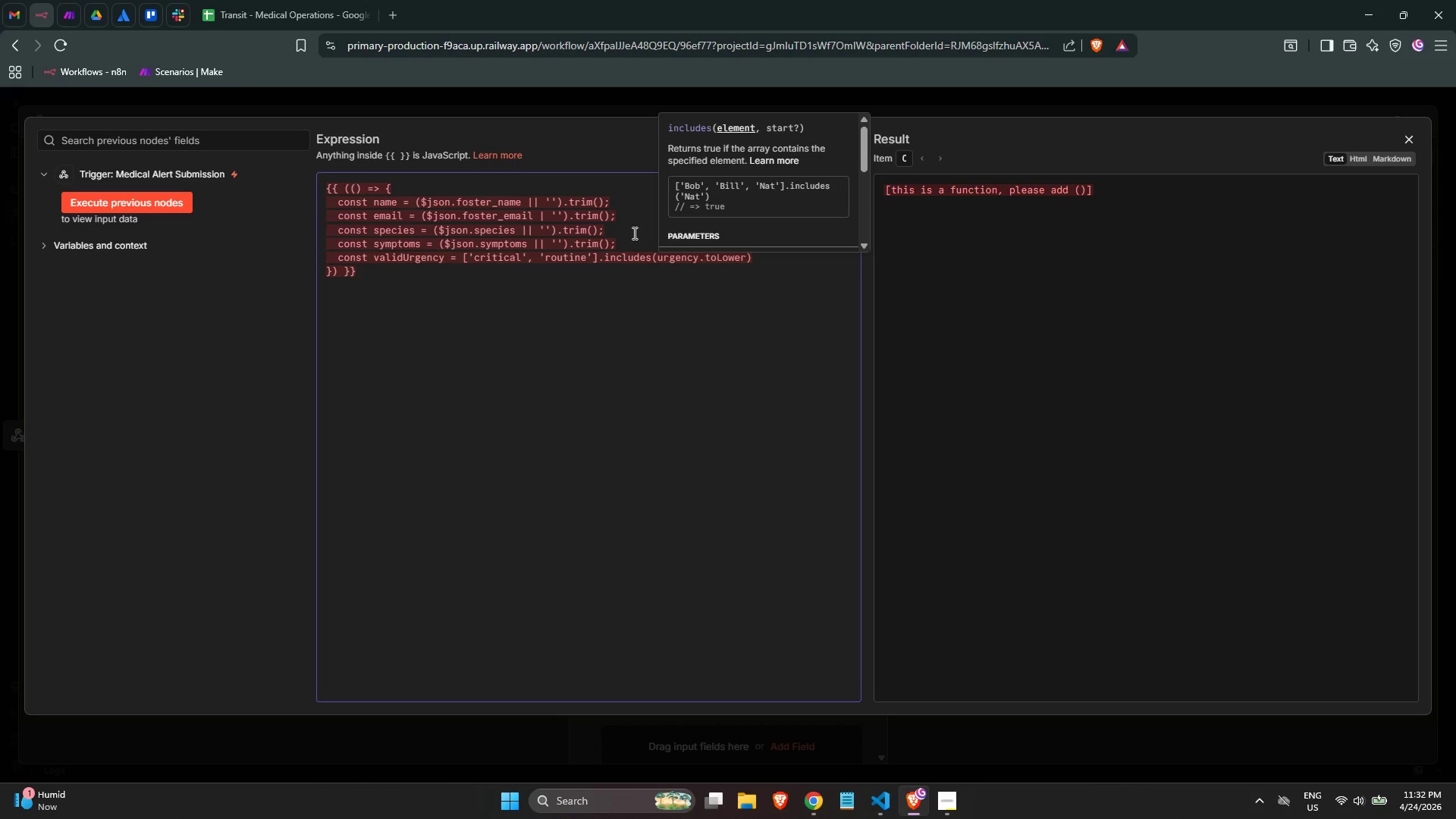 
type(Case())
 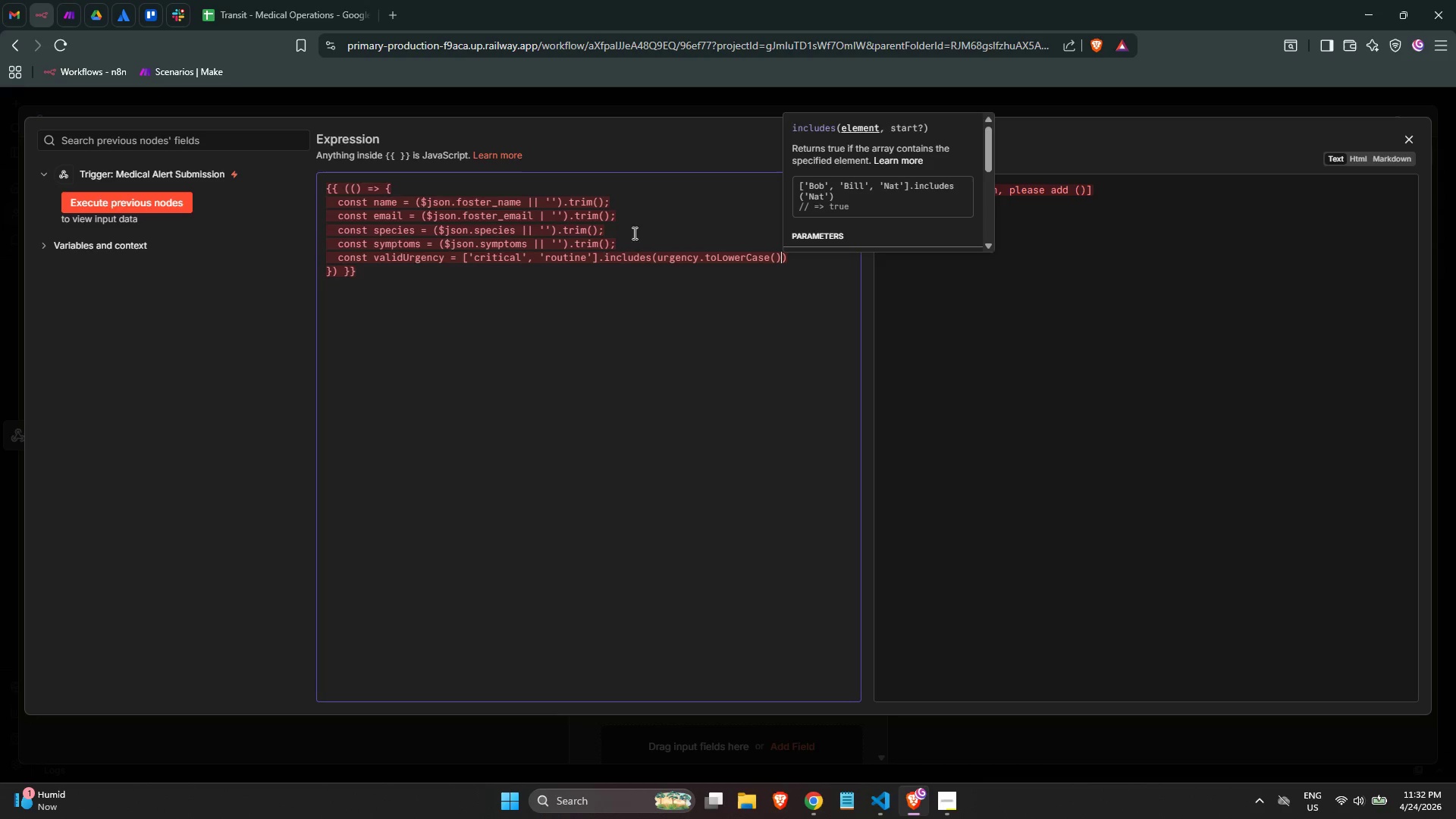 
wait(6.39)
 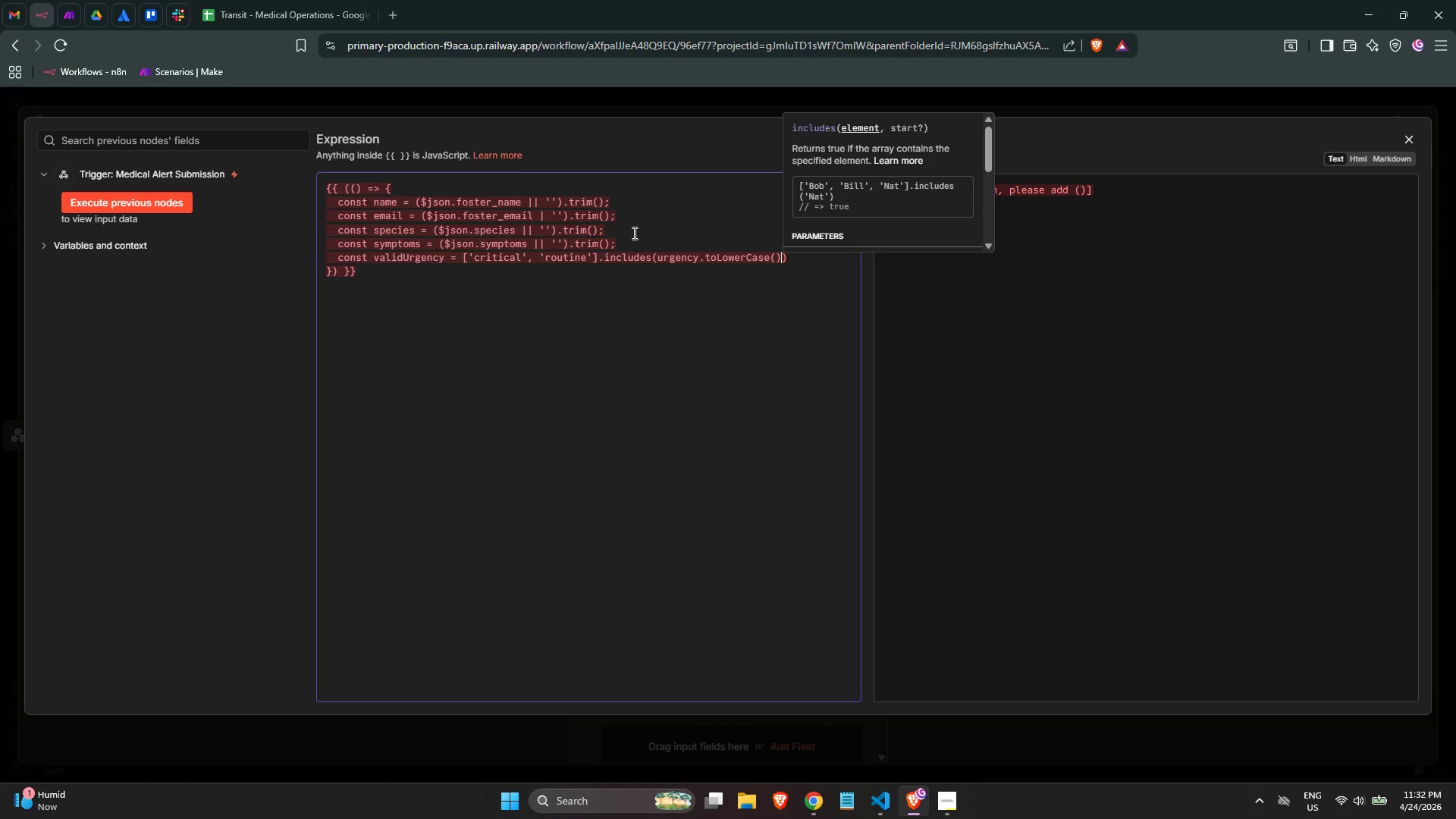 
key(ArrowRight)
 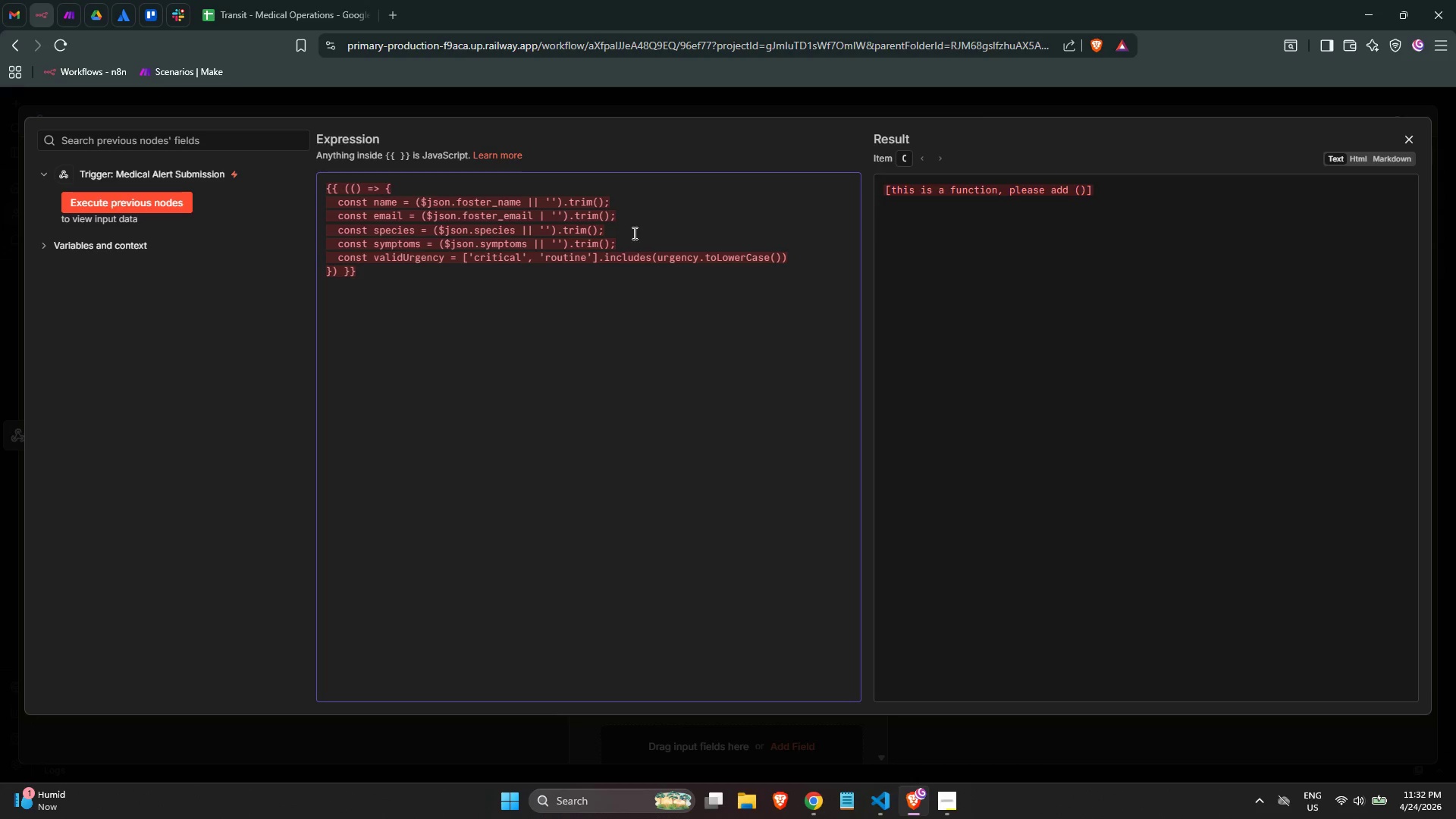 
key(Semicolon)
 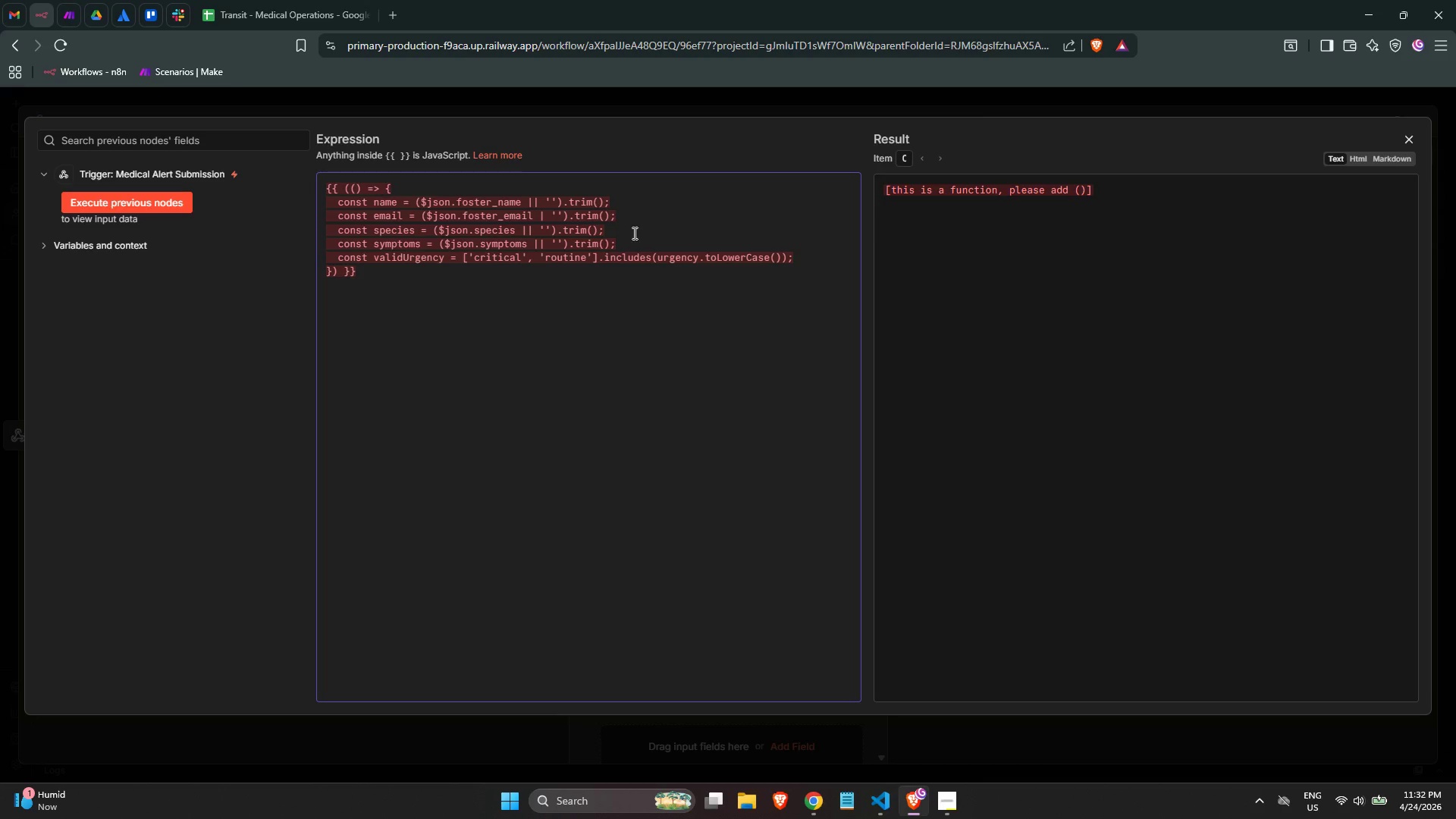 
key(Enter)
 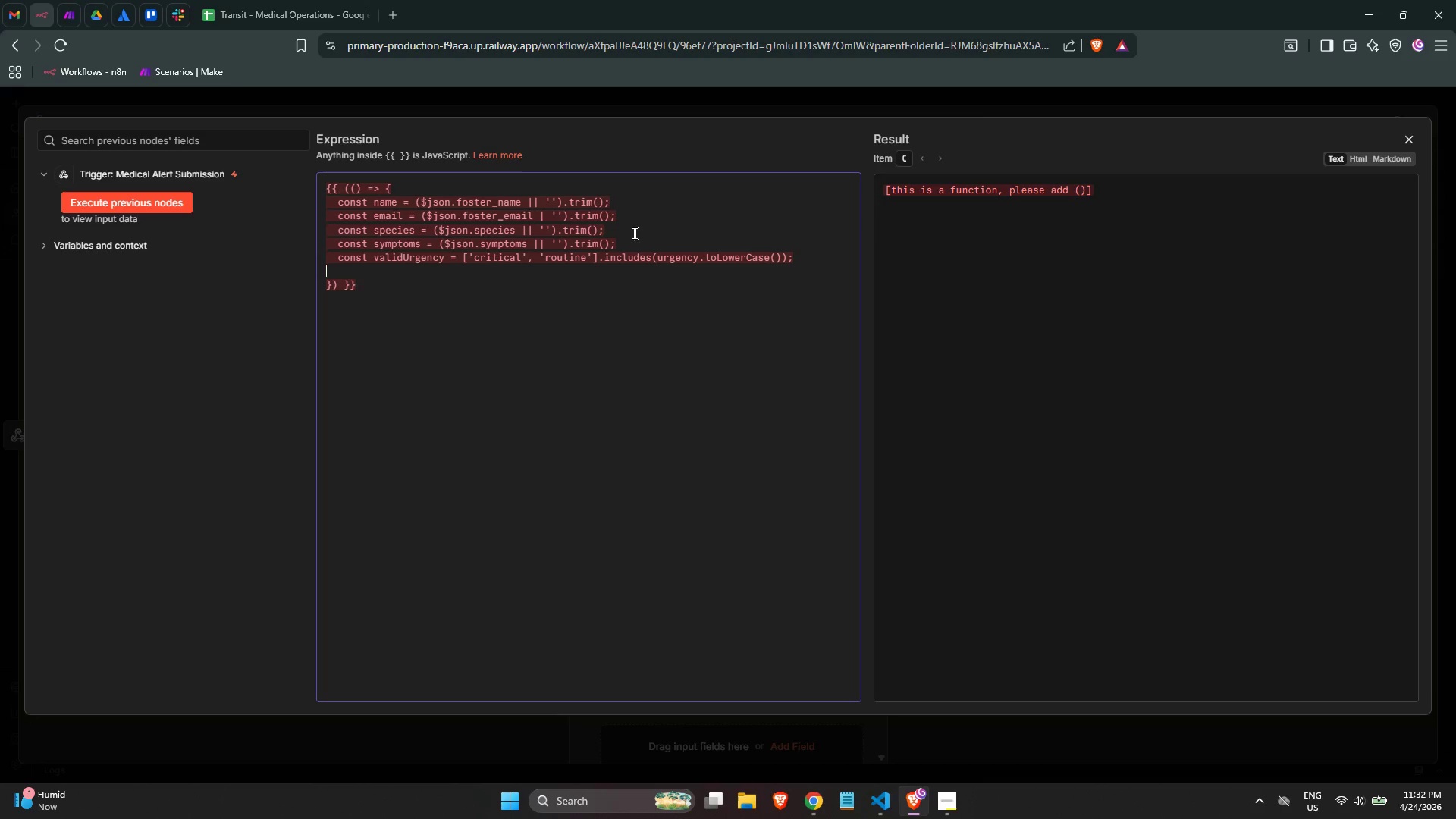 
key(Tab)
type(const validSpecies)
 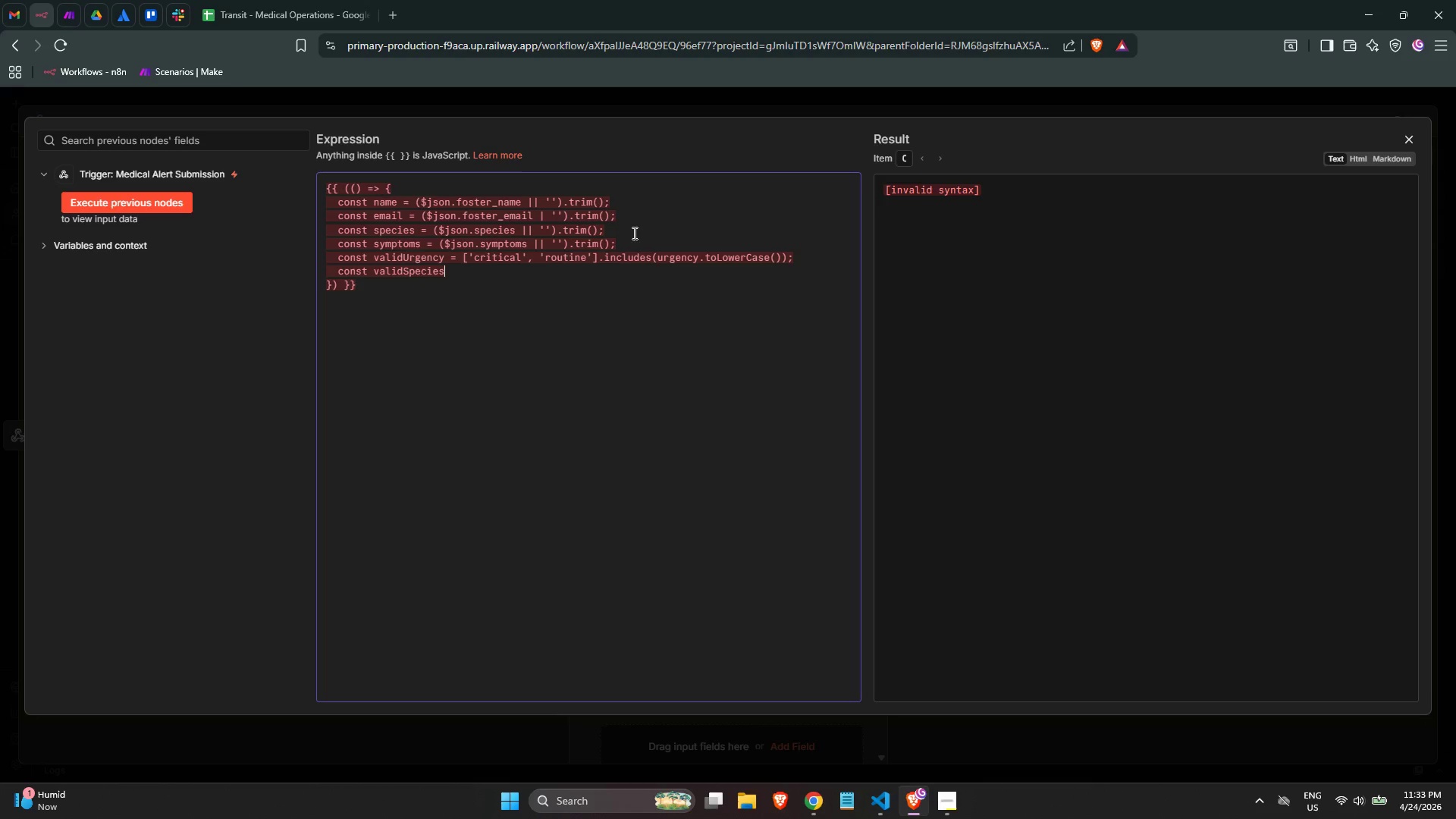 
wait(12.78)
 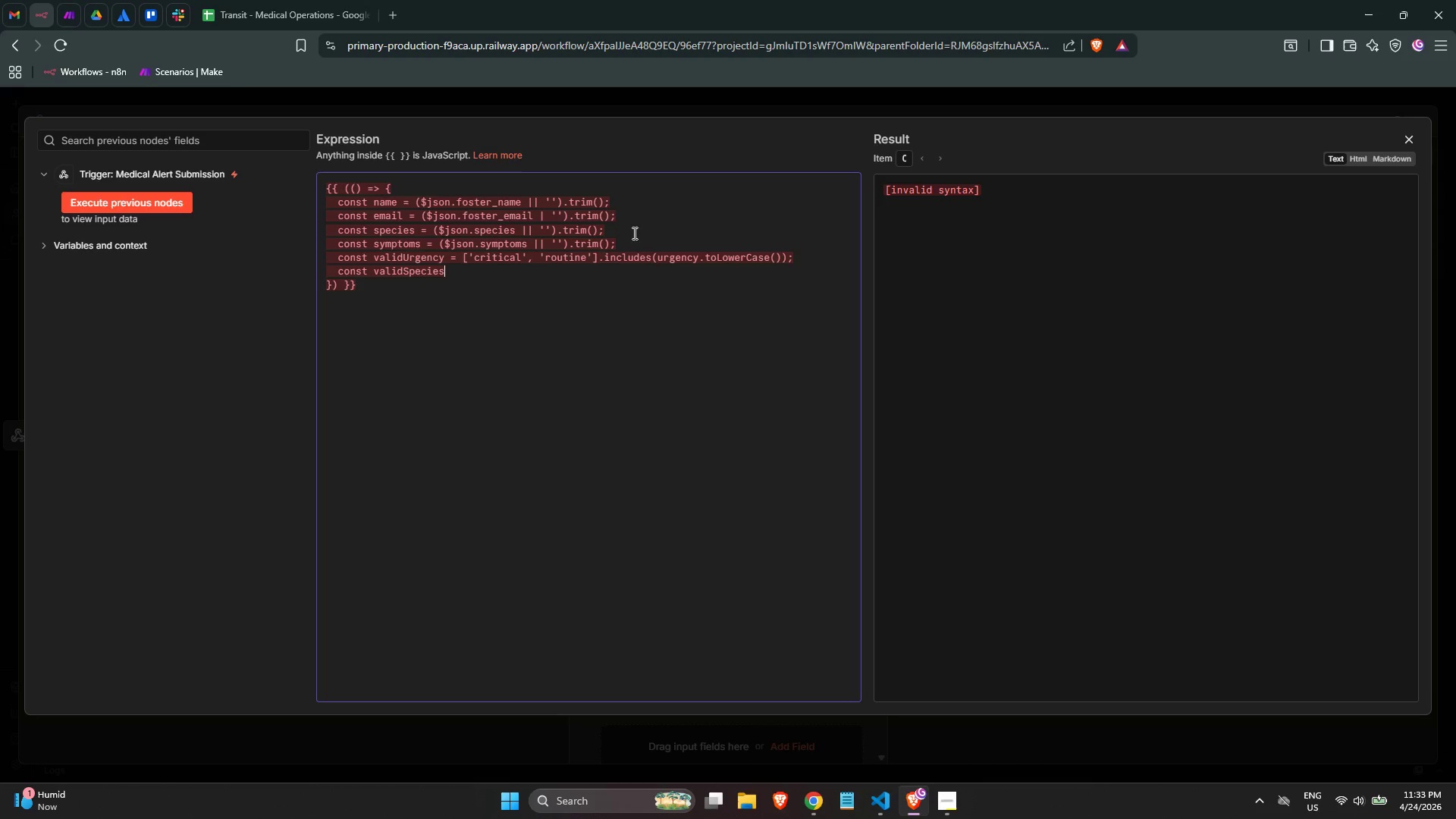 
type( = species.lengh)
key(Backspace)
type(th)
 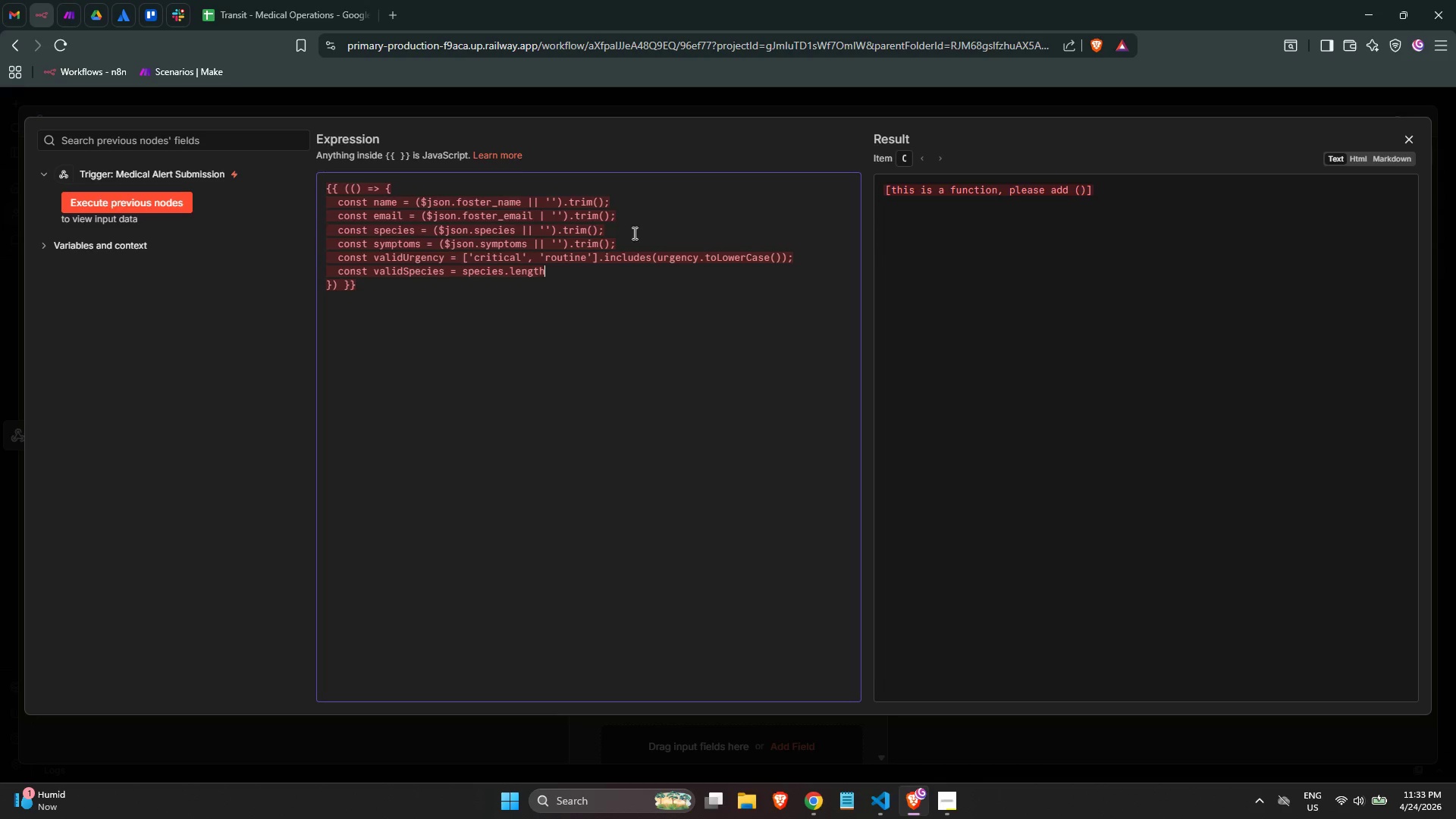 
wait(9.66)
 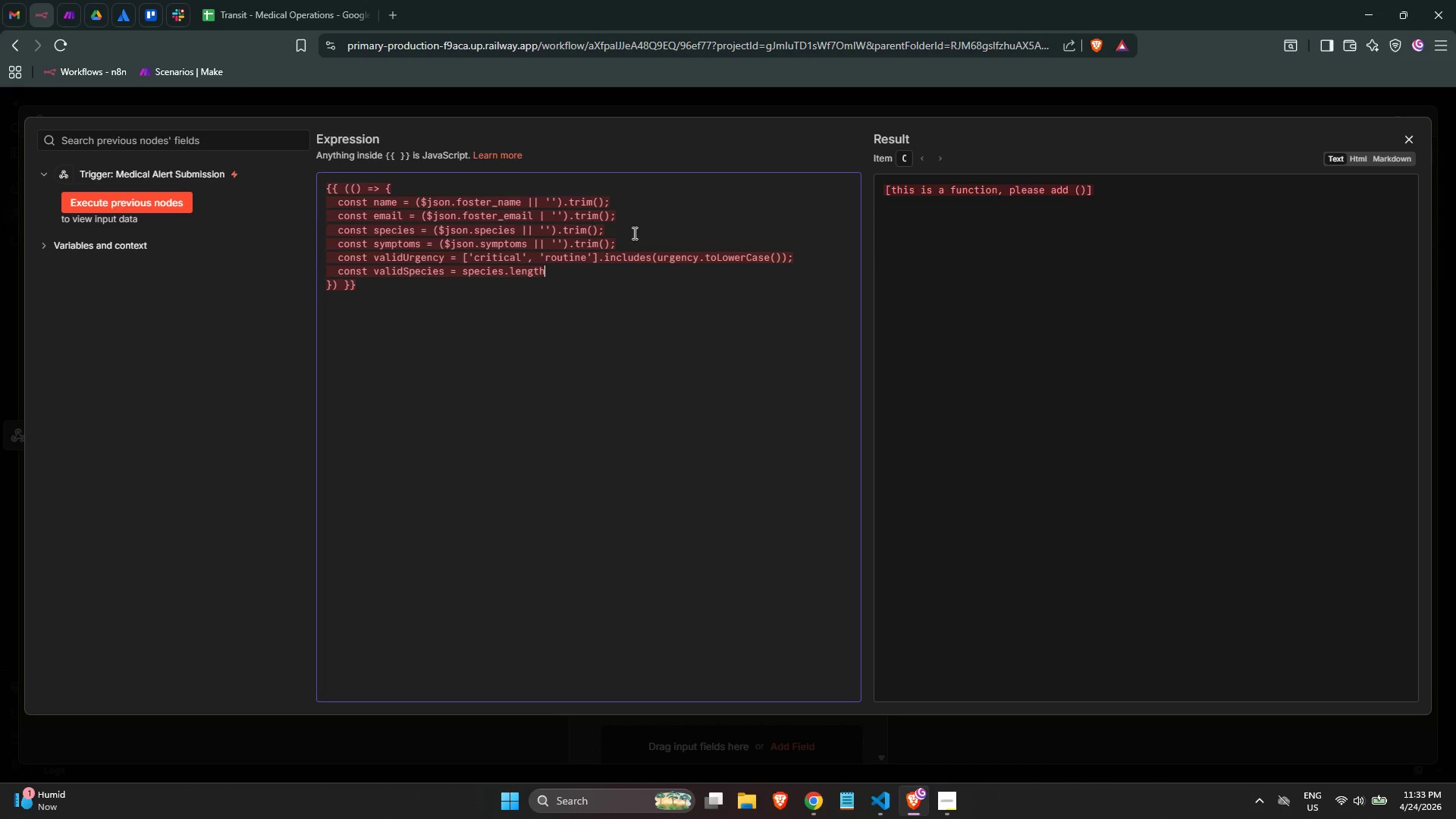 
key(Space)
 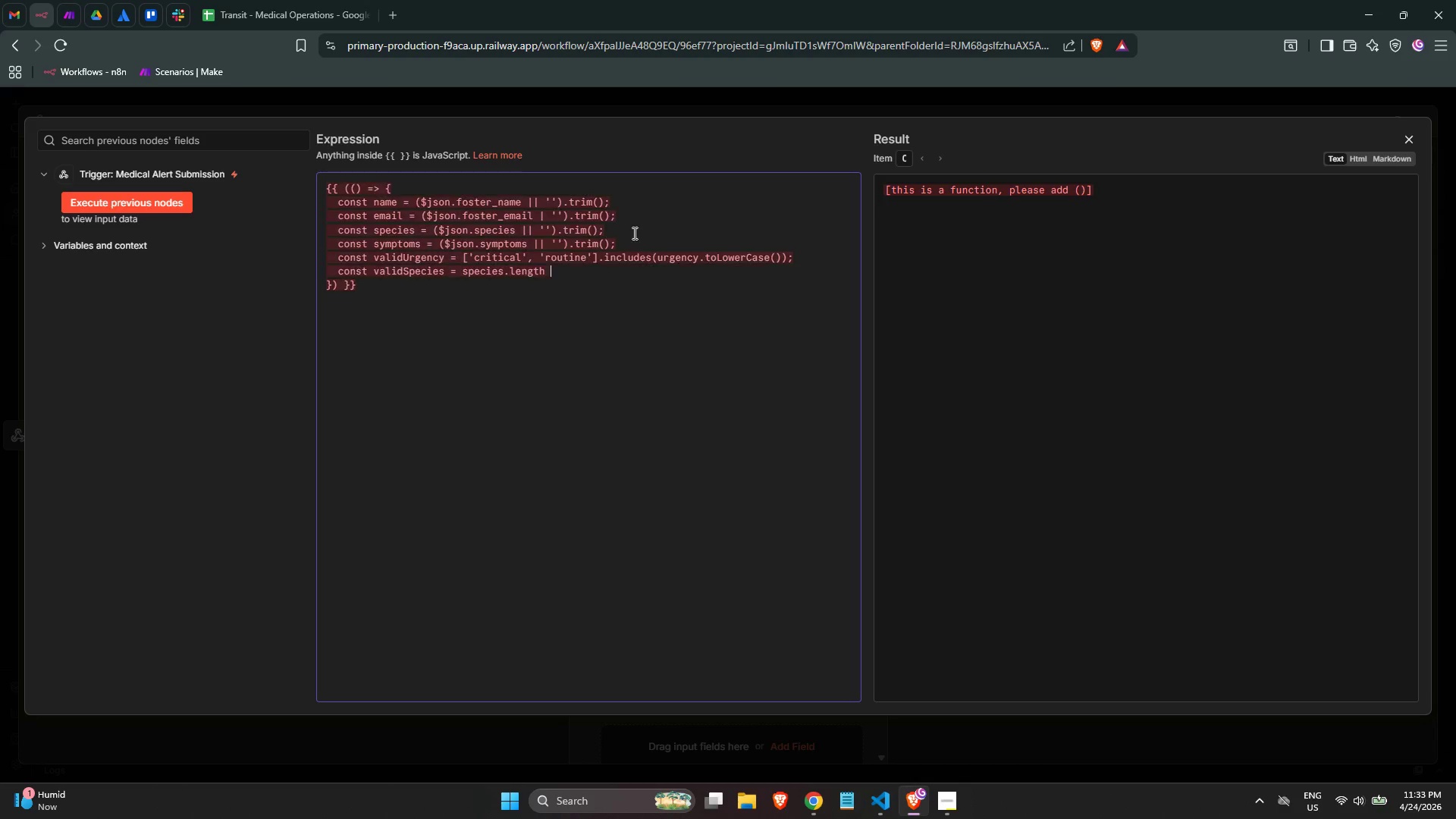 
key(Shift+ShiftLeft)
 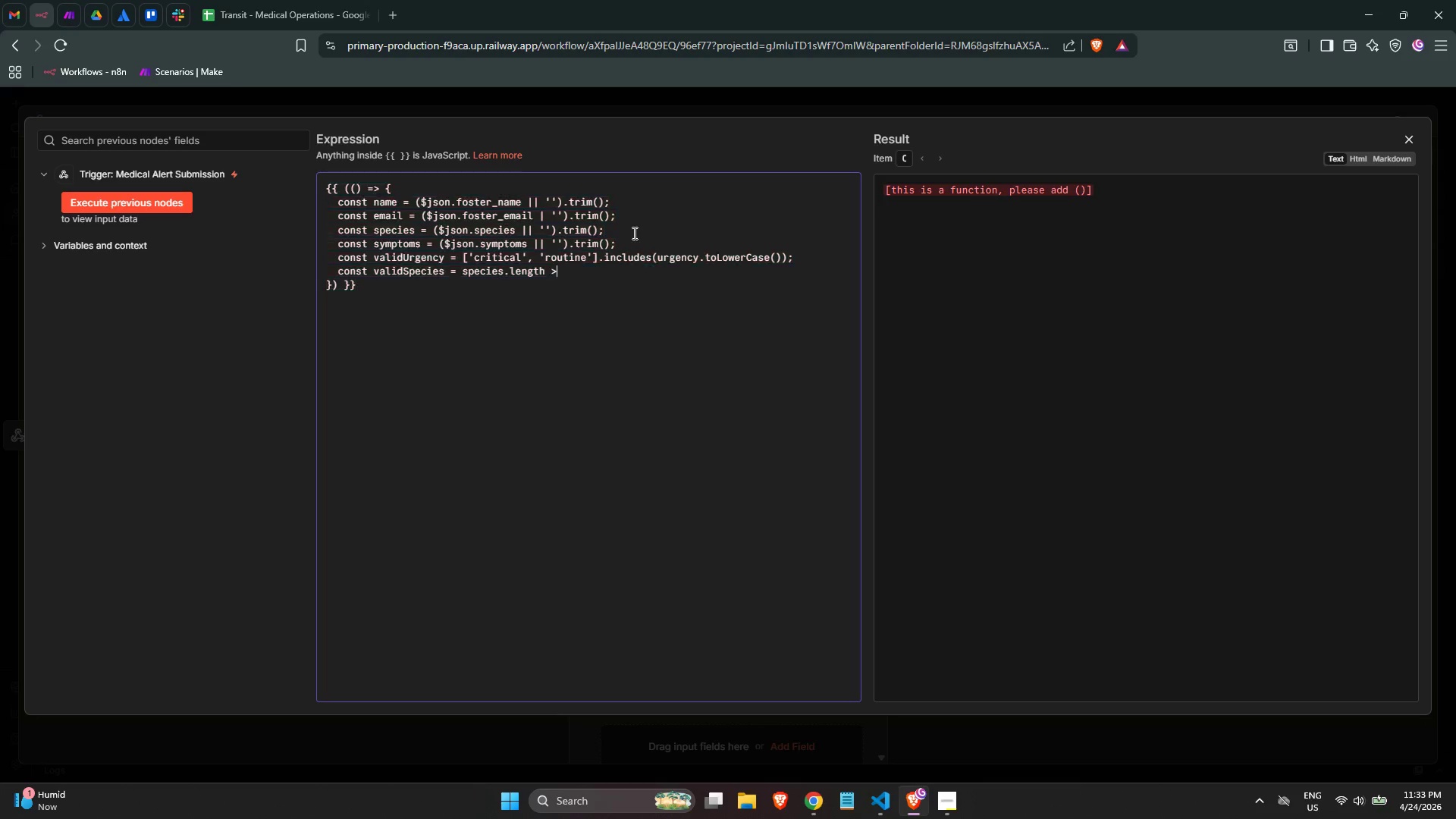 
key(Shift+Period)
 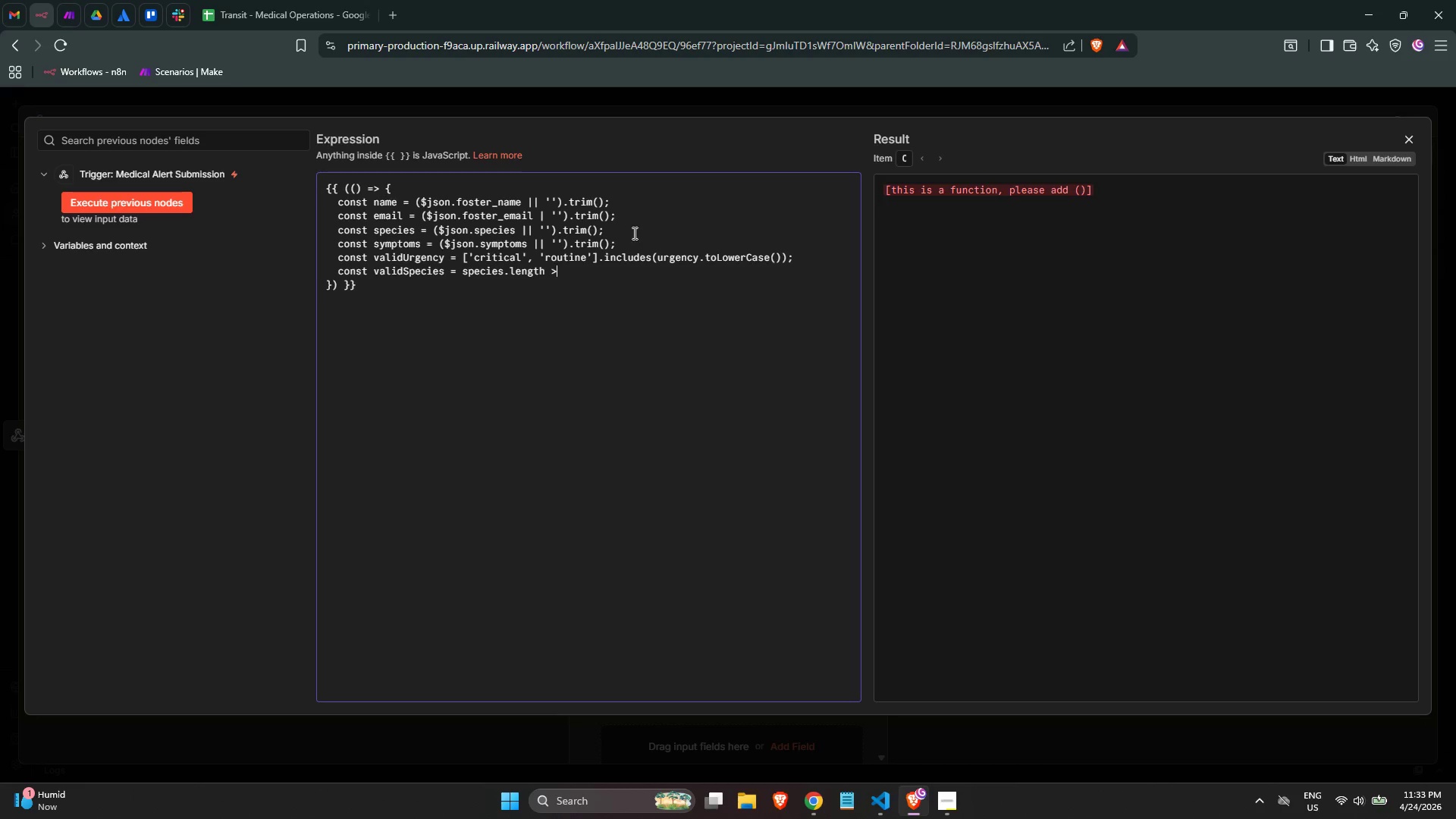 
key(Space)
 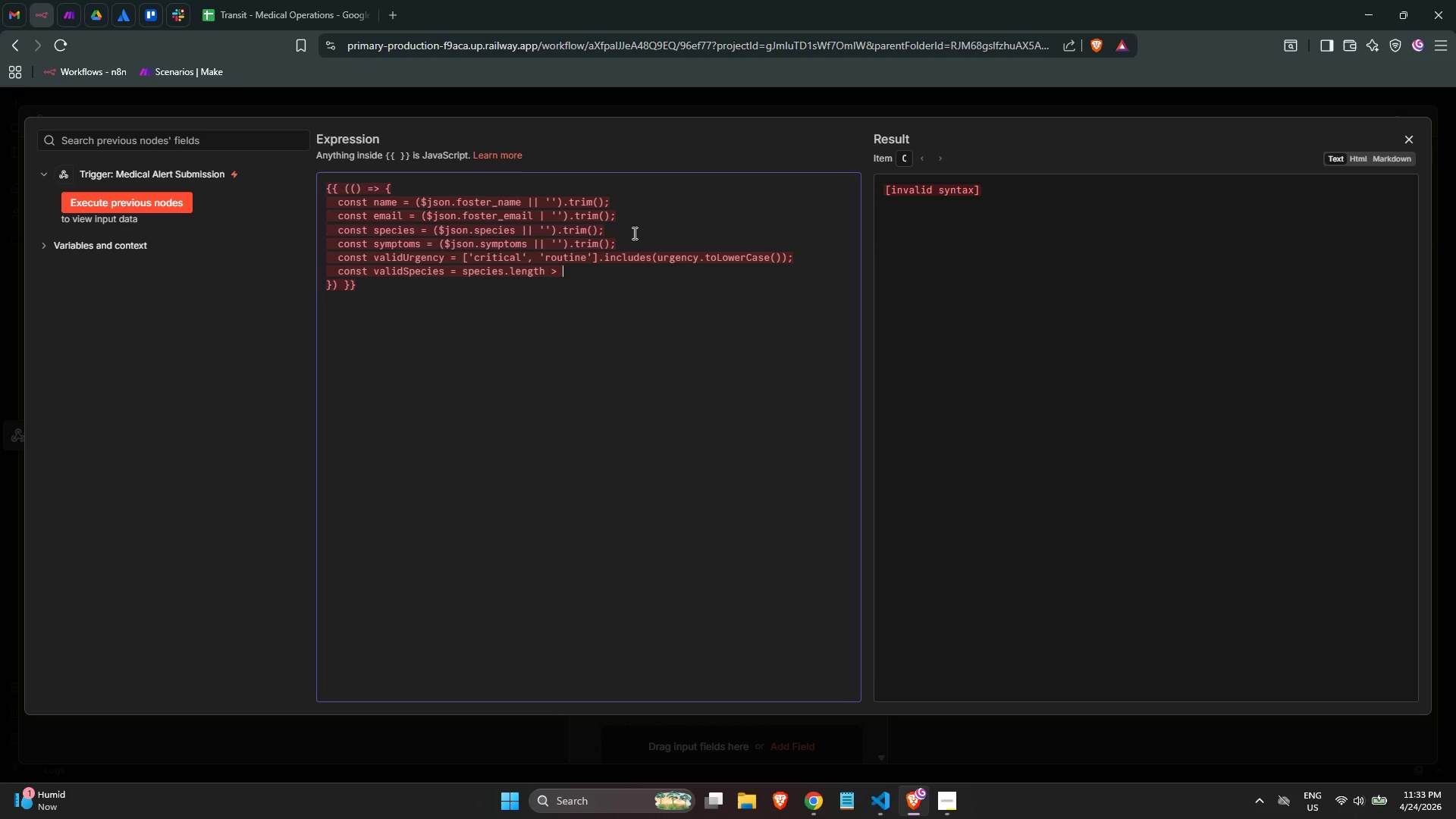 
key(0)
 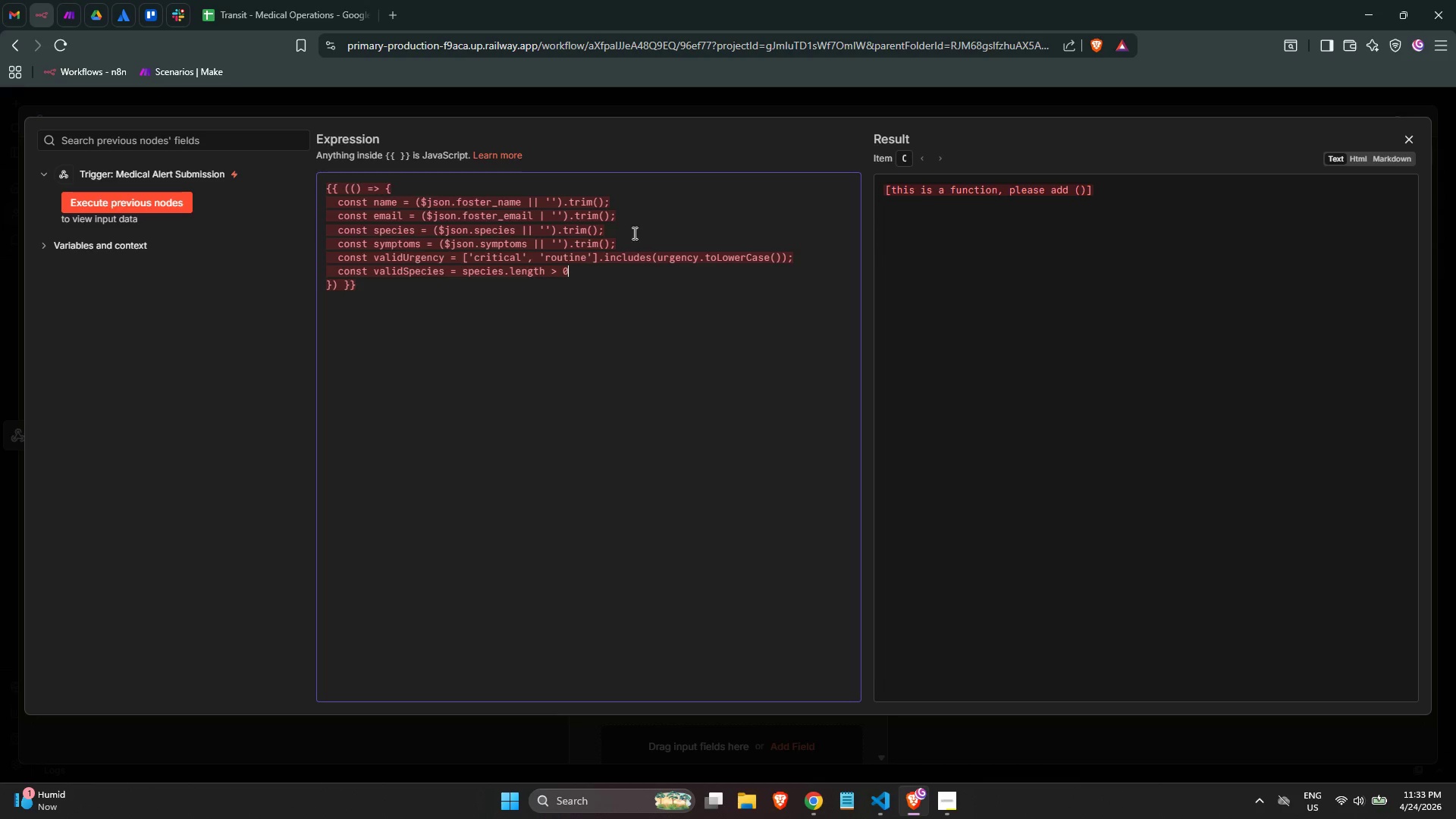 
key(Semicolon)
 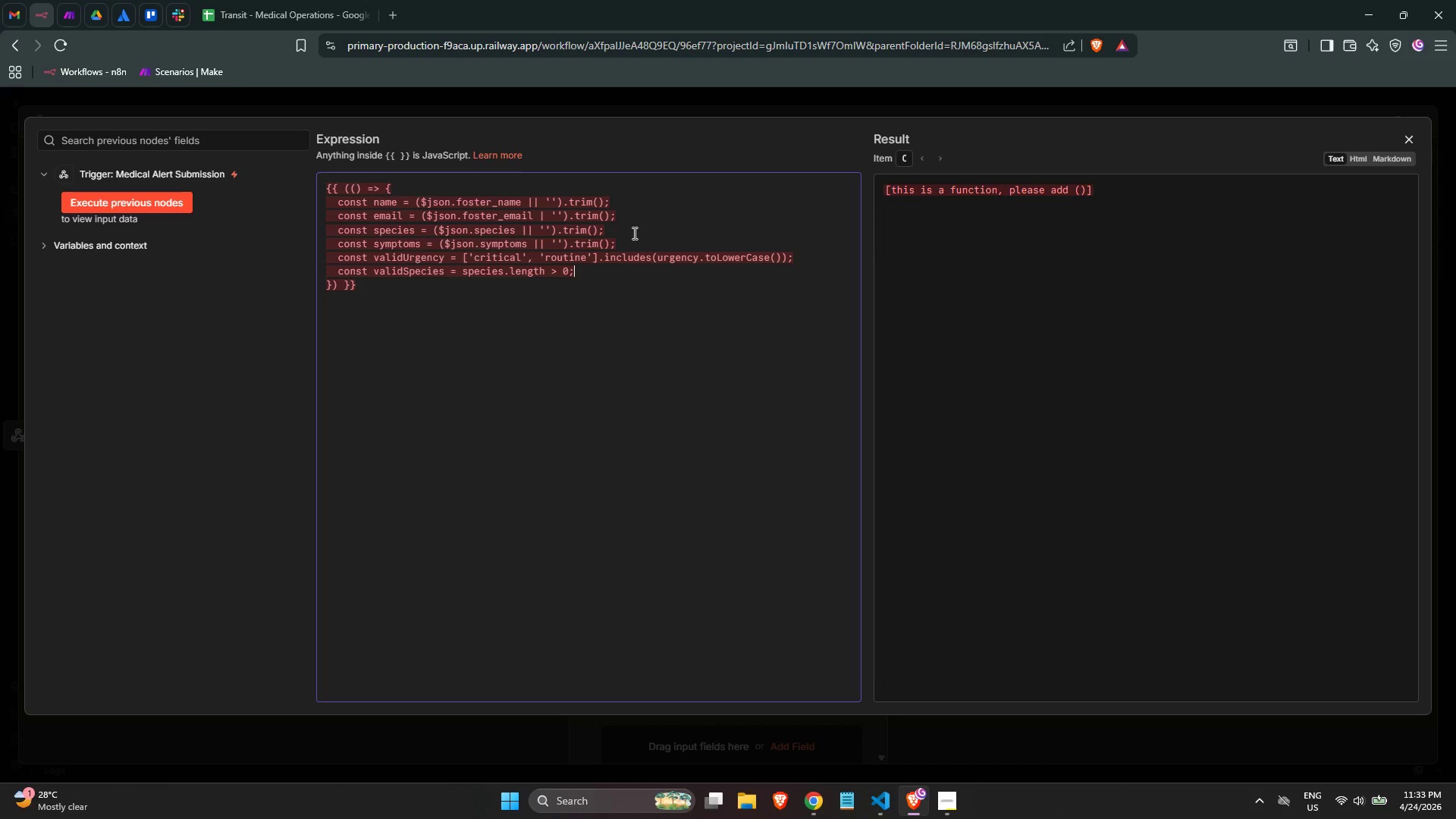 
key(Enter)
 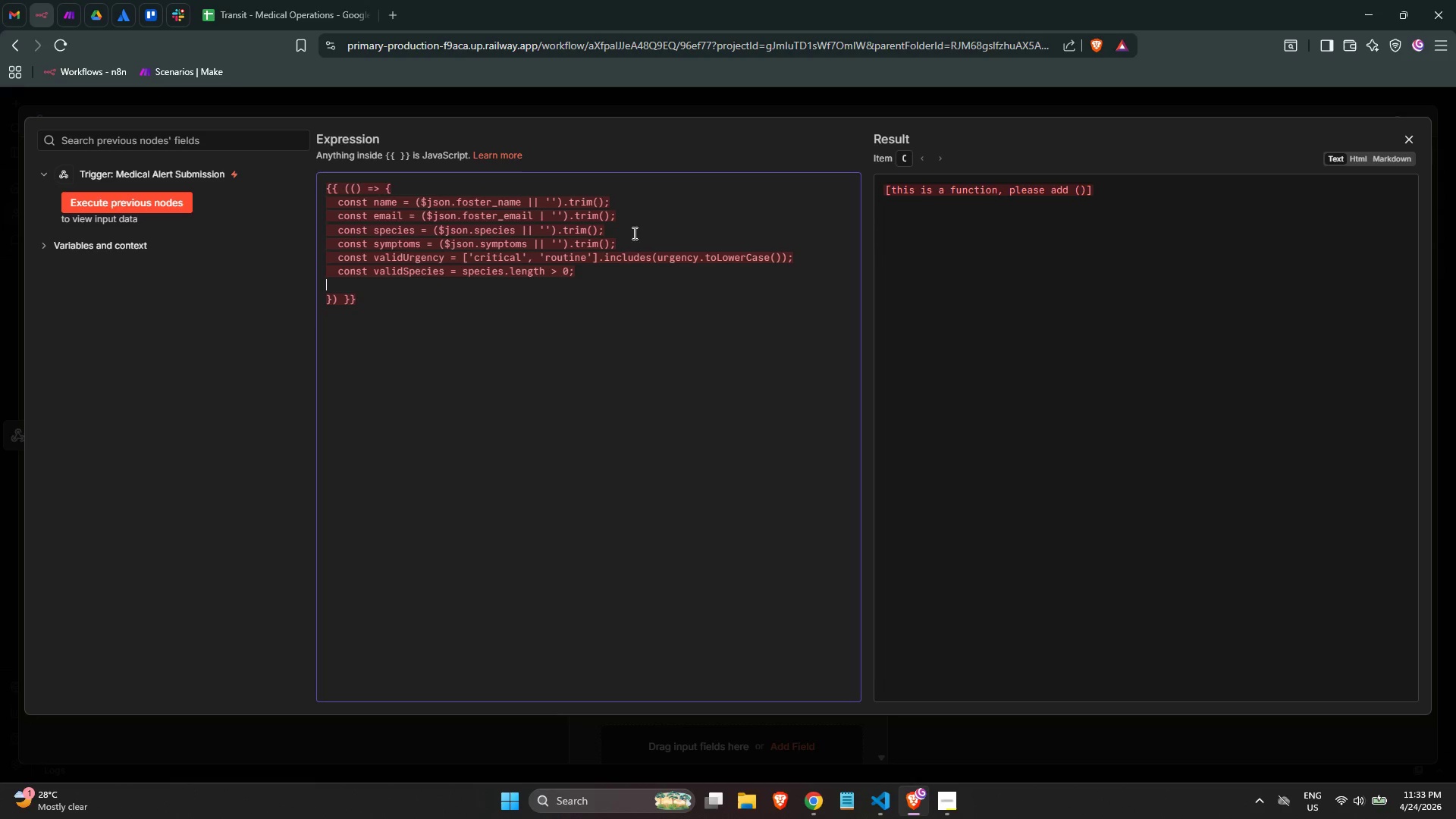 
key(Tab)
type(reutn )
key(Backspace)
key(Backspace)
key(Backspace)
key(Backspace)
type(turn )
 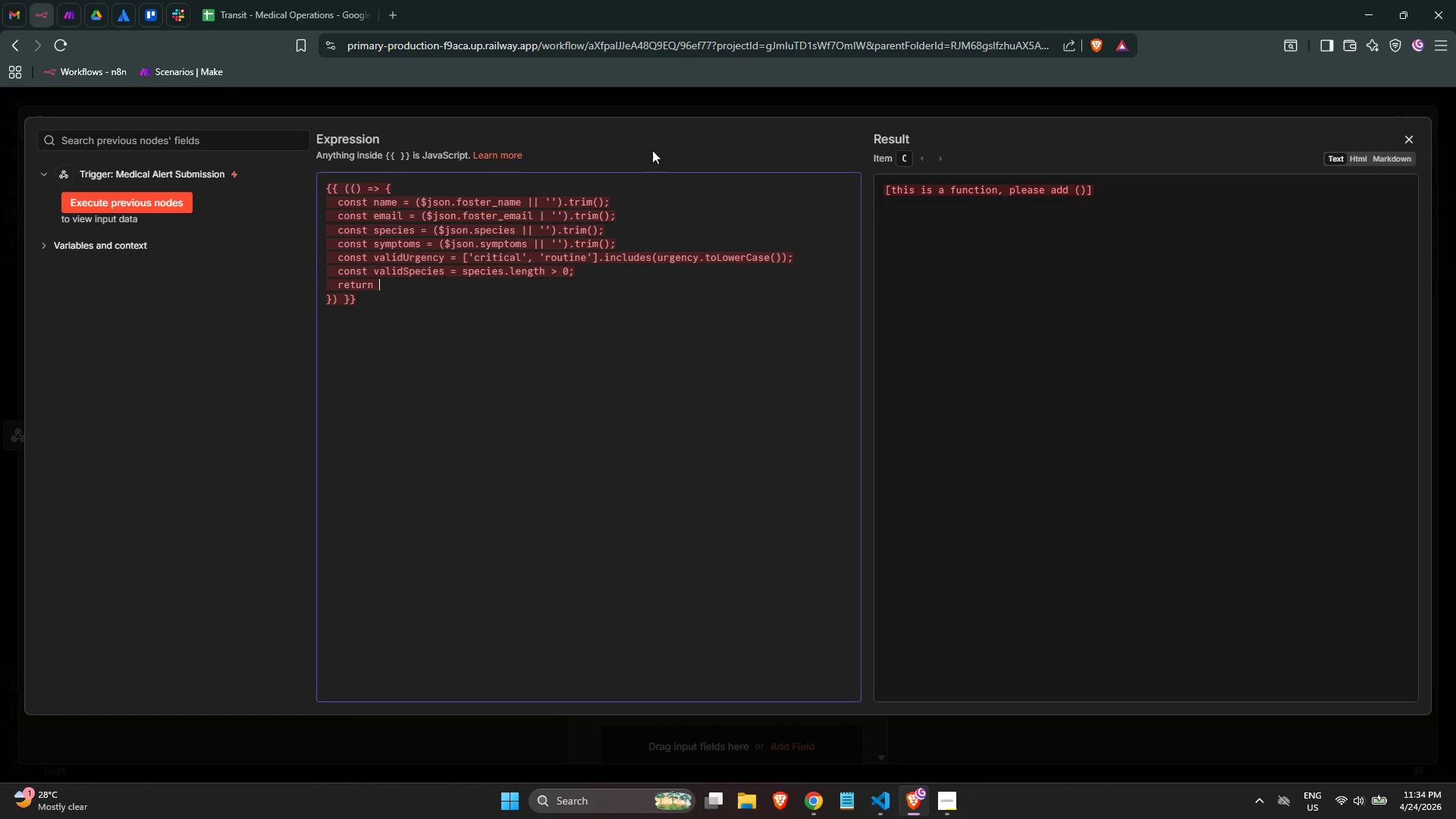 
wait(63.78)
 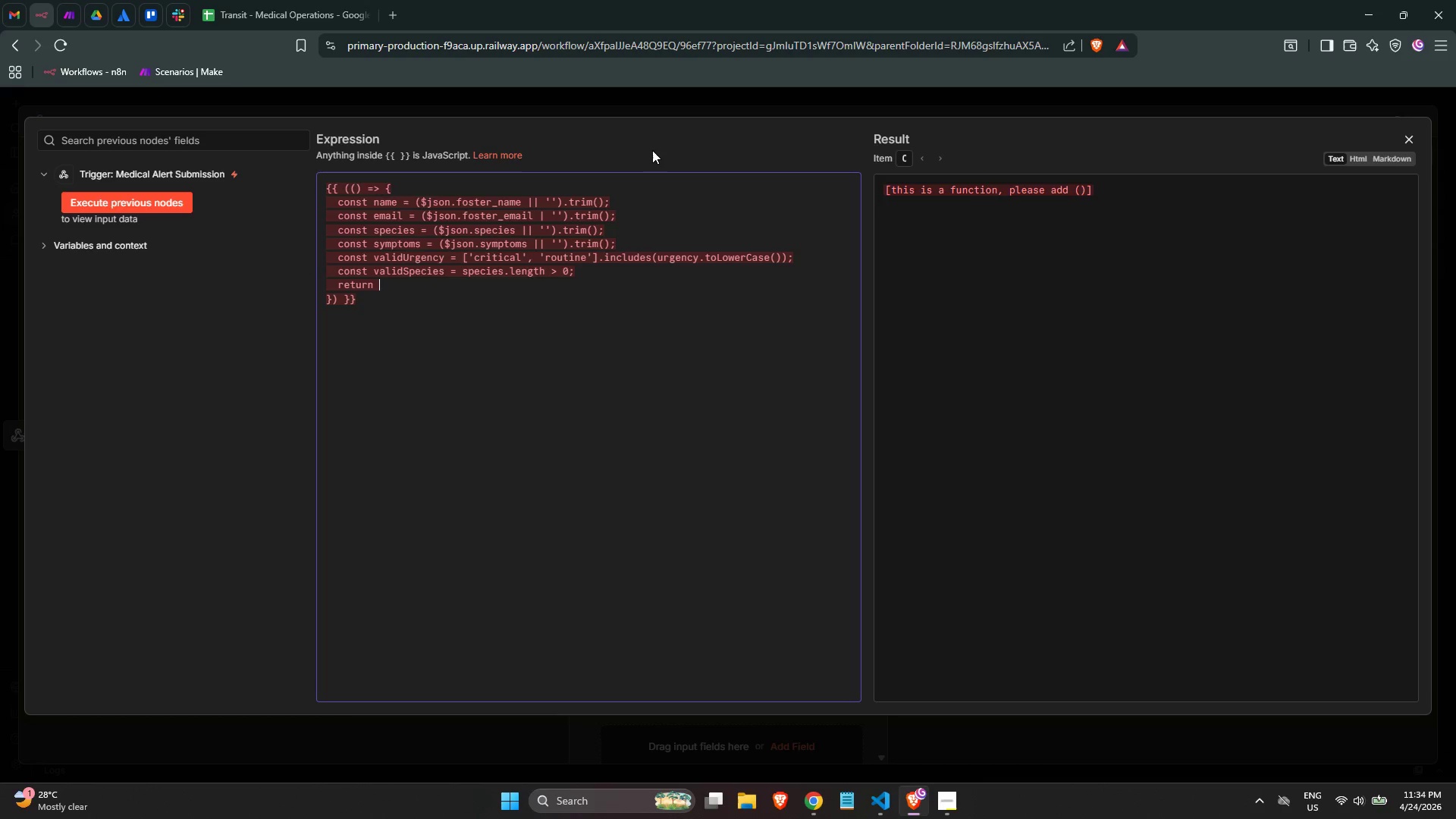 
type(name.length > 0 $$)
key(Backspace)
key(Backspace)
type(&& email.length > 0 && symptomps)
key(Backspace)
key(Backspace)
key(Backspace)
type(ms )
key(Backspace)
type(.length ? )
key(Backspace)
key(Backspace)
type(> 0 && validUrgency &&)
 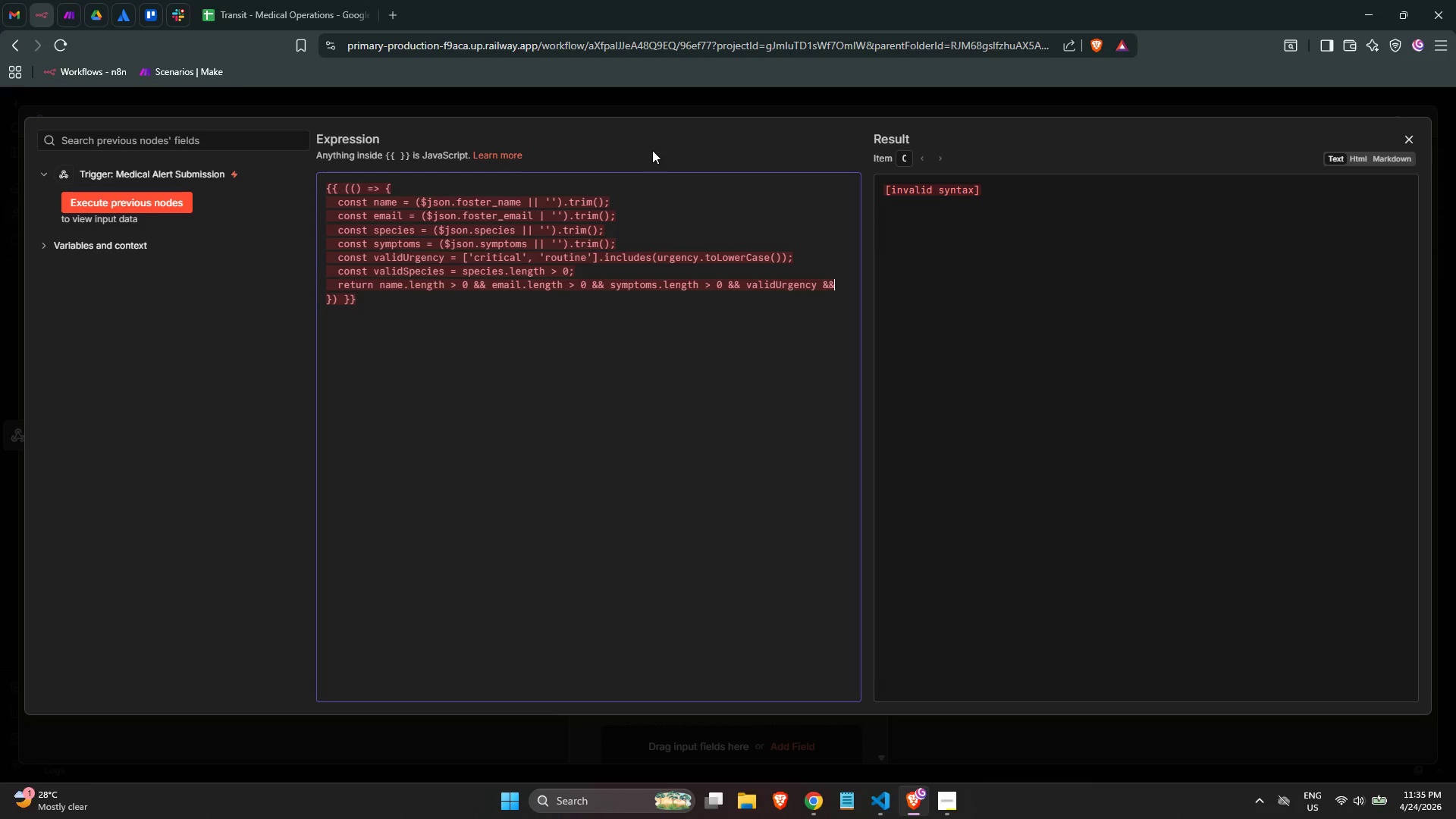 
type( validSpecies;)
 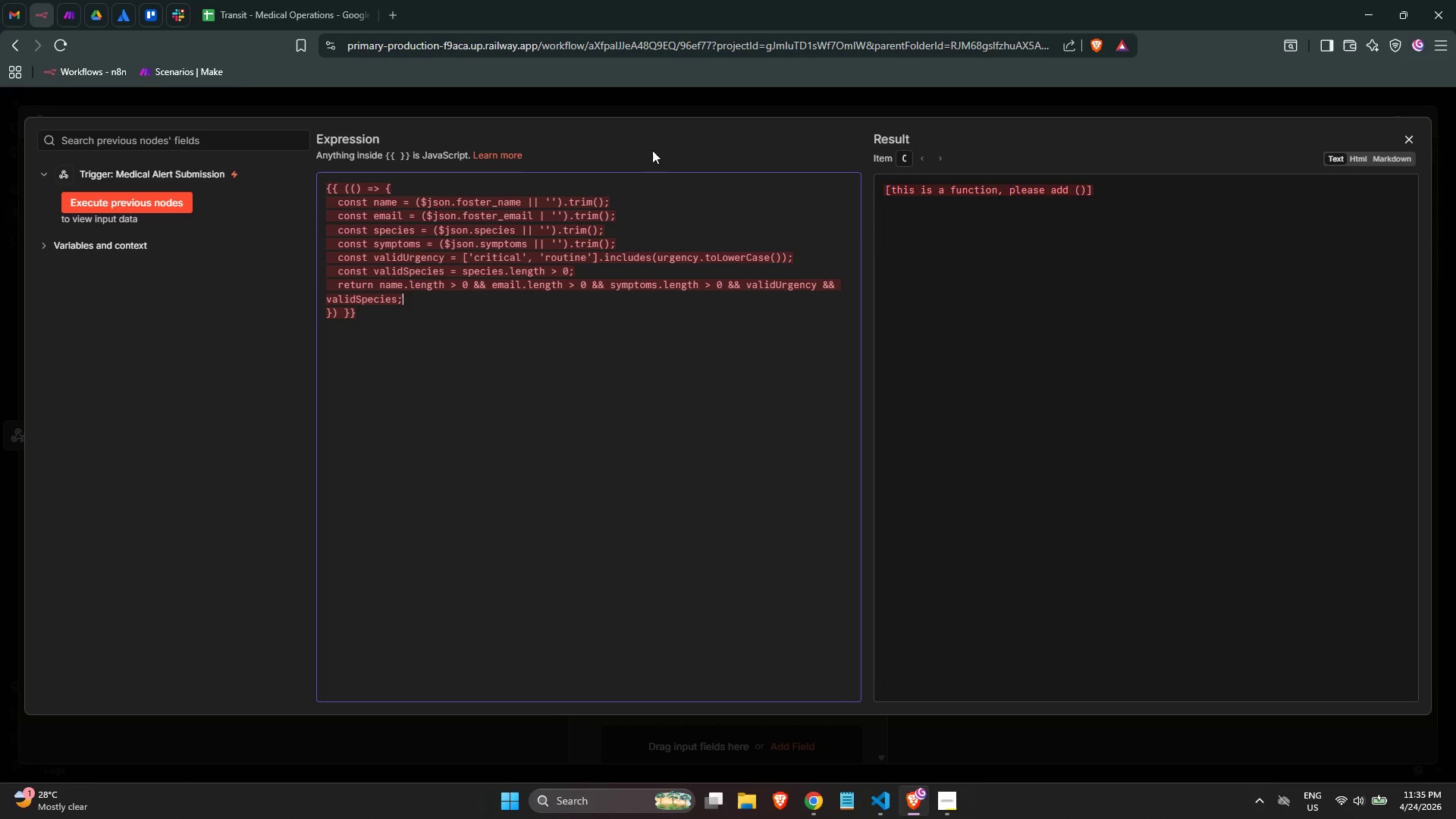 
key(ArrowDown)
 